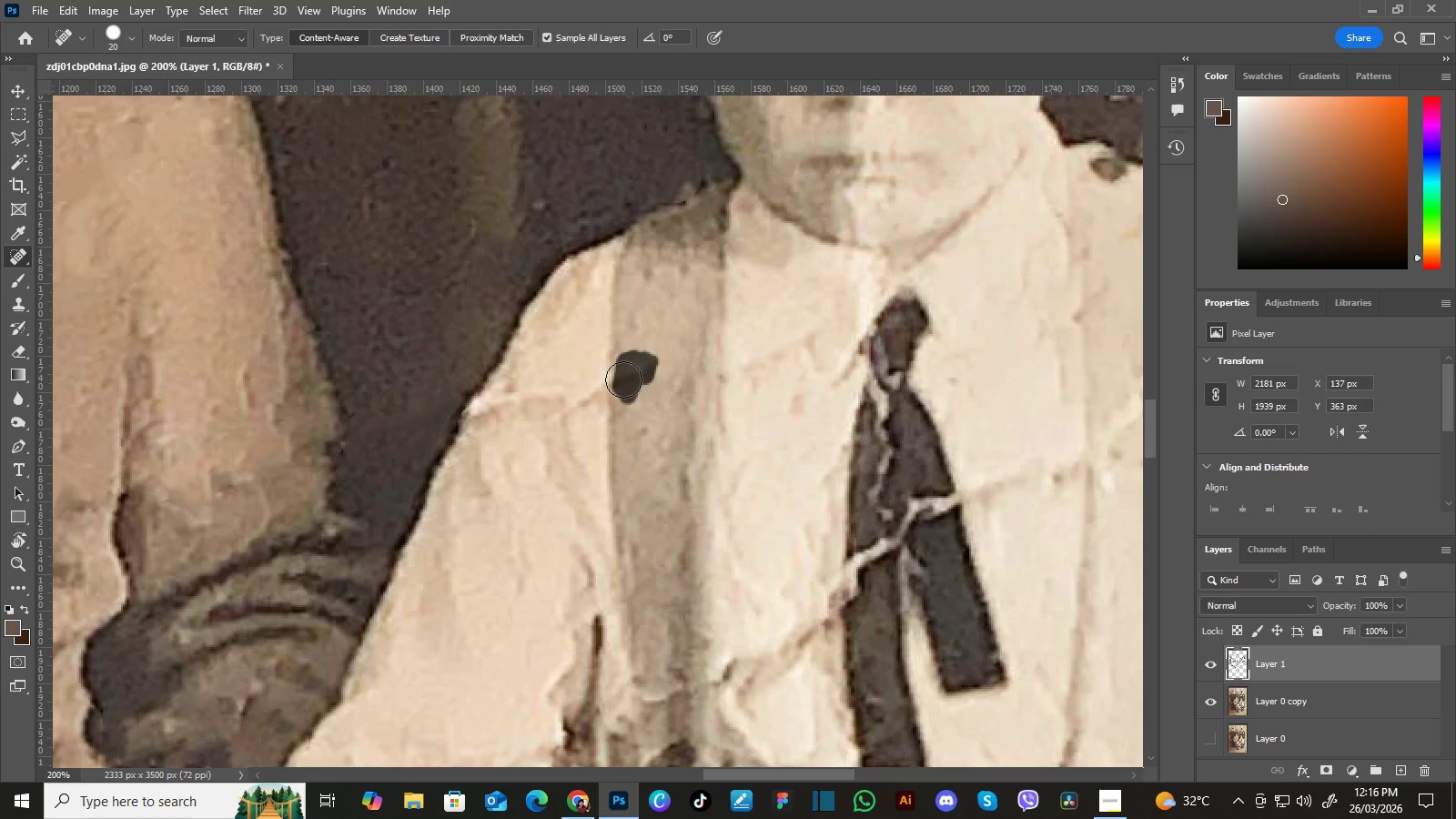 
wait(5.19)
 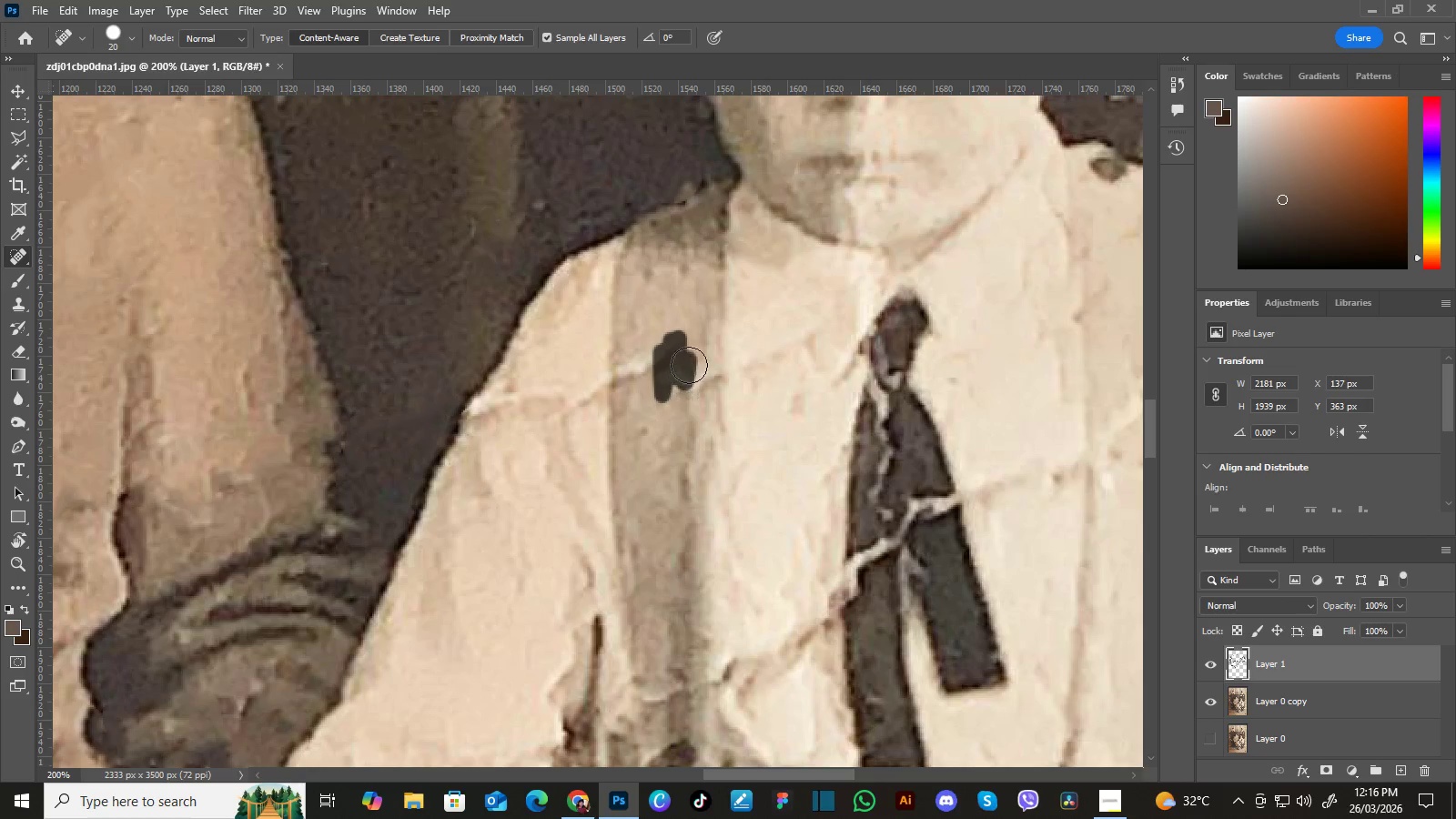 
hold_key(key=Space, duration=0.44)
 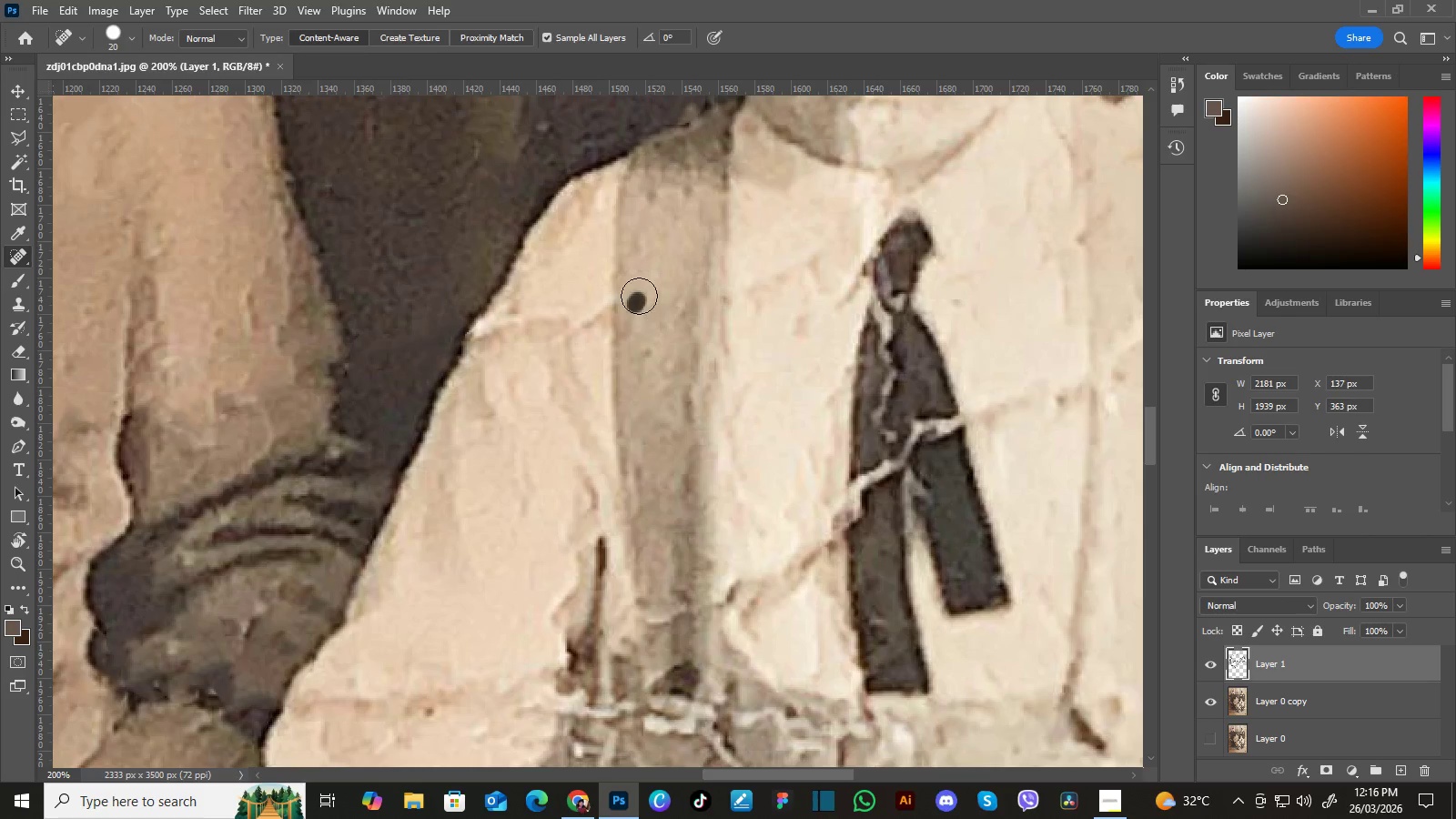 
left_click_drag(start_coordinate=[649, 337], to_coordinate=[652, 258])
 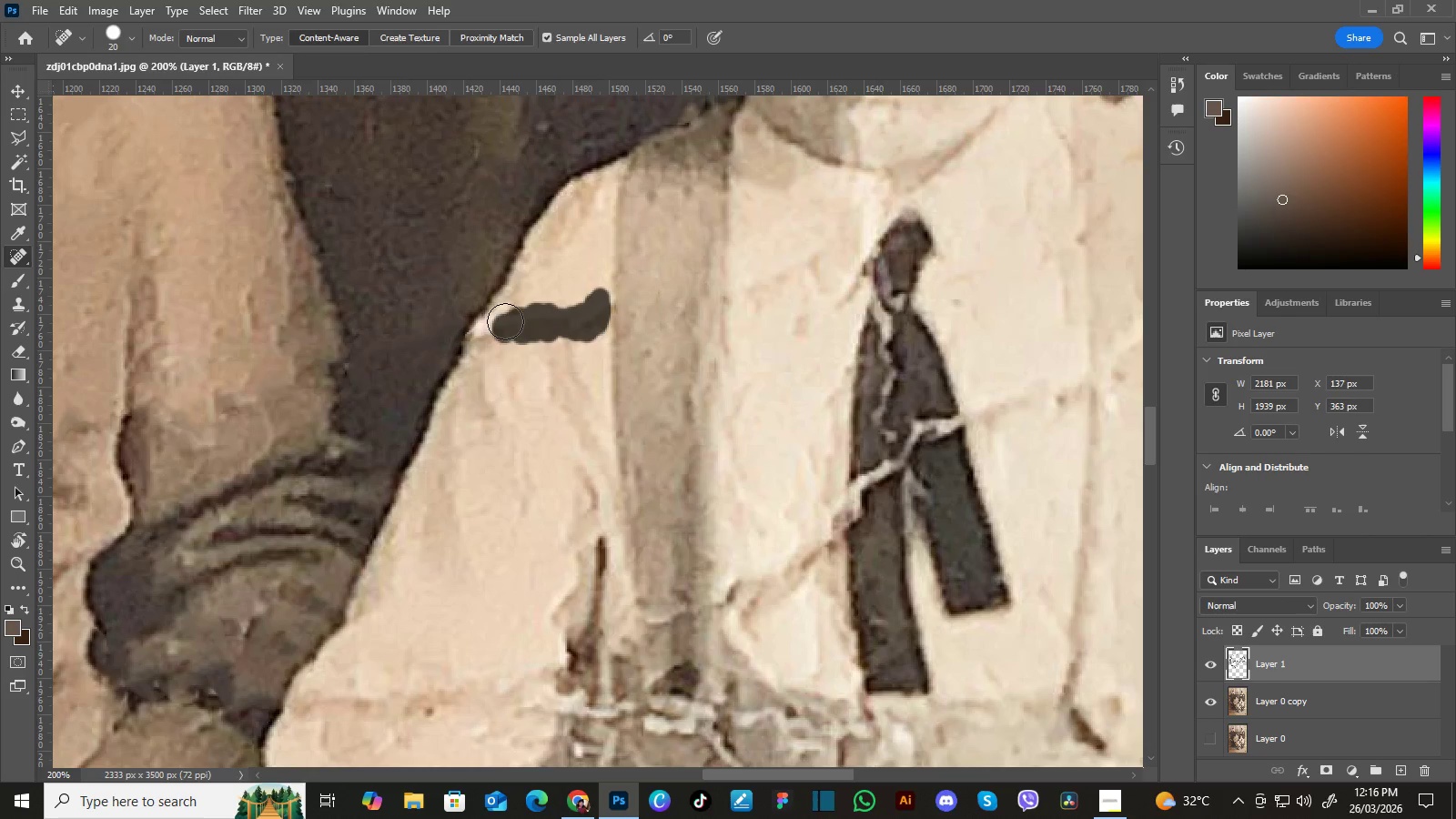 
hold_key(key=Space, duration=0.44)
 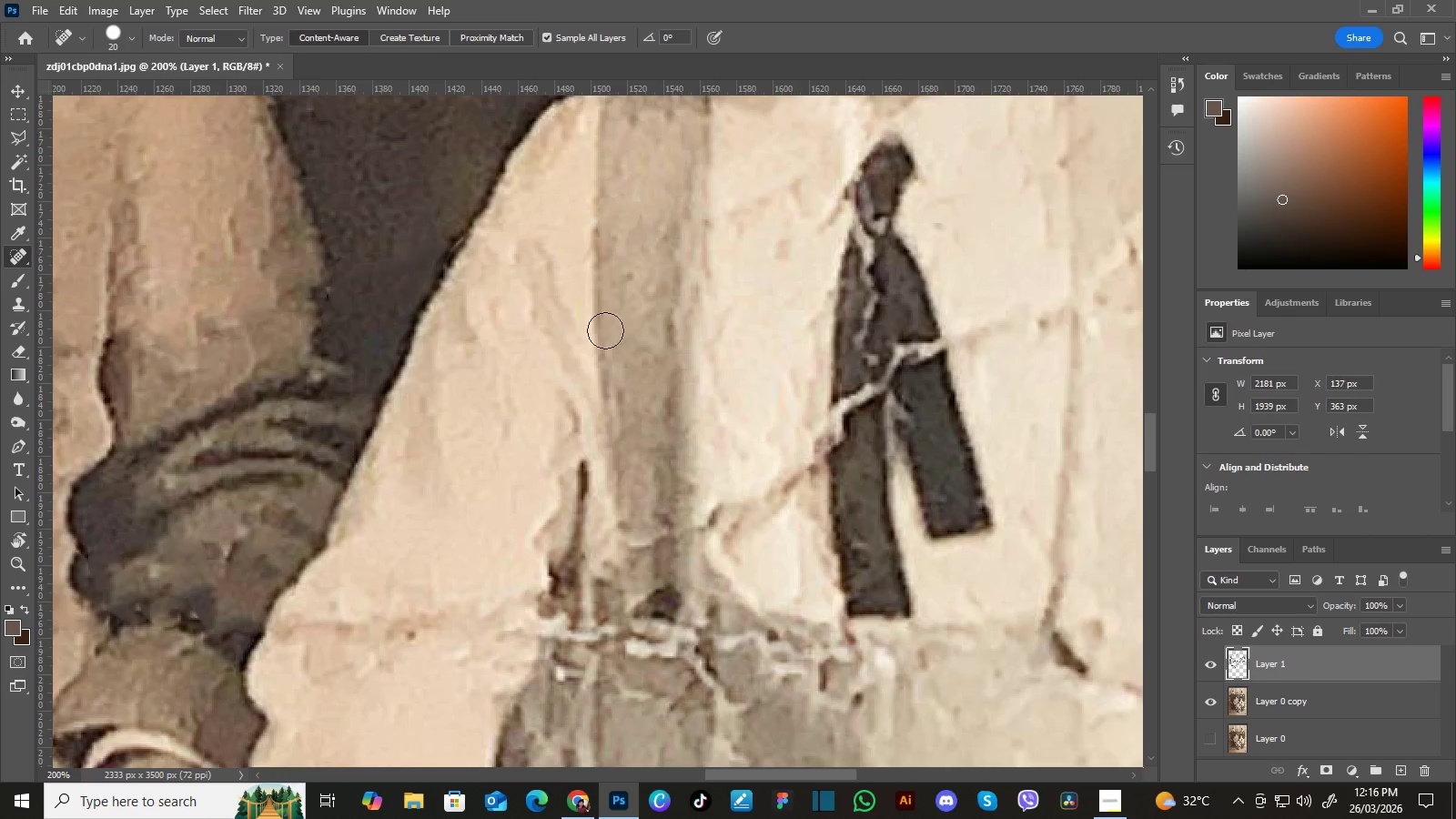 
left_click_drag(start_coordinate=[580, 374], to_coordinate=[561, 298])
 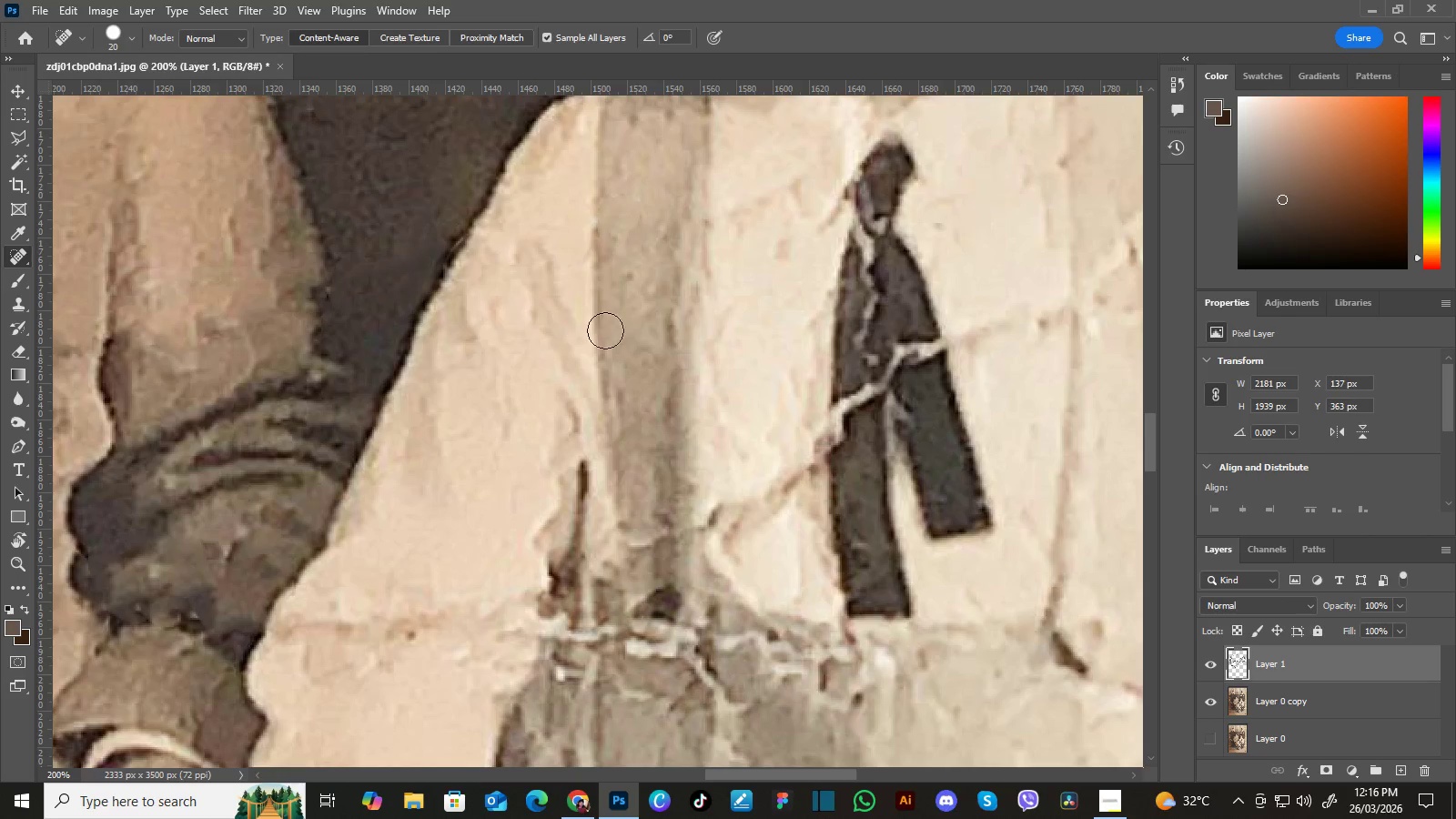 
hold_key(key=Space, duration=0.41)
 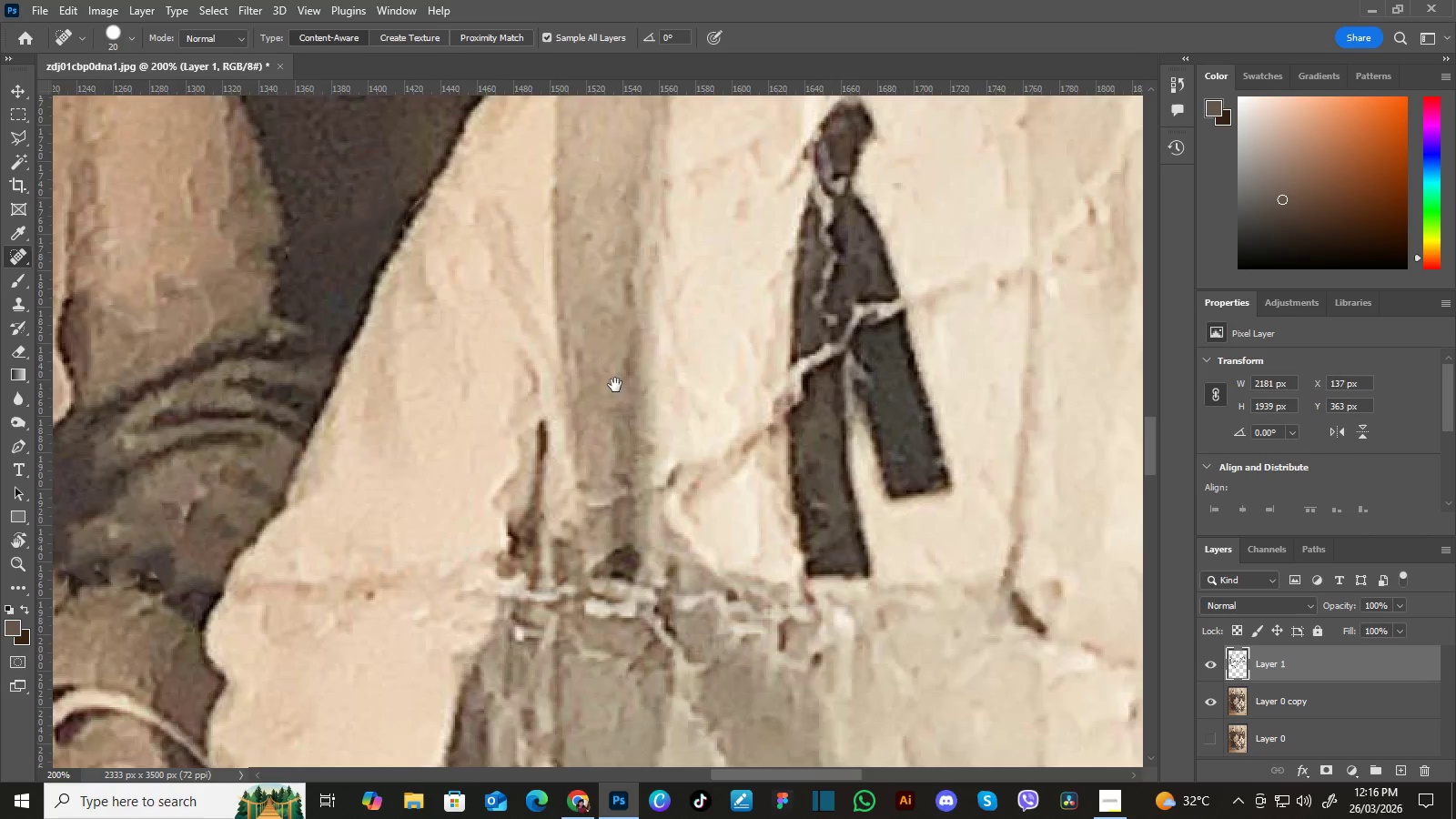 
left_click_drag(start_coordinate=[644, 329], to_coordinate=[604, 288])
 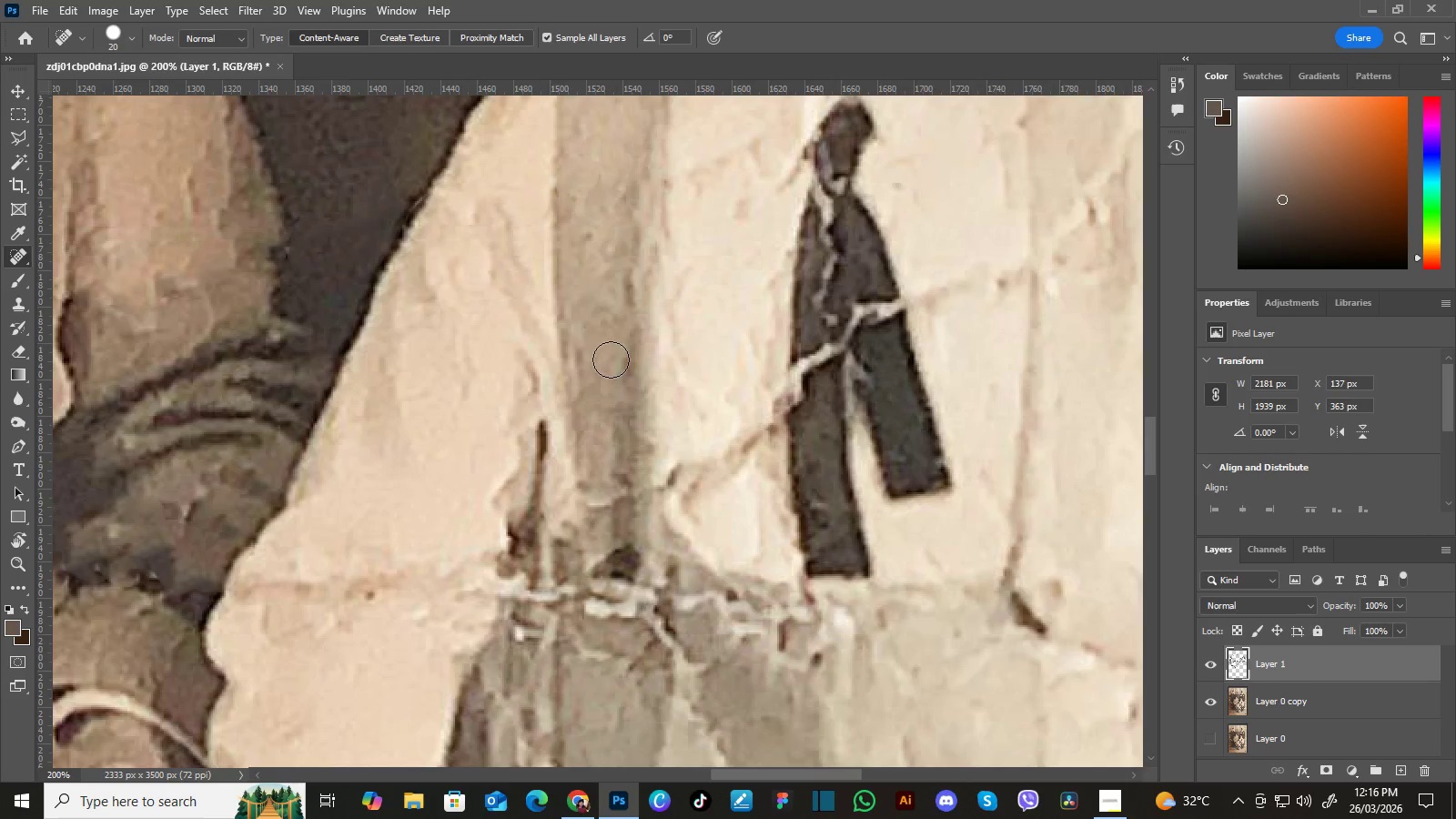 
hold_key(key=Space, duration=0.39)
 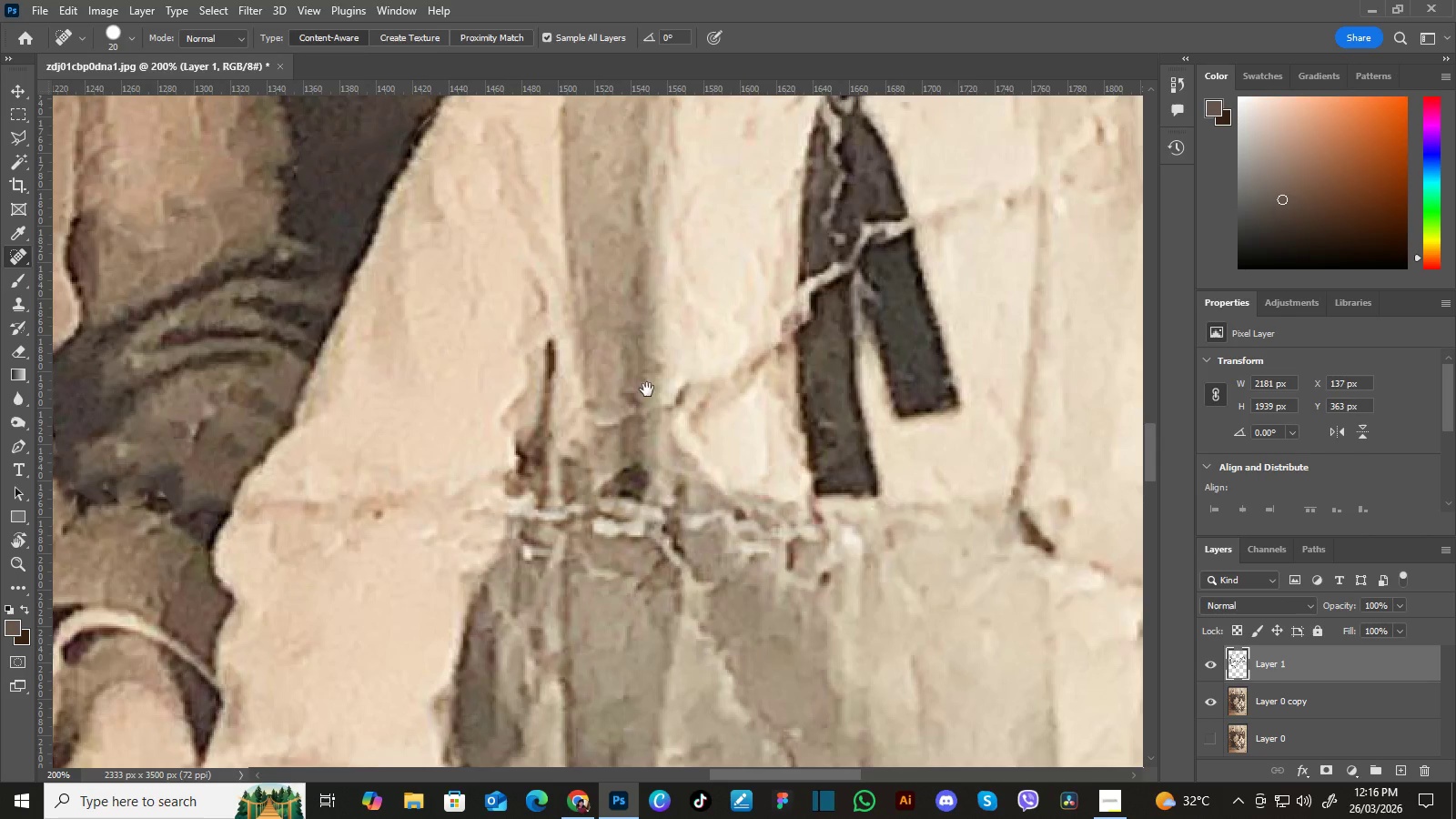 
left_click_drag(start_coordinate=[615, 385], to_coordinate=[623, 304])
 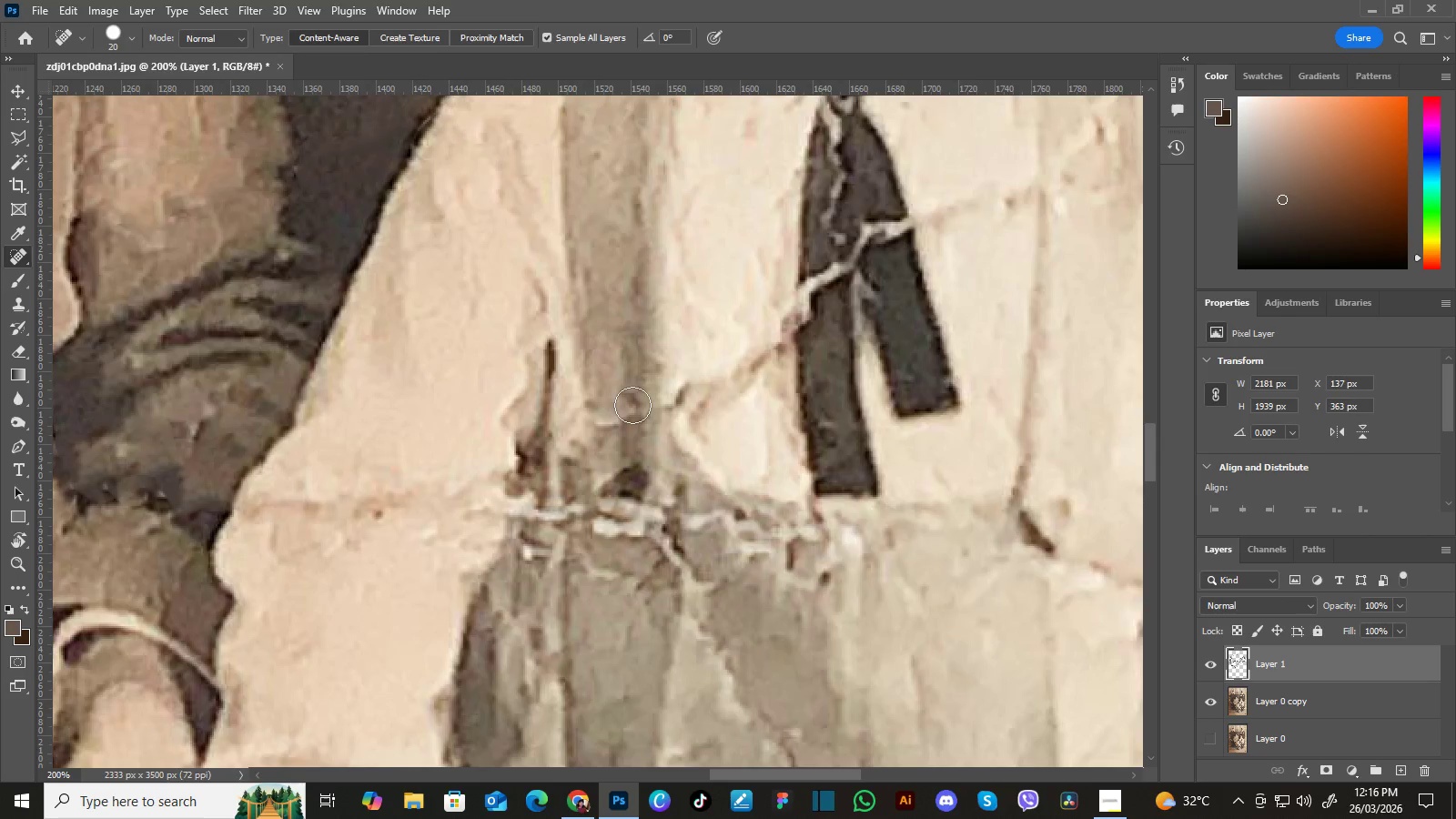 
hold_key(key=Space, duration=0.66)
 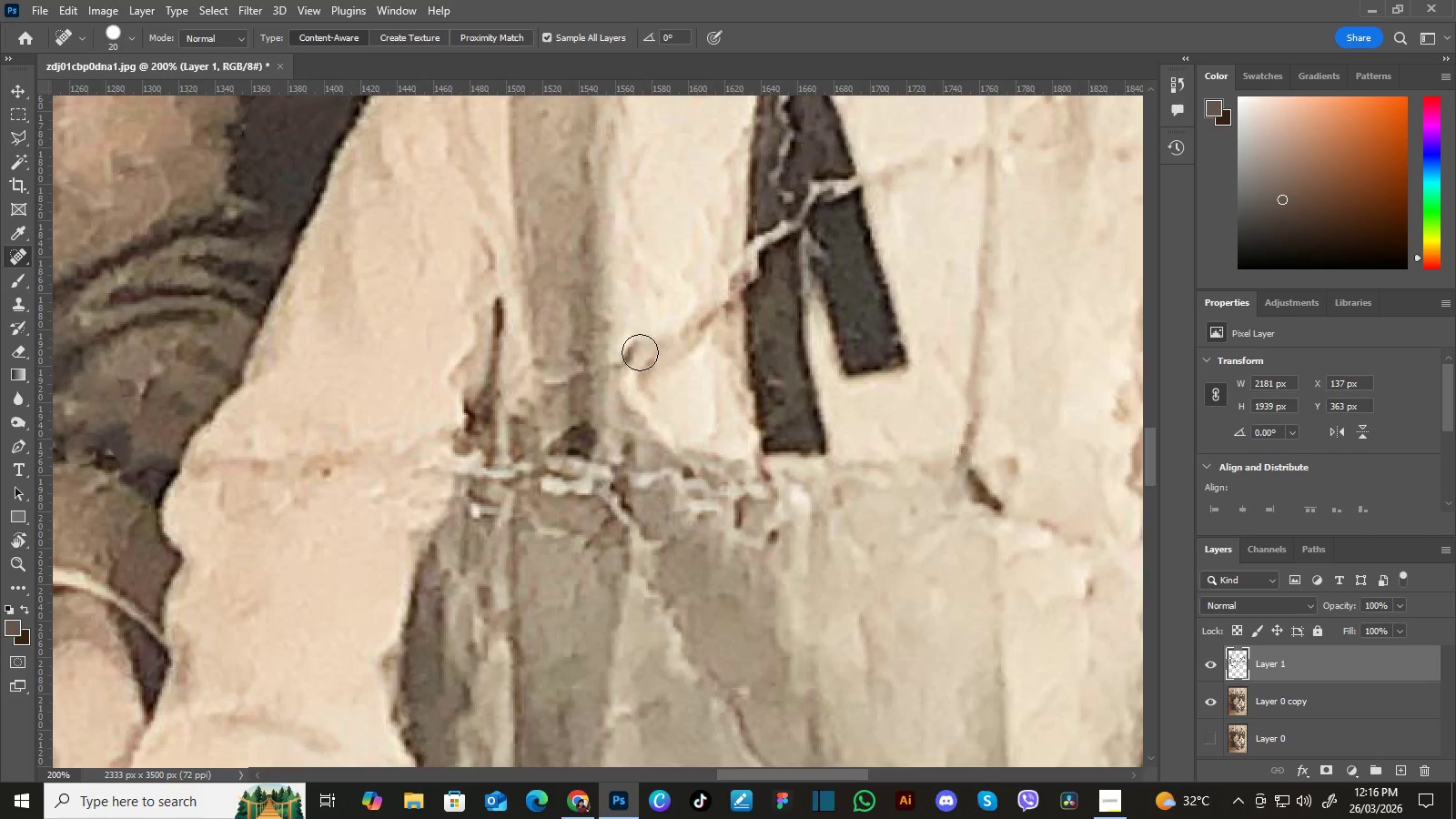 
left_click_drag(start_coordinate=[693, 370], to_coordinate=[642, 329])
 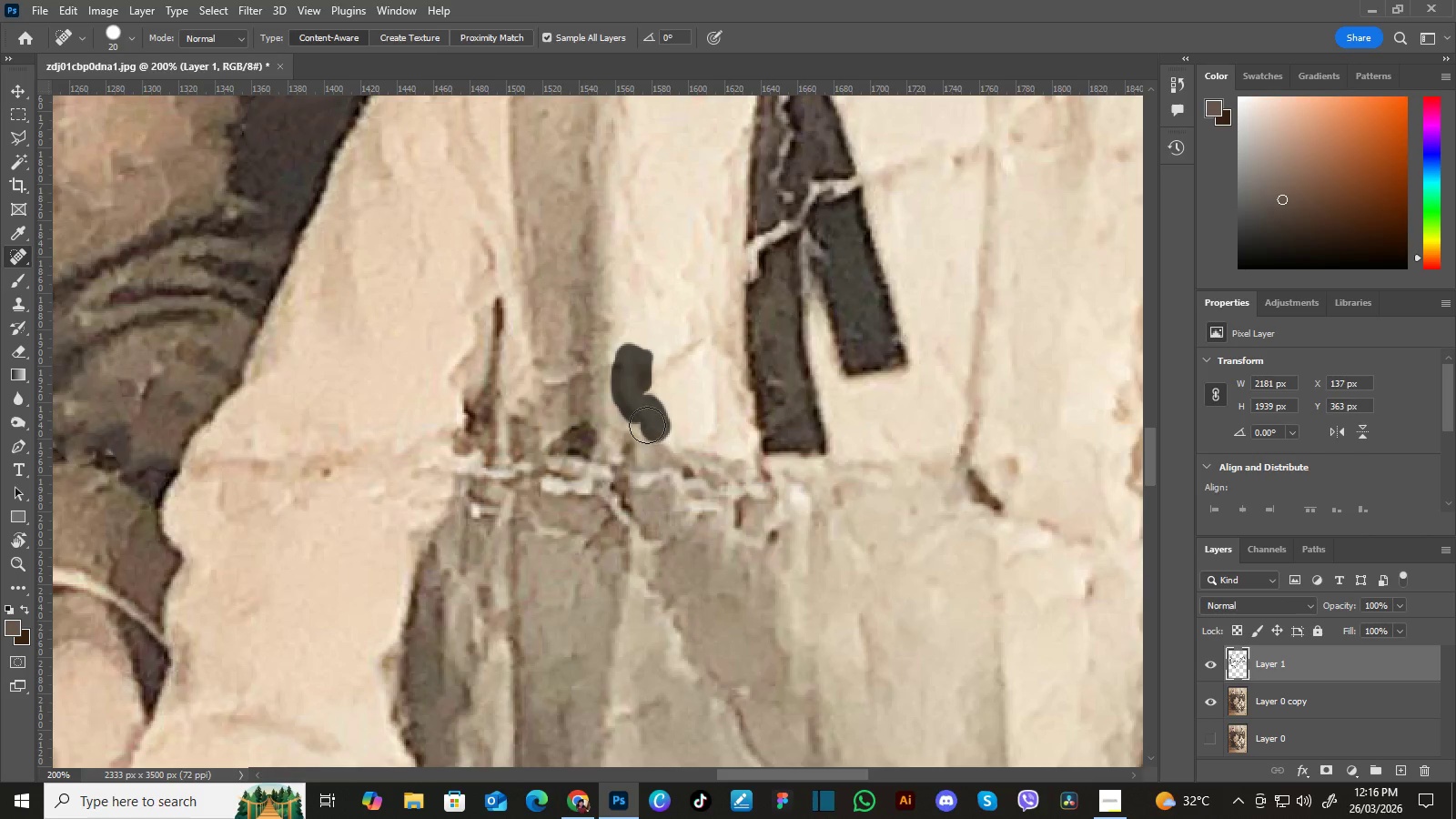 
wait(7.09)
 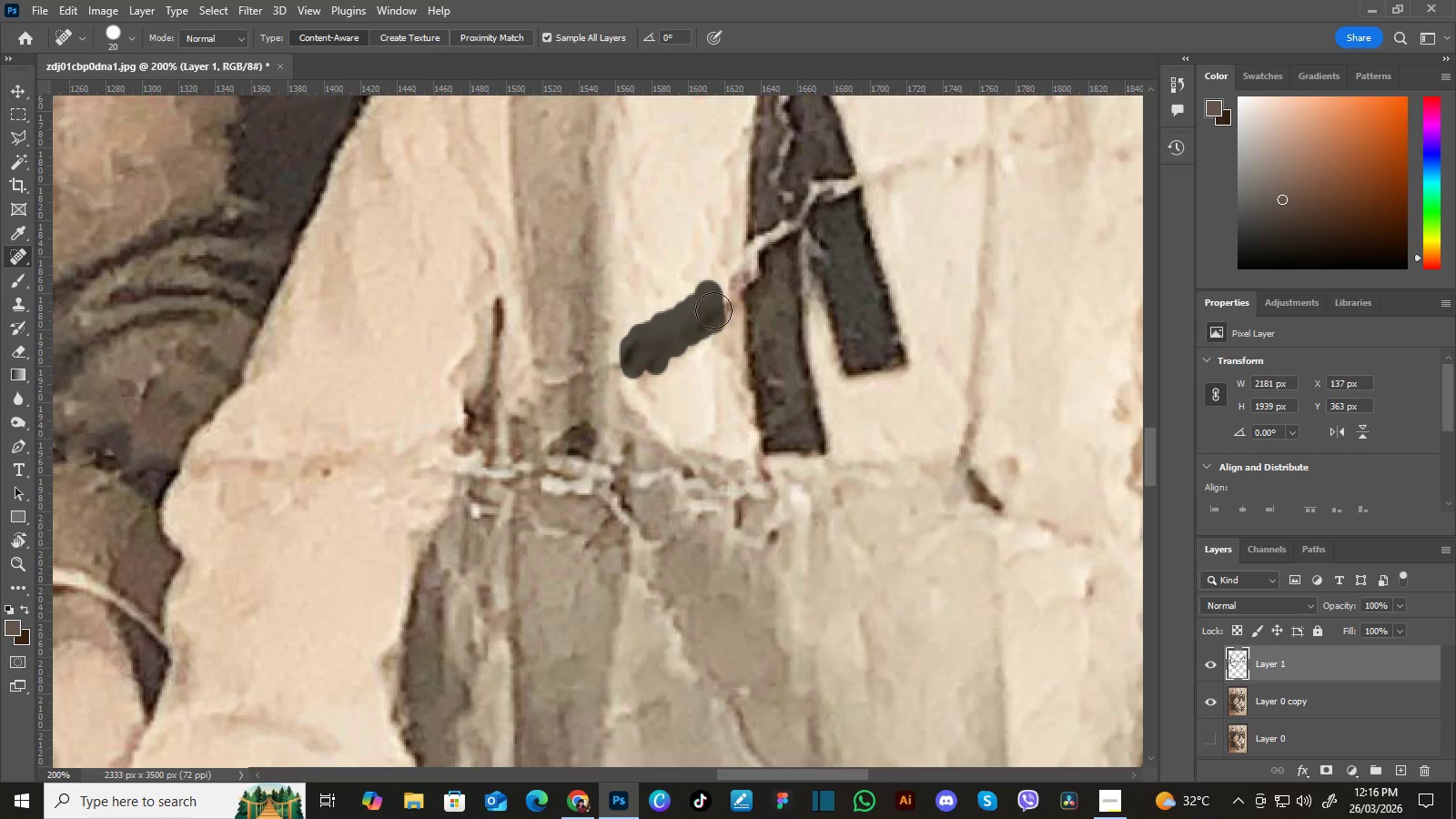 
hold_key(key=Space, duration=0.66)
 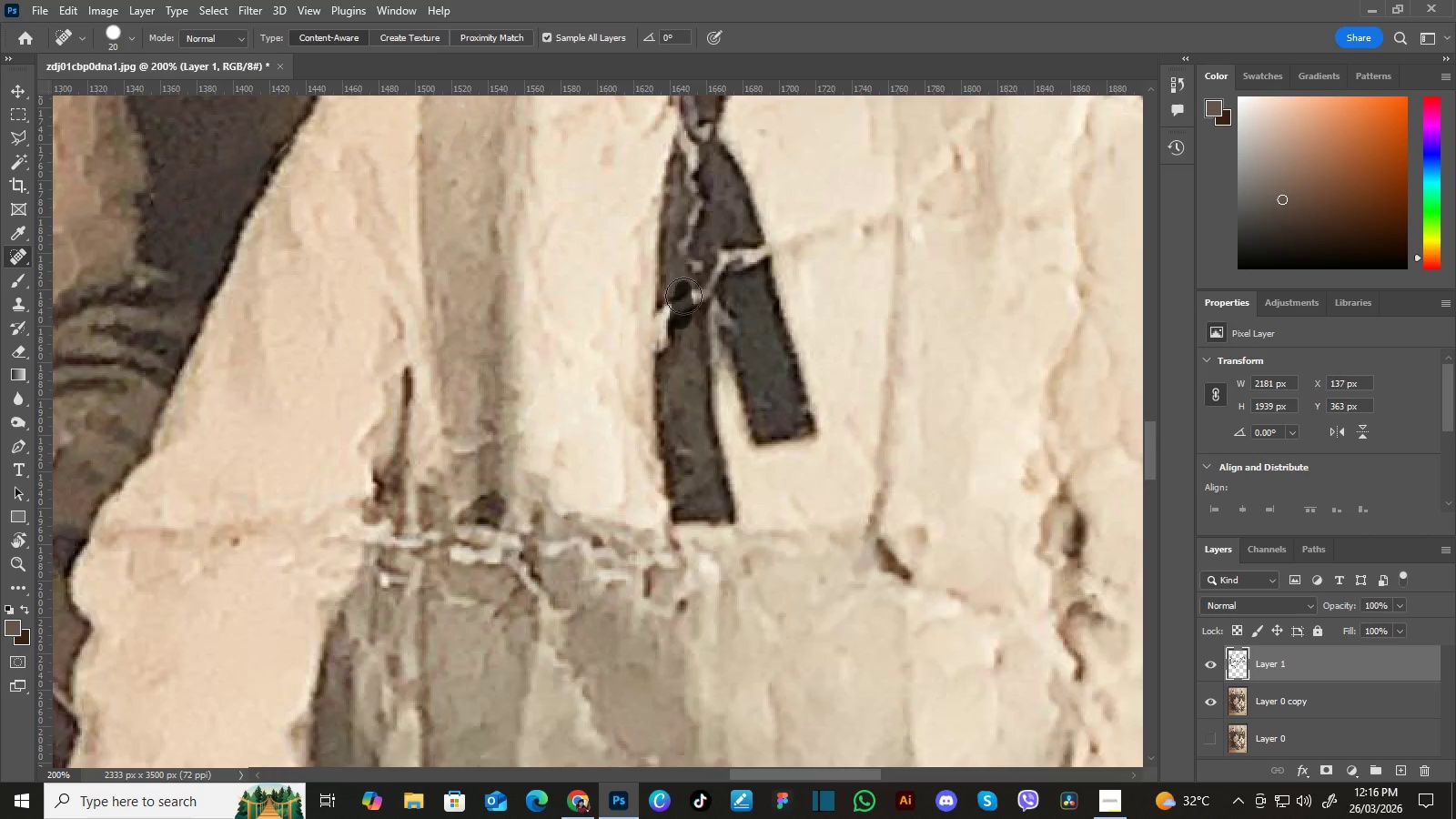 
left_click_drag(start_coordinate=[737, 309], to_coordinate=[645, 379])
 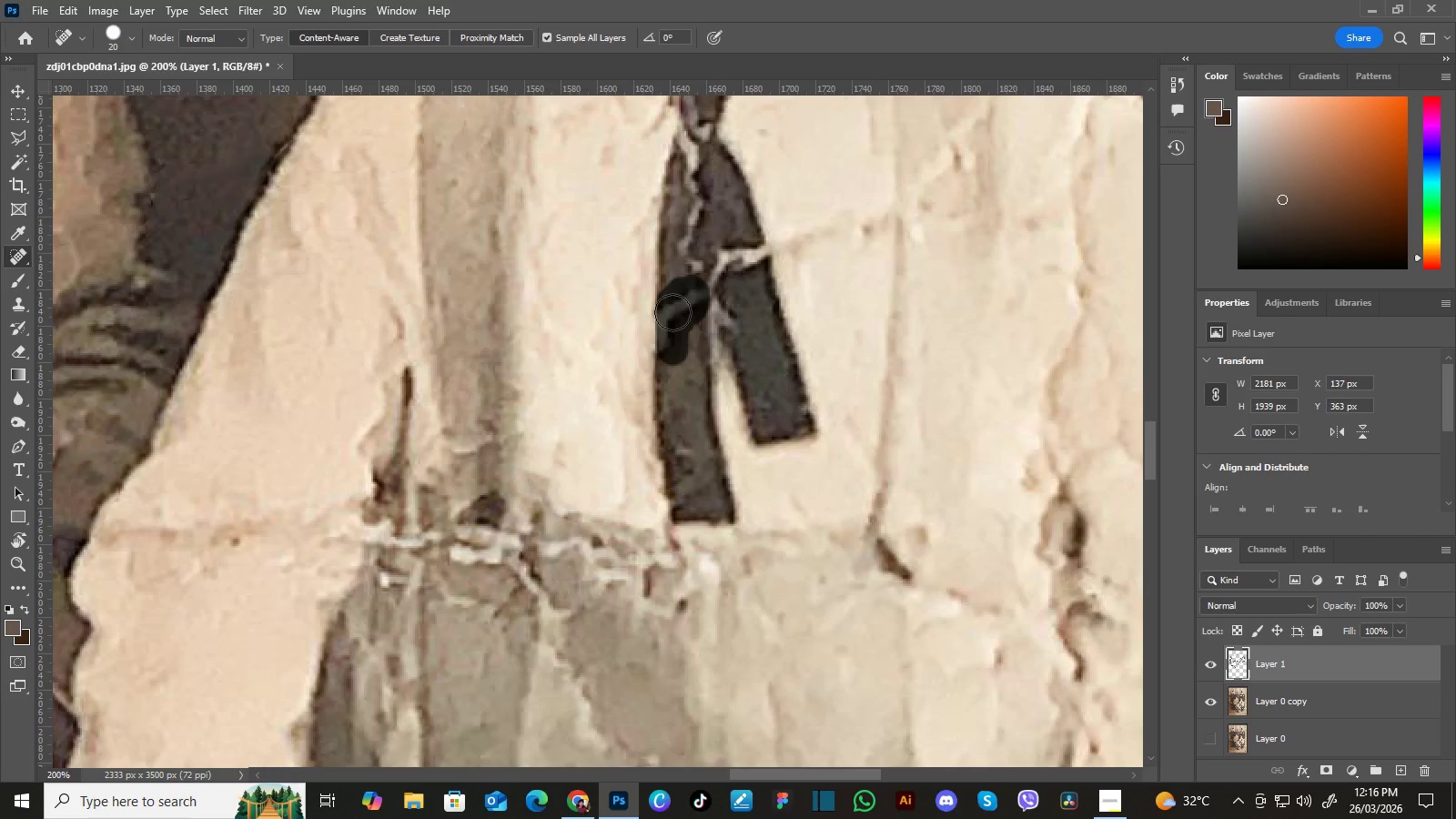 
hold_key(key=Space, duration=0.47)
 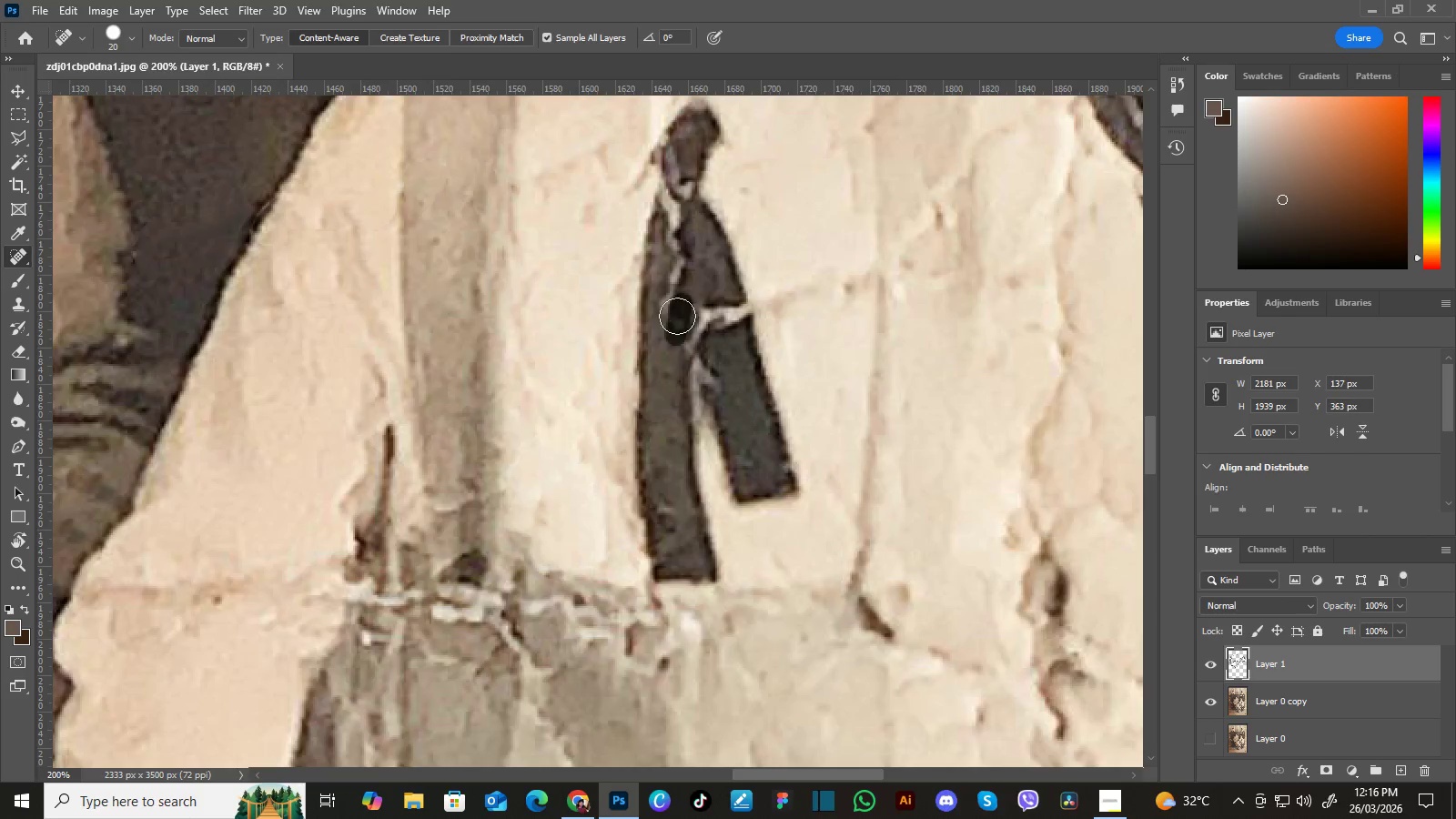 
left_click_drag(start_coordinate=[710, 268], to_coordinate=[692, 326])
 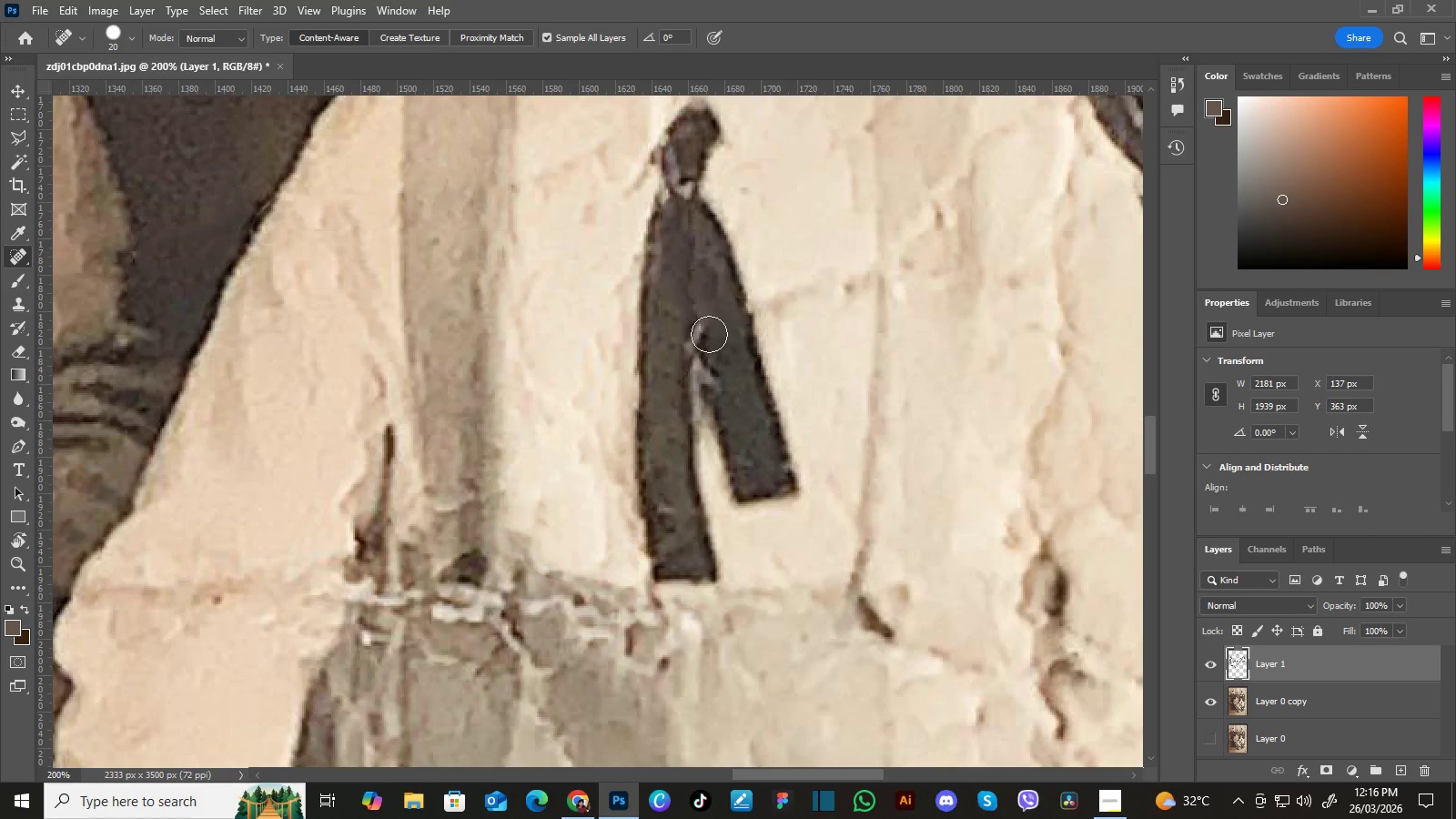 
wait(5.81)
 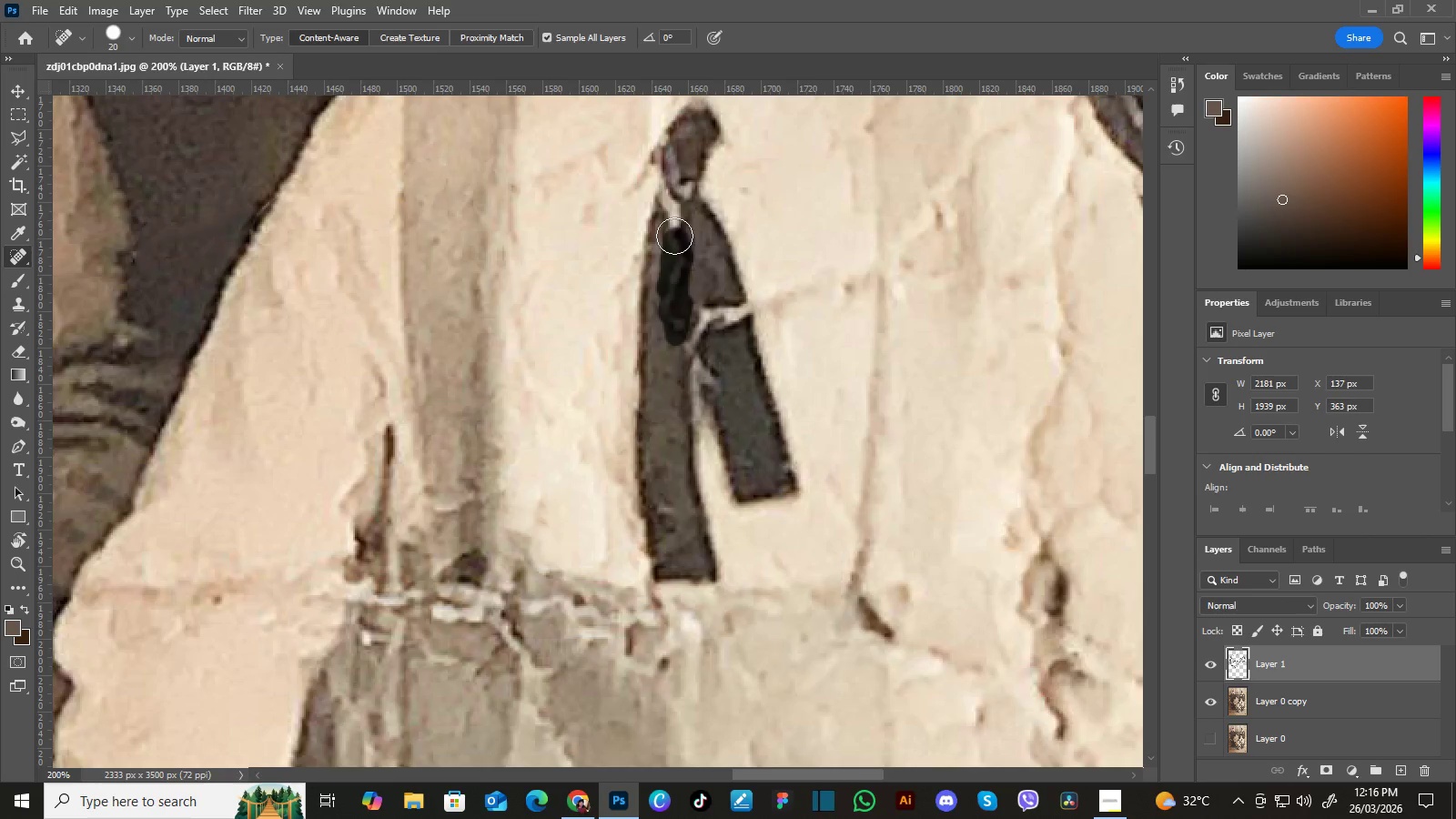 
hold_key(key=Space, duration=1.5)
 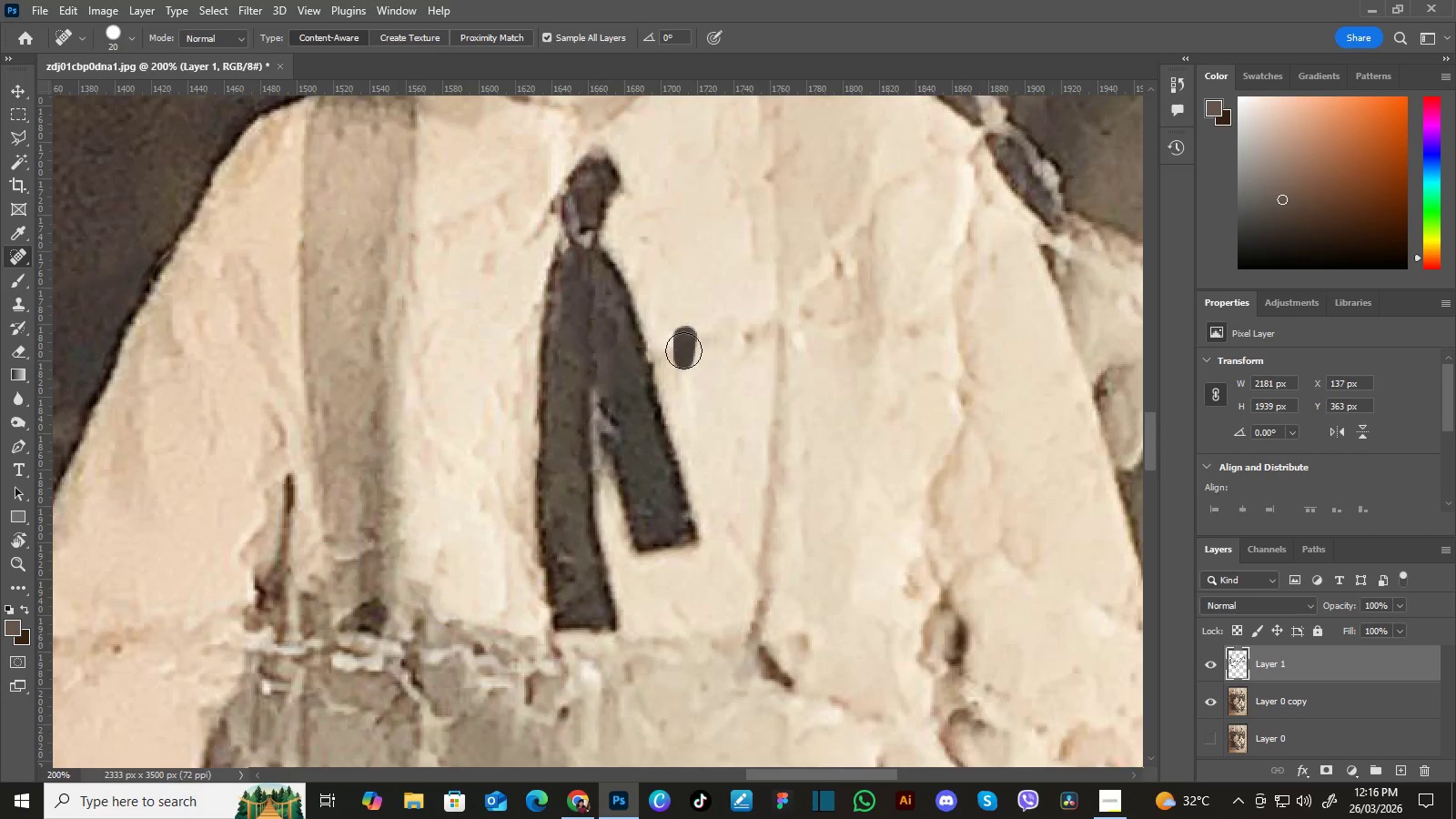 
left_click_drag(start_coordinate=[738, 345], to_coordinate=[722, 418])
 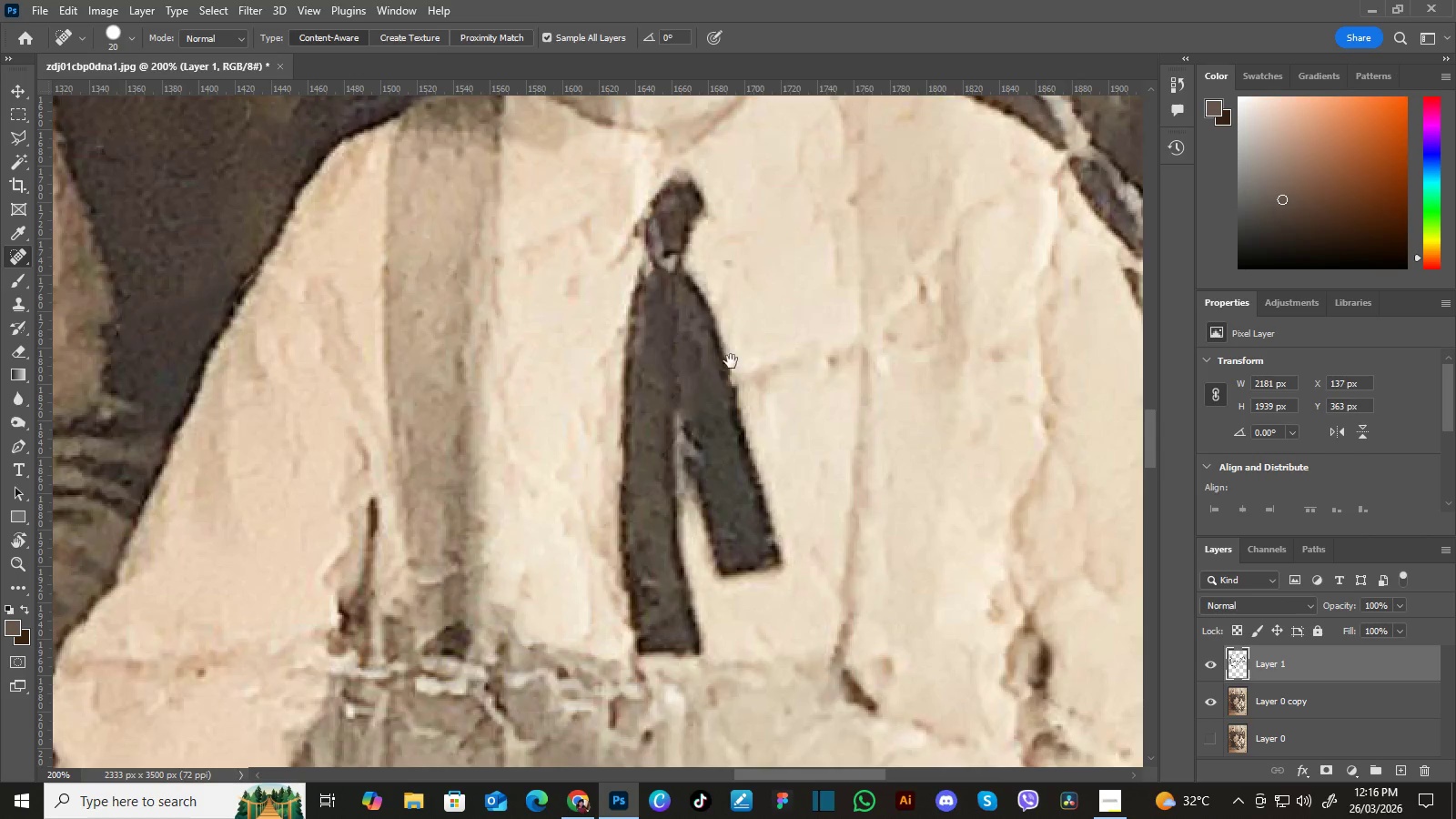 
left_click_drag(start_coordinate=[739, 369], to_coordinate=[655, 345])
 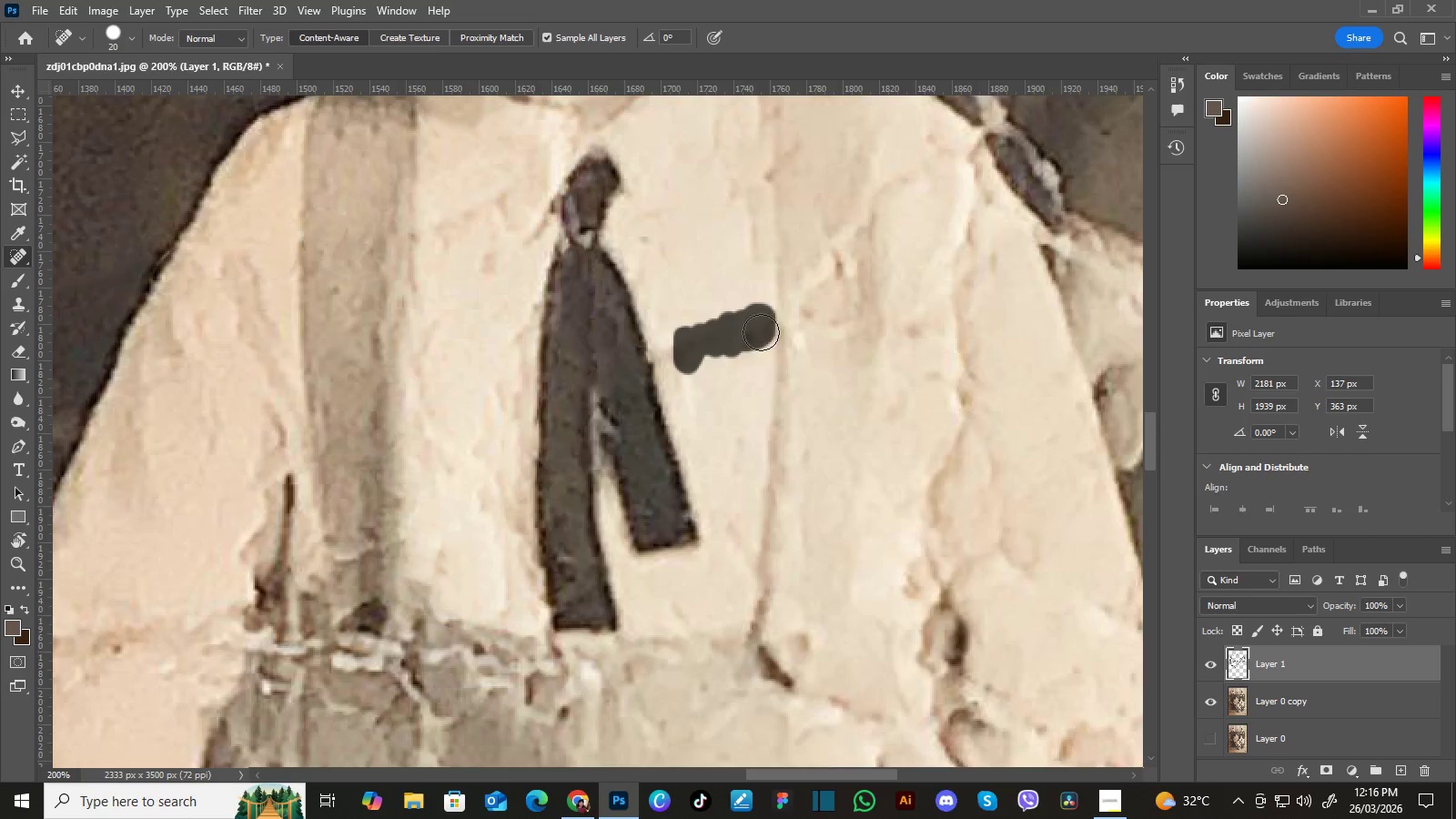 
hold_key(key=Space, duration=0.52)
 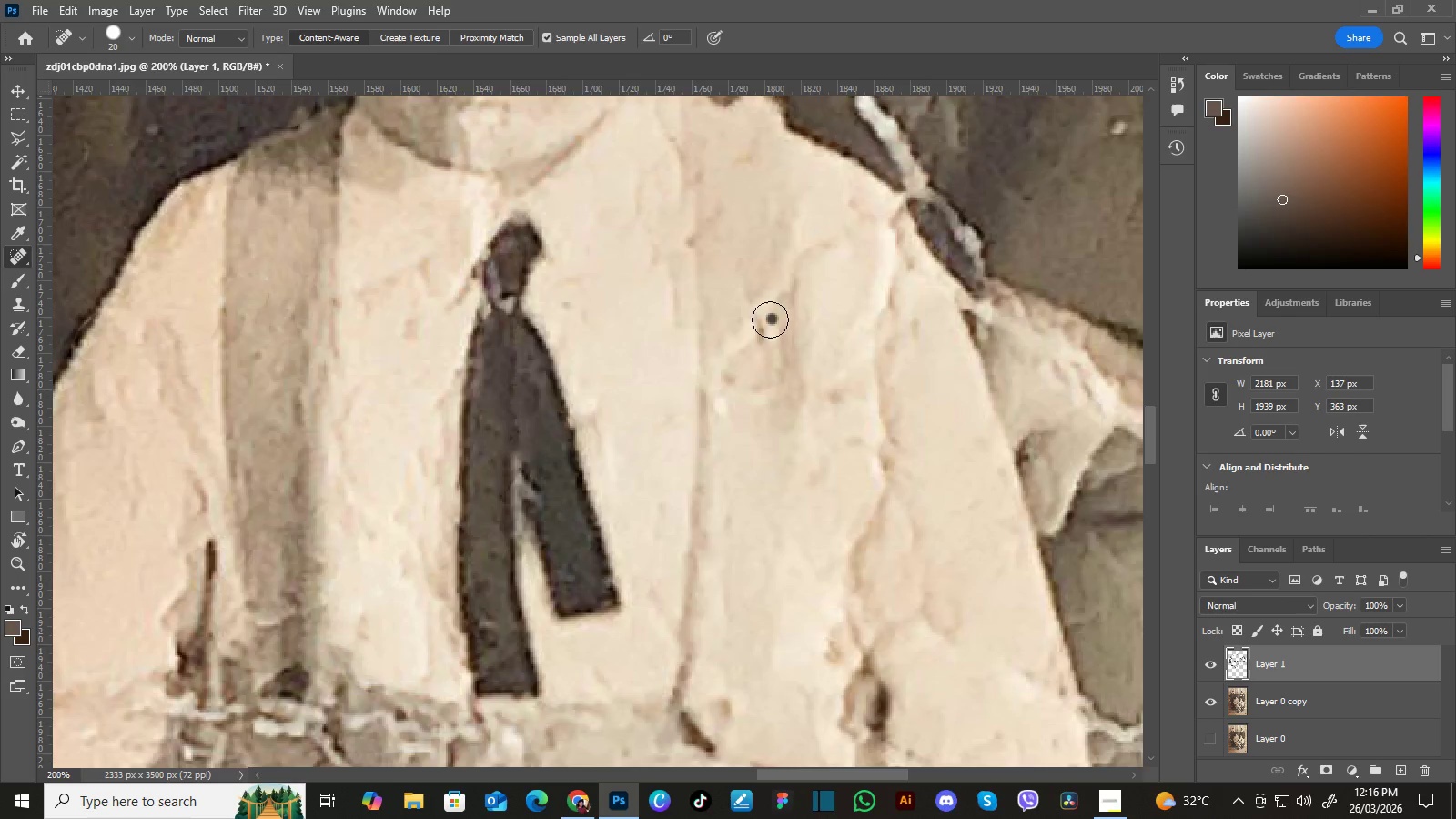 
left_click_drag(start_coordinate=[840, 292], to_coordinate=[762, 358])
 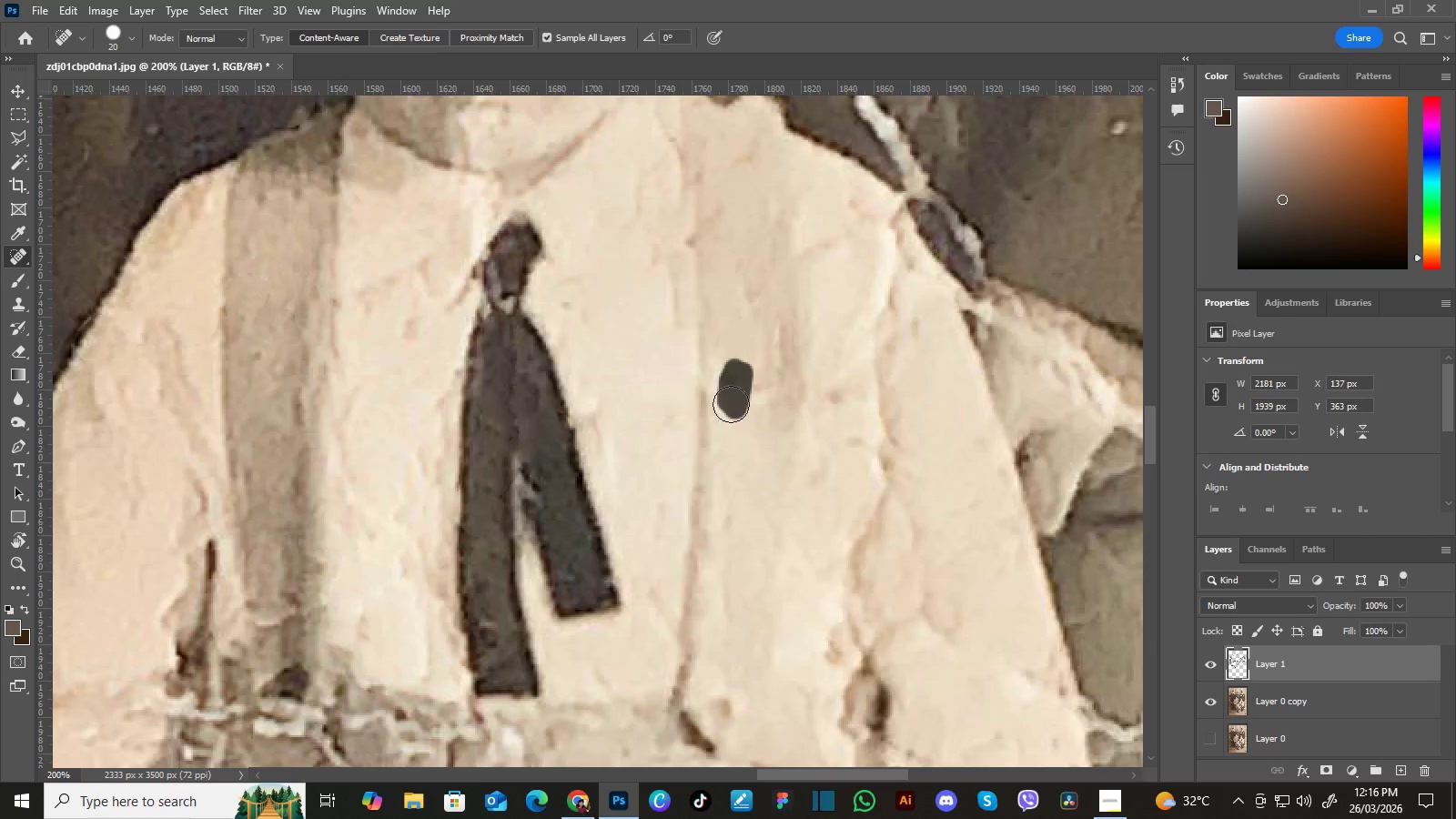 
hold_key(key=Space, duration=0.52)
 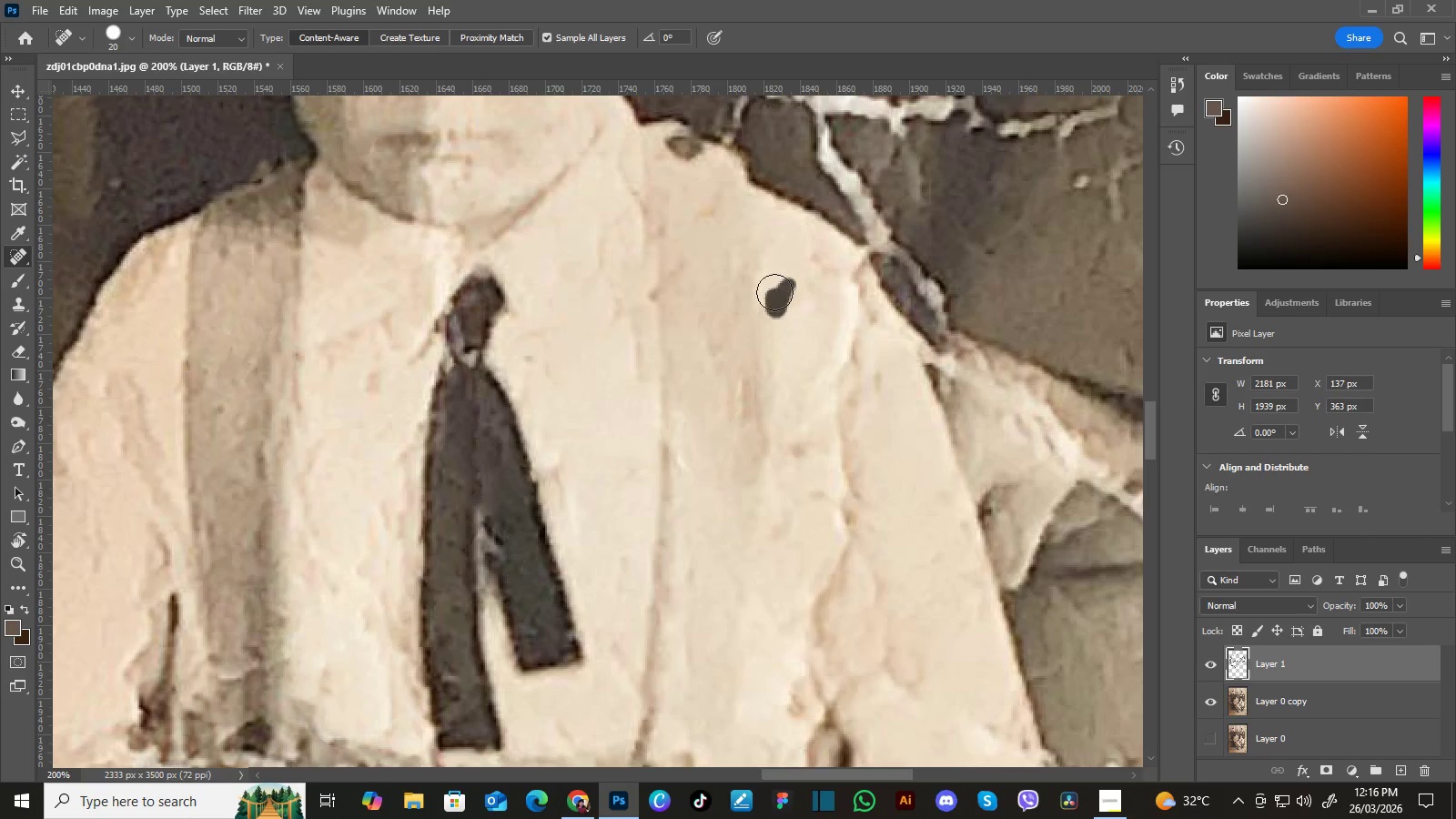 
left_click_drag(start_coordinate=[841, 278], to_coordinate=[804, 332])
 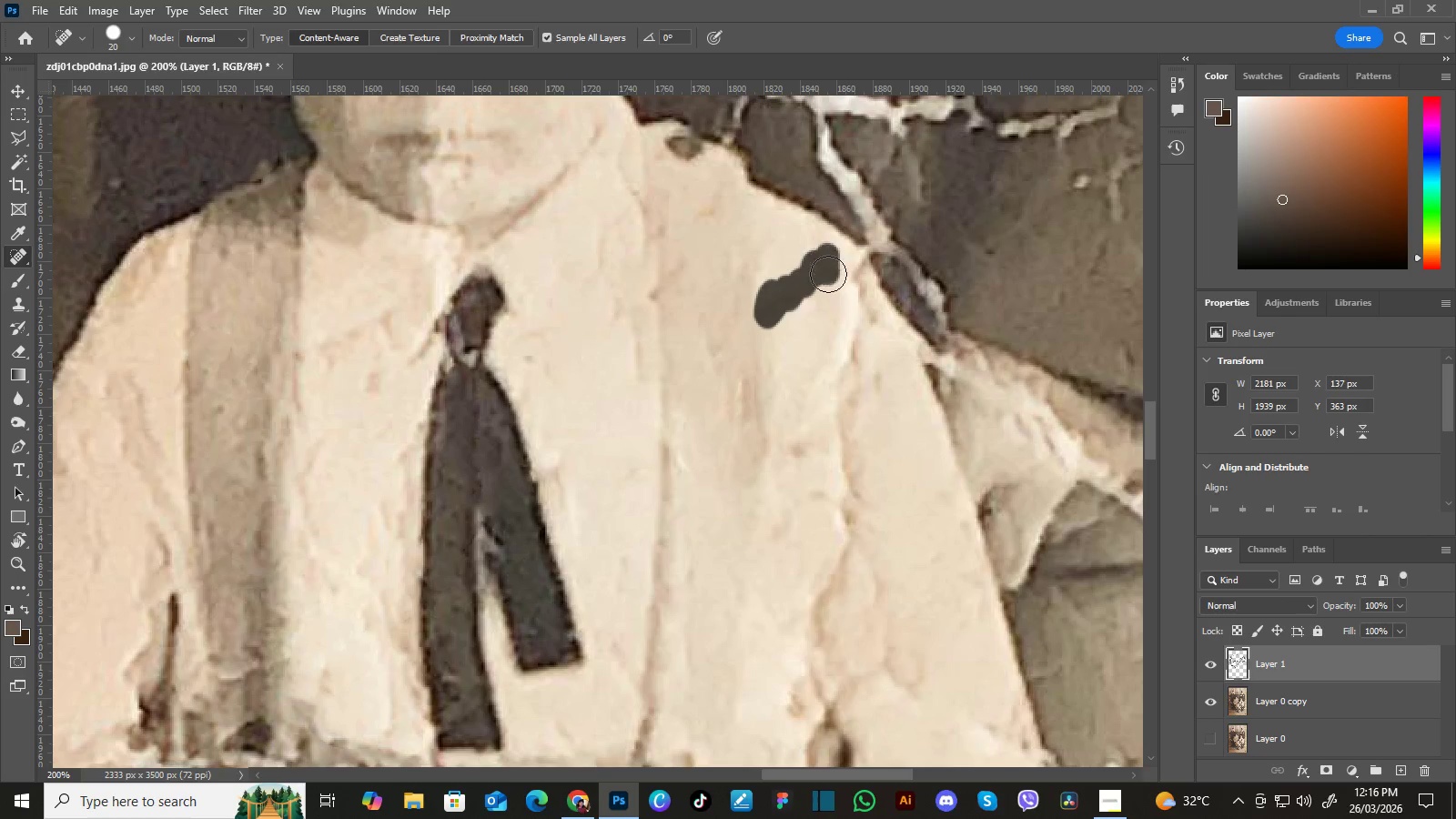 
hold_key(key=Space, duration=0.92)
 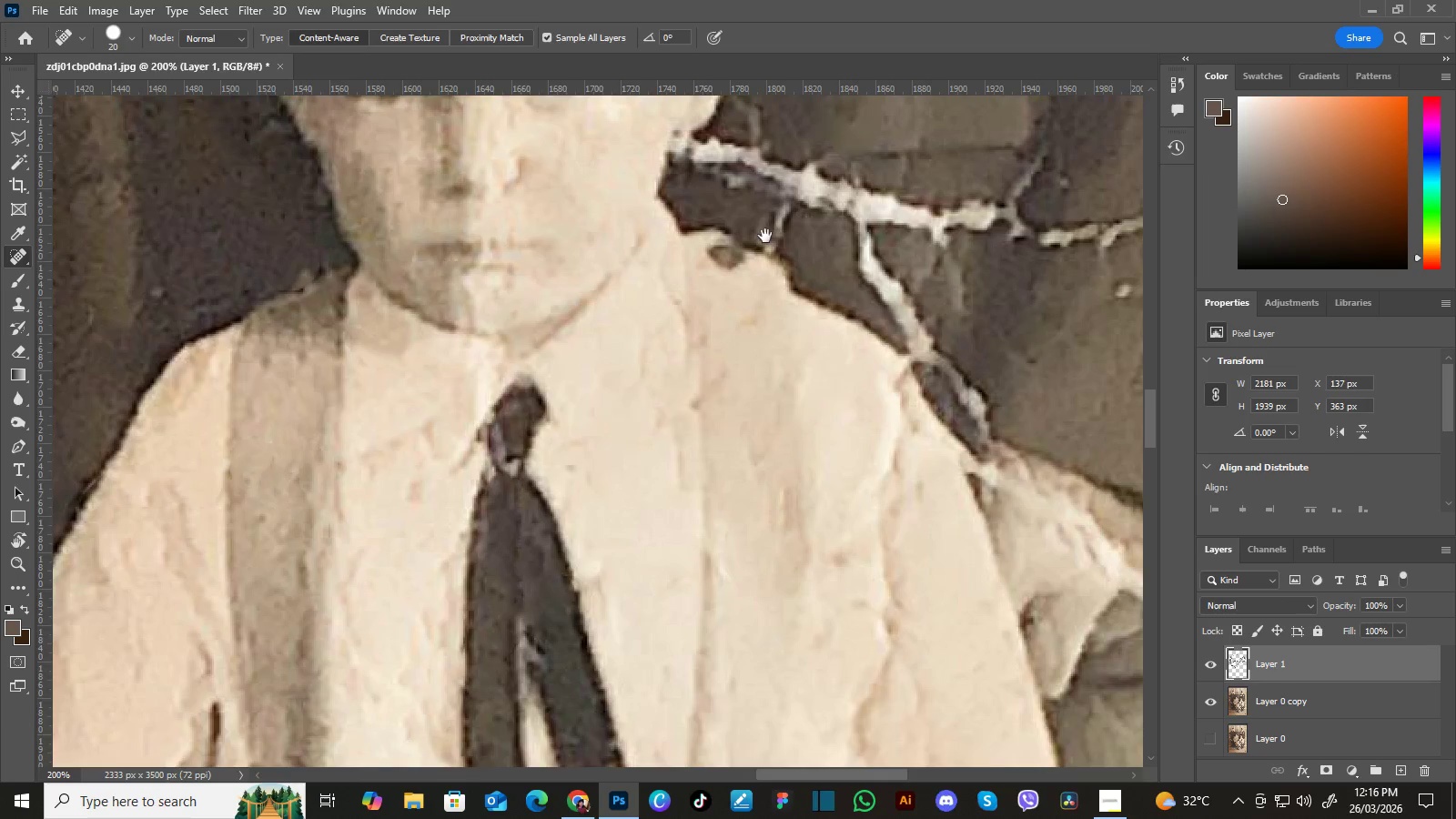 
left_click_drag(start_coordinate=[751, 257], to_coordinate=[793, 365])
 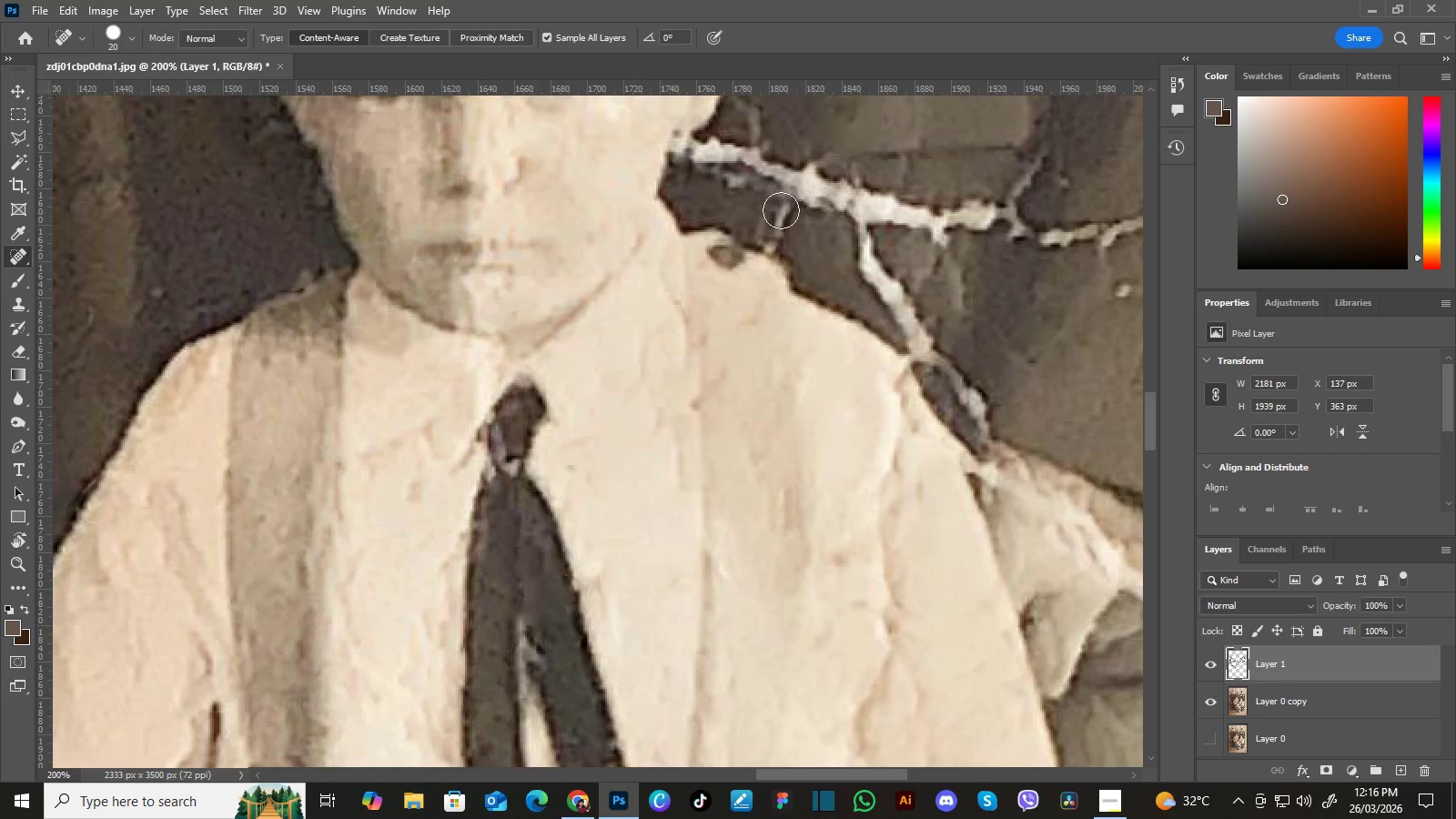 
hold_key(key=Space, duration=0.52)
 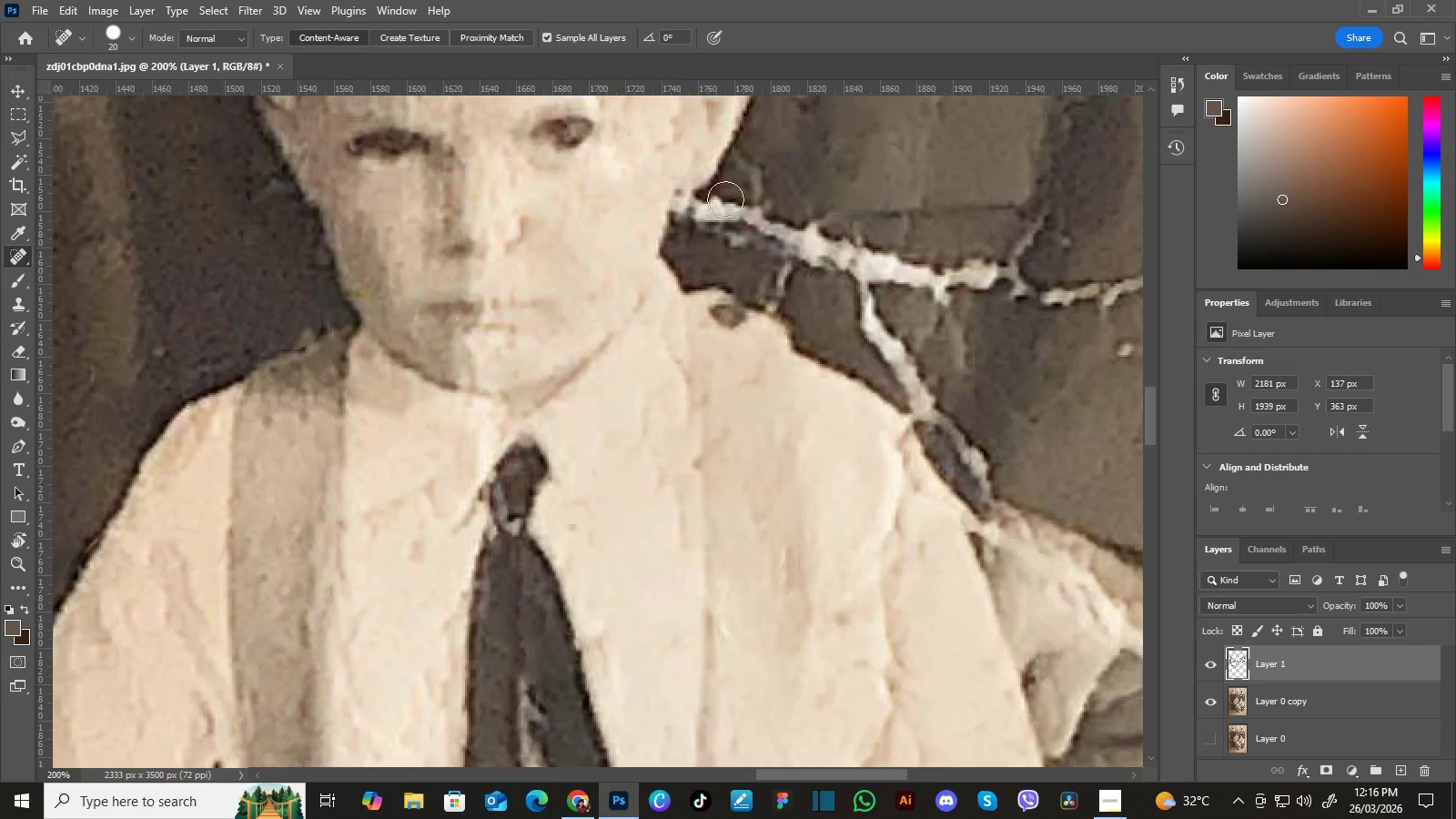 
left_click_drag(start_coordinate=[766, 187], to_coordinate=[768, 247])
 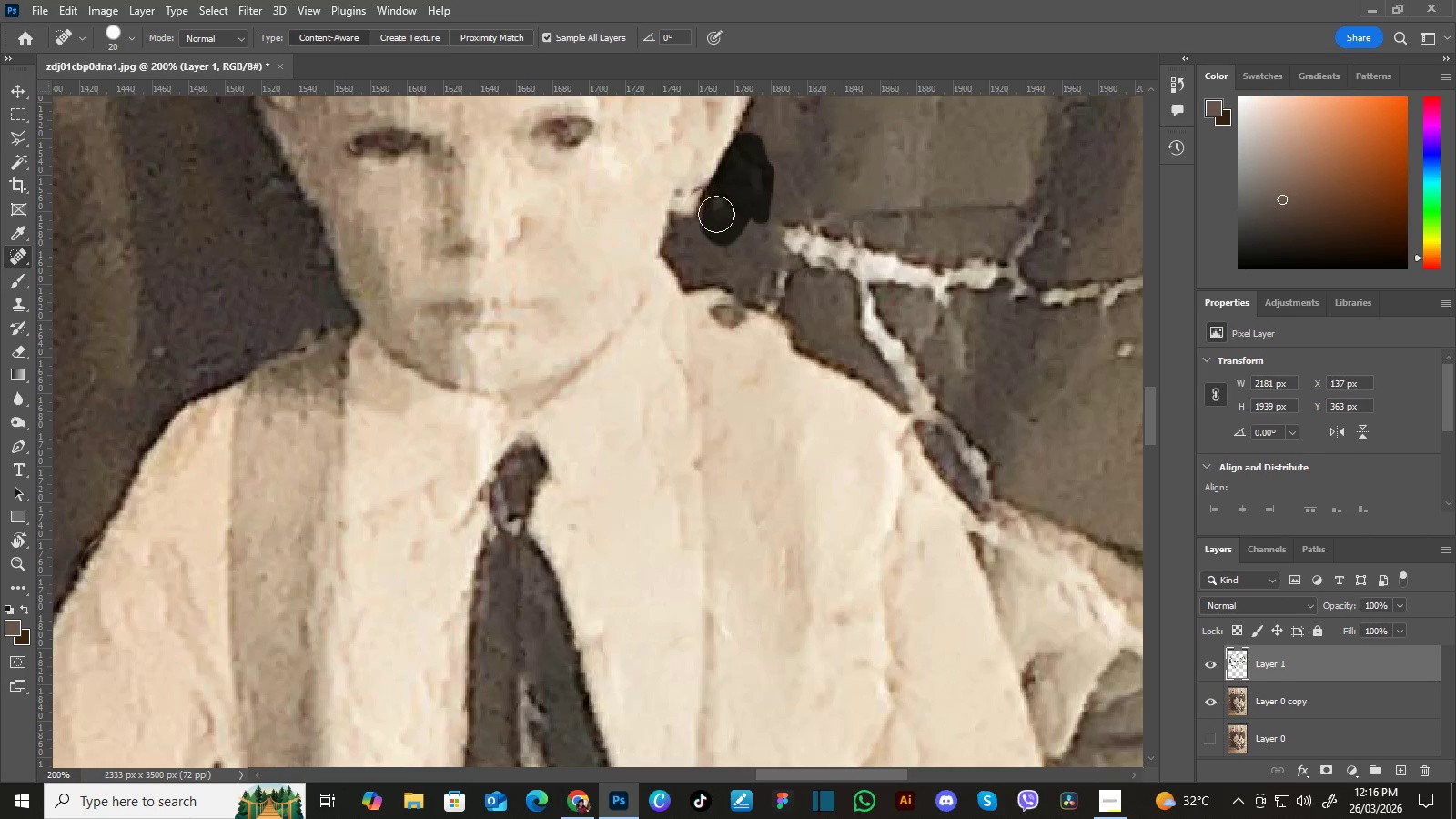 
wait(10.27)
 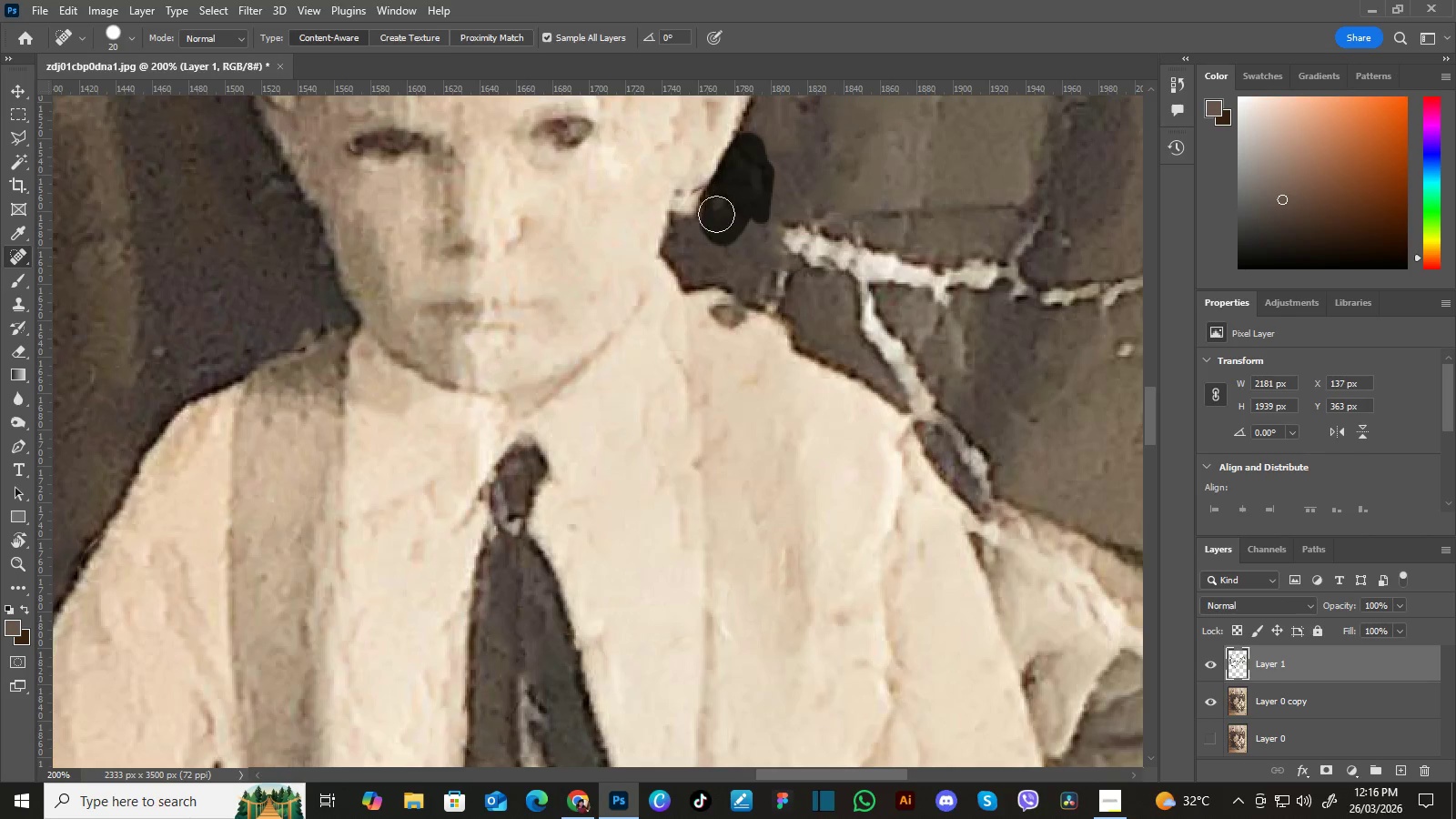 
hold_key(key=Space, duration=0.48)
 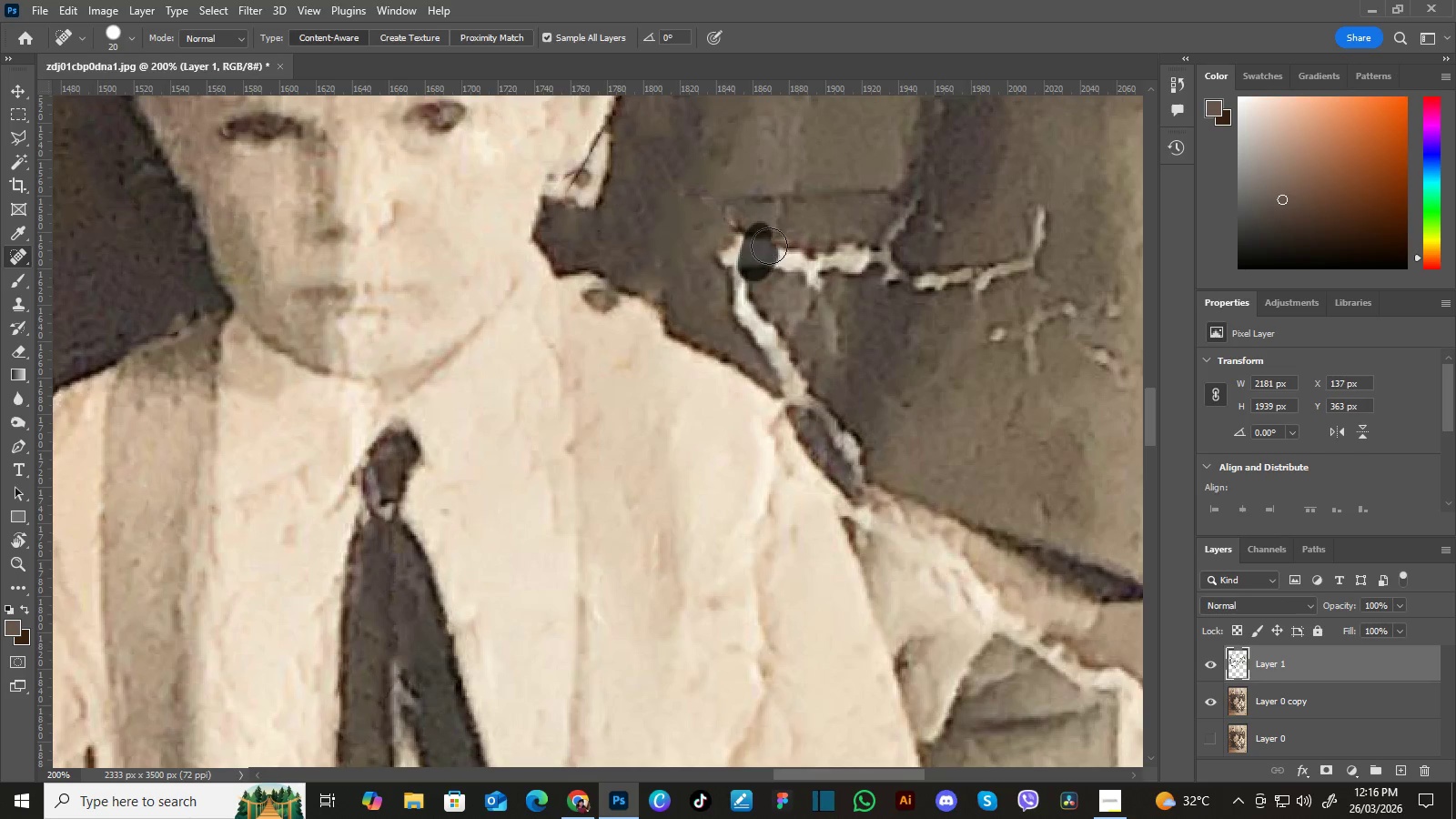 
left_click_drag(start_coordinate=[868, 280], to_coordinate=[741, 265])
 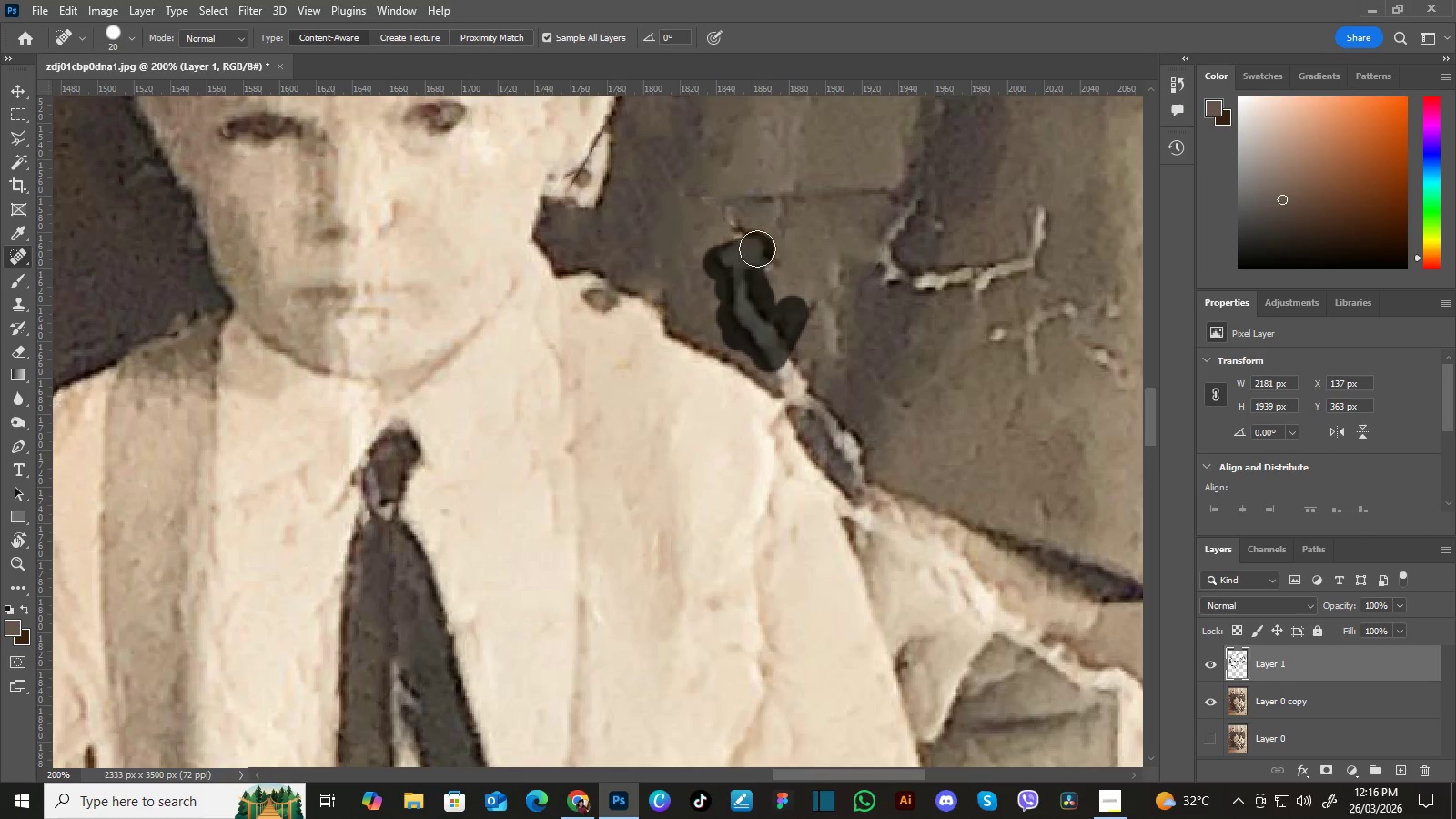 
wait(5.45)
 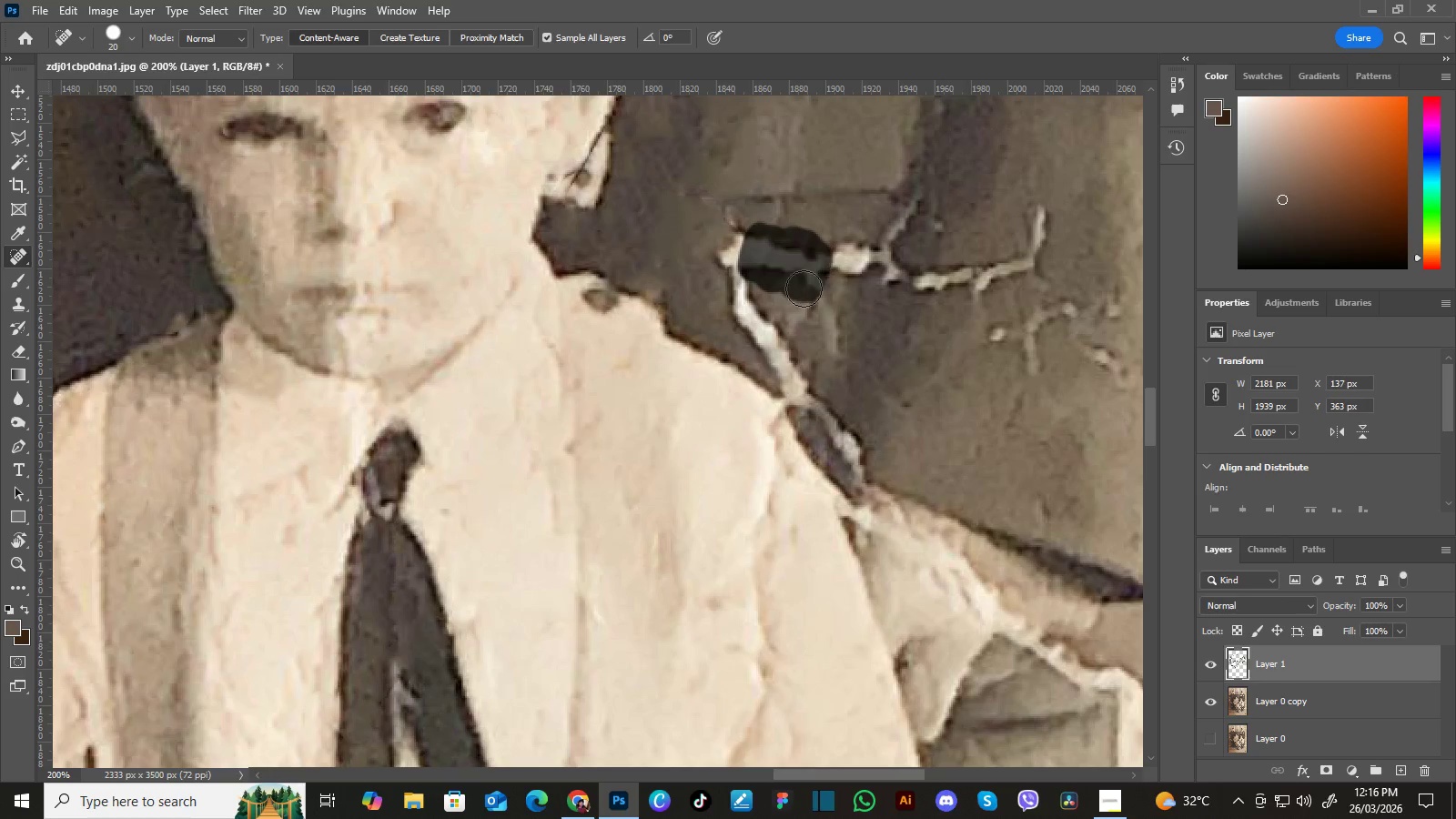 
hold_key(key=Space, duration=0.52)
 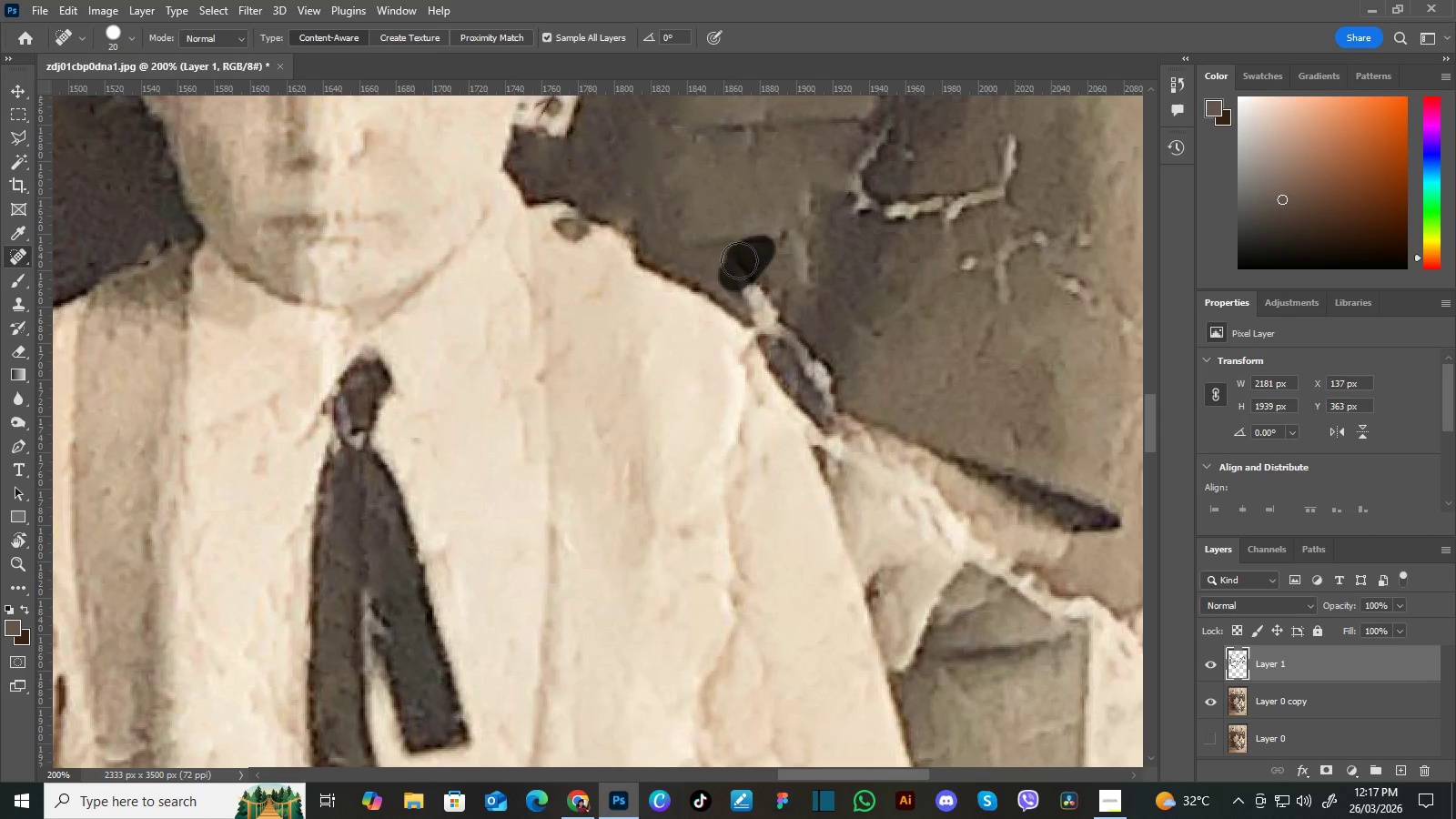 
left_click_drag(start_coordinate=[804, 323], to_coordinate=[774, 252])
 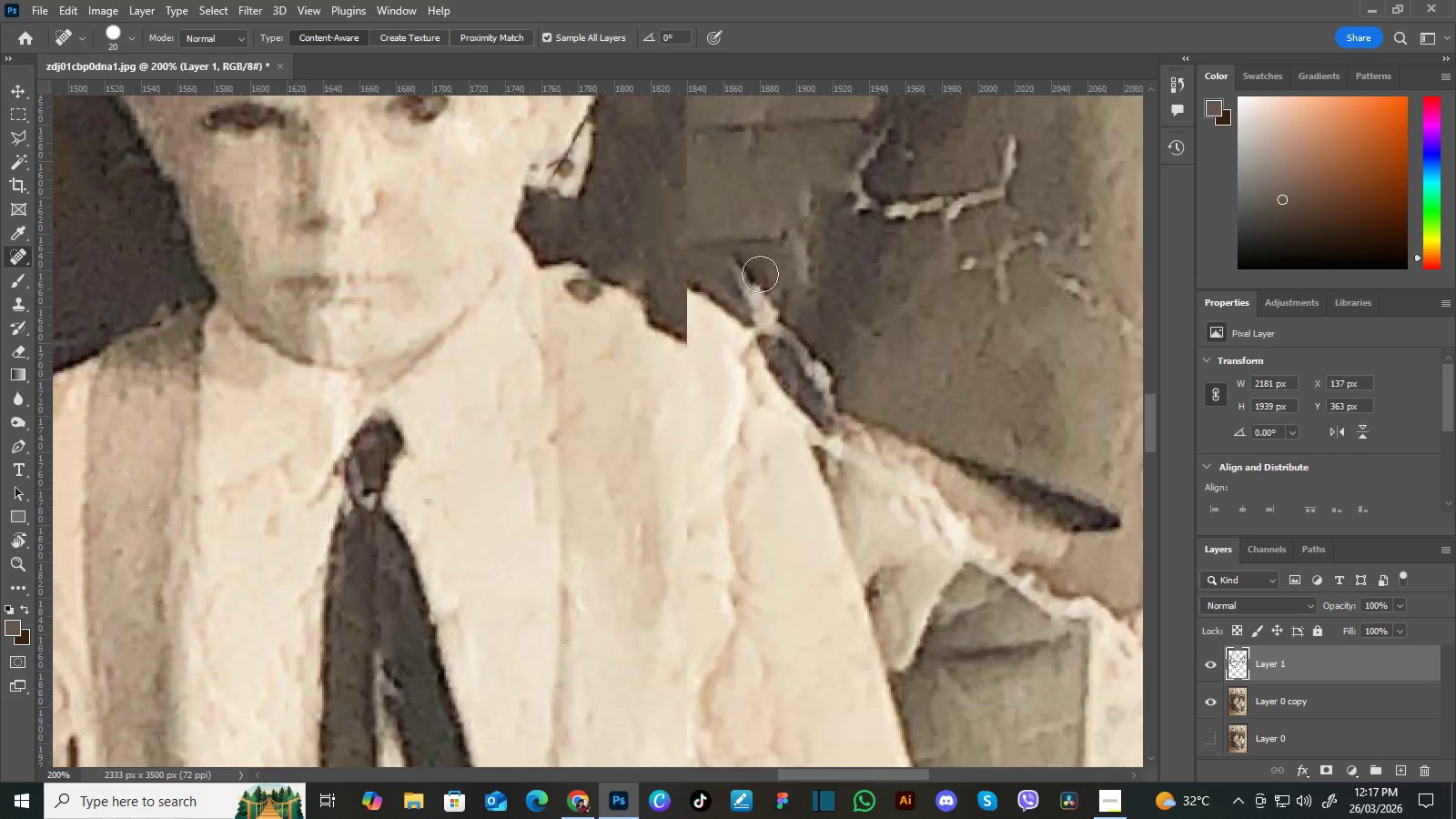 
hold_key(key=Space, duration=2.72)
 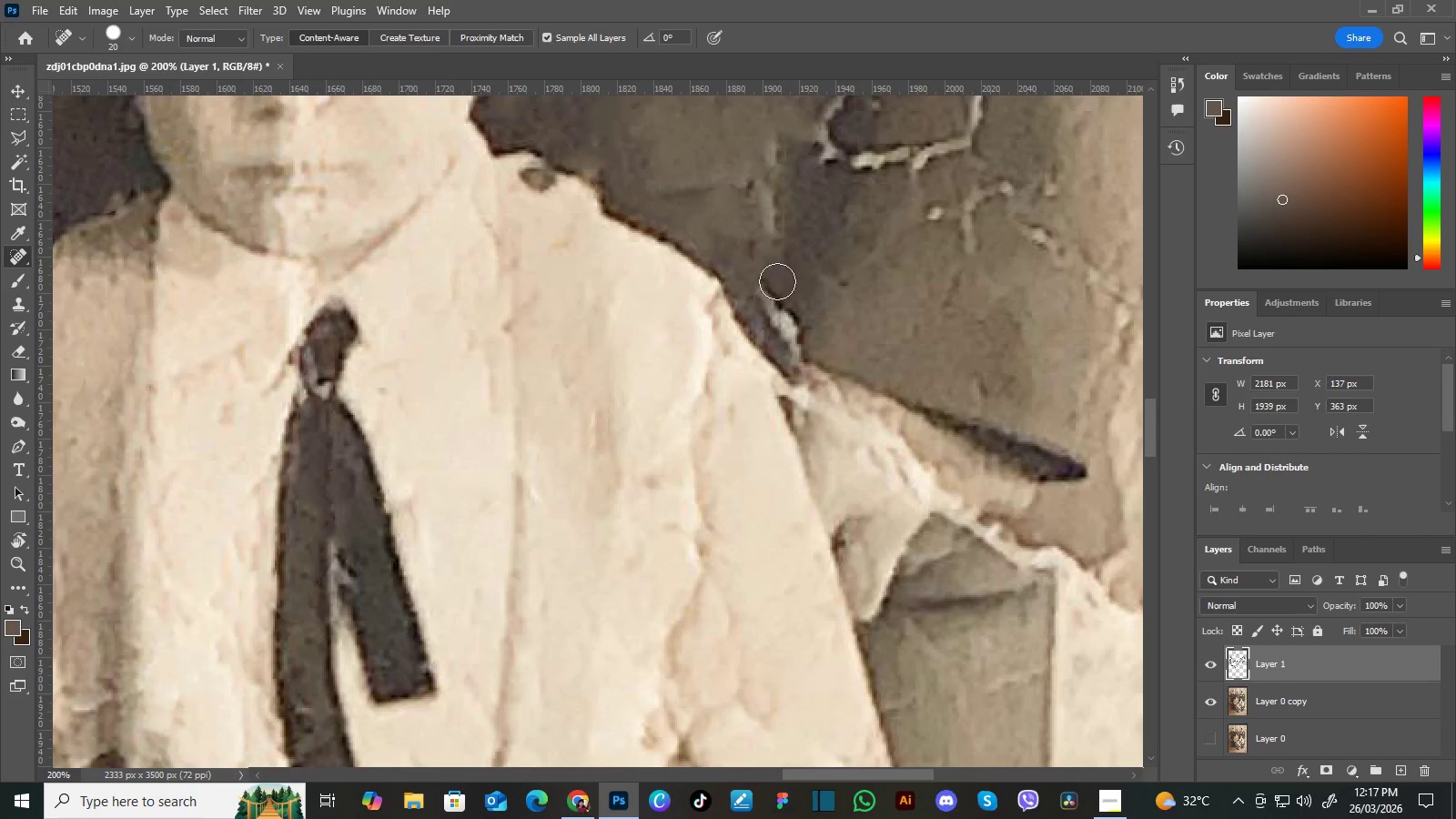 
hold_key(key=Space, duration=0.45)
 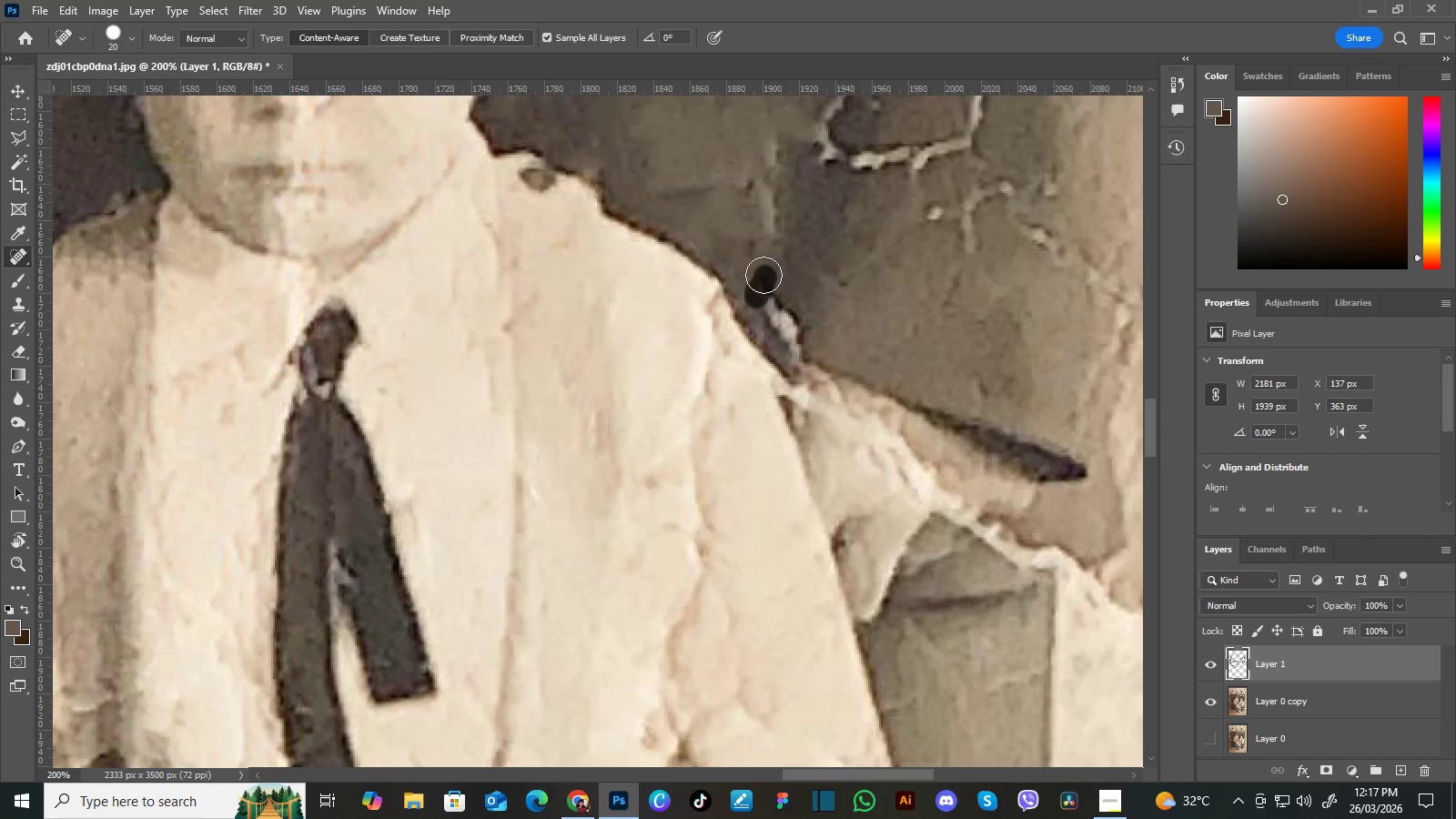 
left_click_drag(start_coordinate=[830, 325], to_coordinate=[796, 275])
 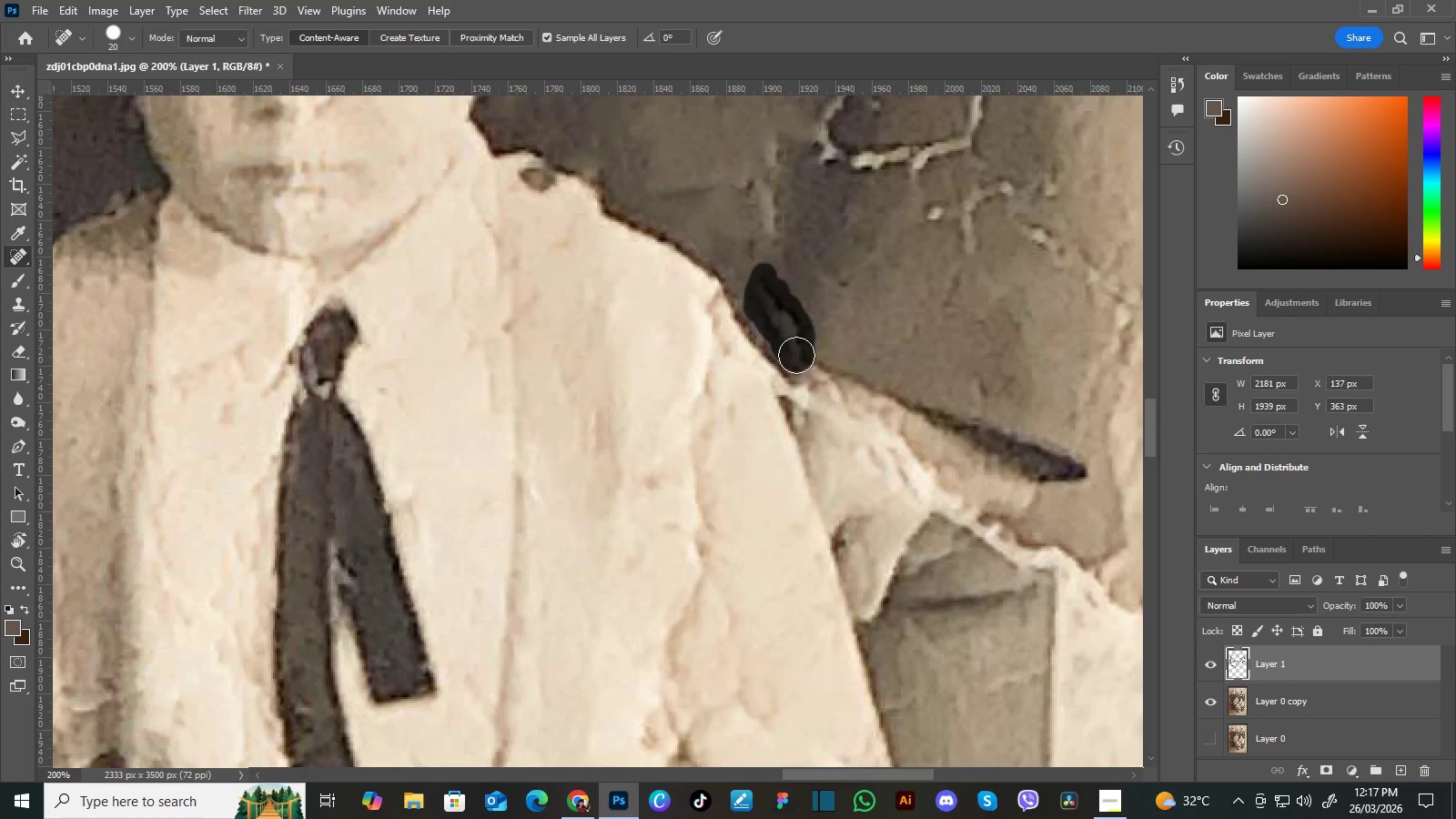 
hold_key(key=Space, duration=0.67)
 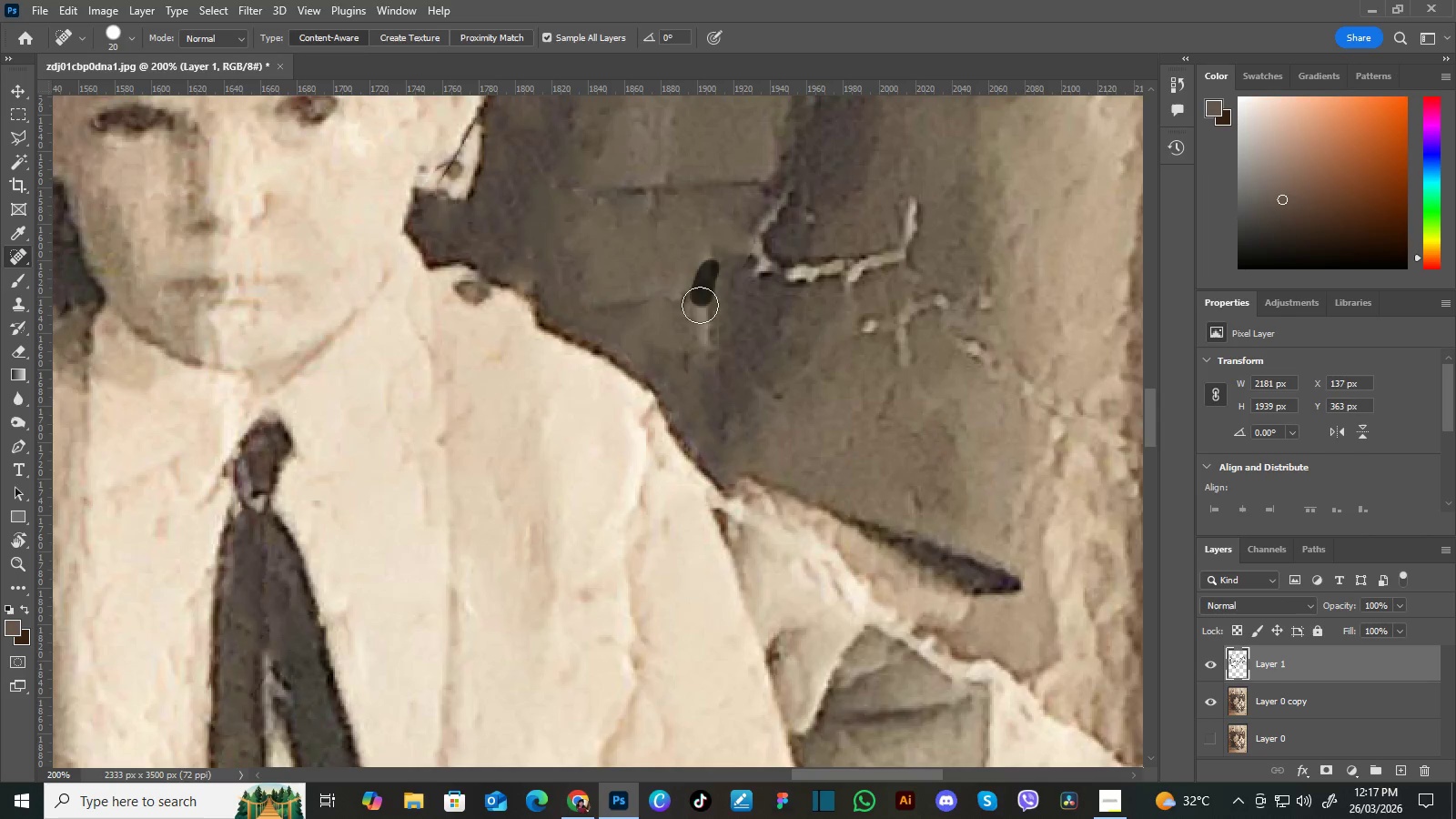 
left_click_drag(start_coordinate=[843, 247], to_coordinate=[777, 359])
 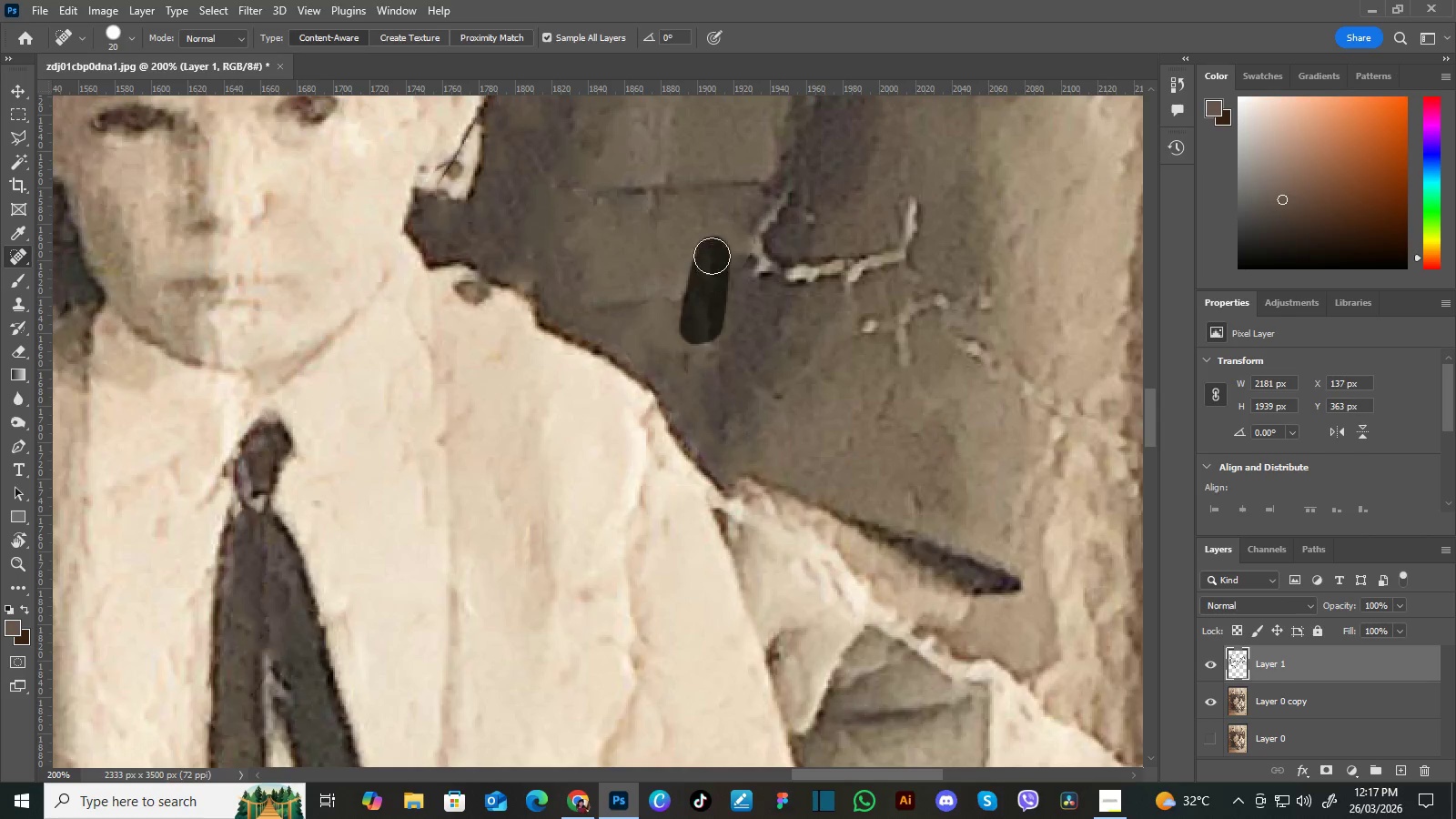 
hold_key(key=Space, duration=0.48)
 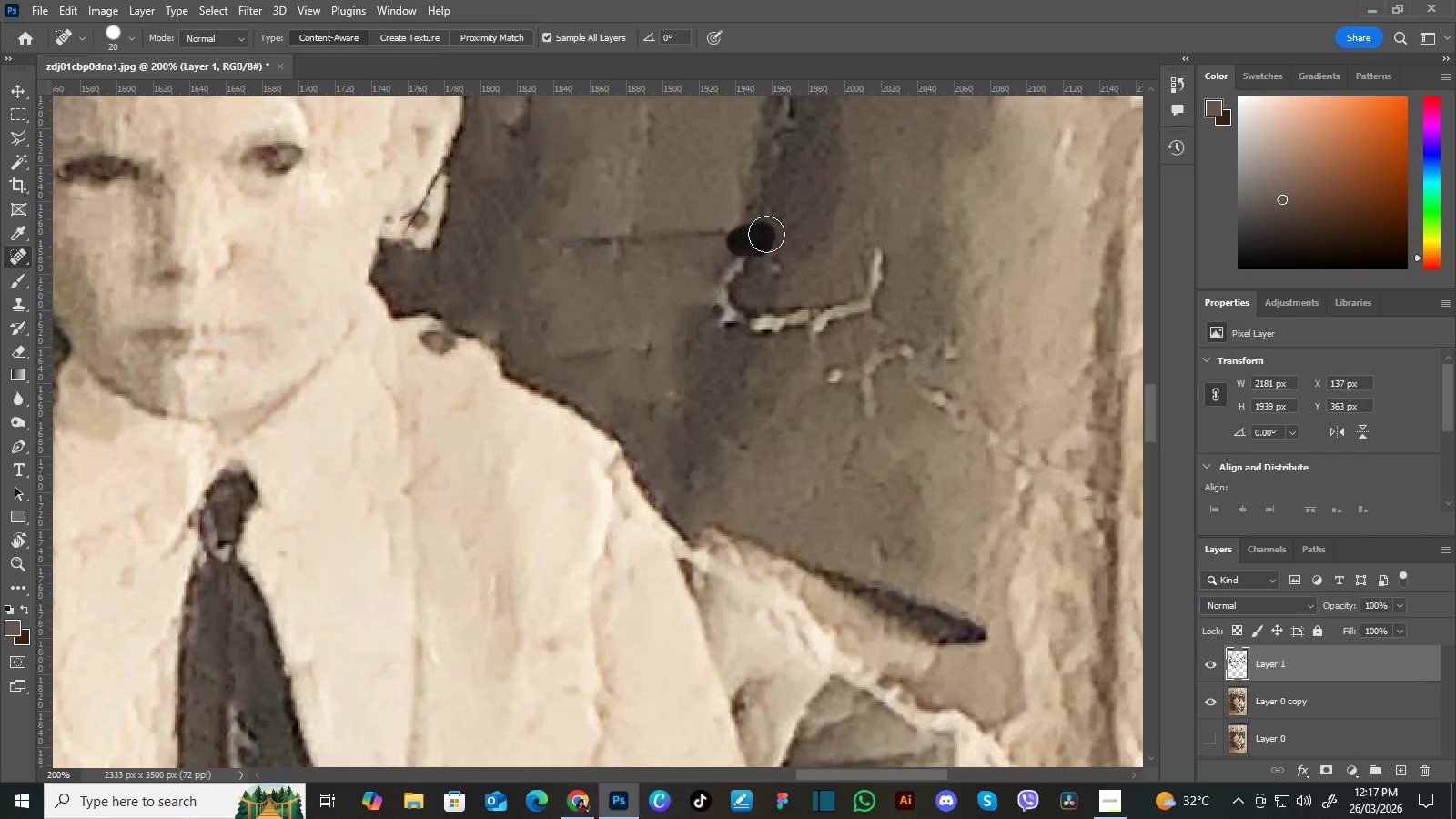 
left_click_drag(start_coordinate=[777, 309], to_coordinate=[743, 359])
 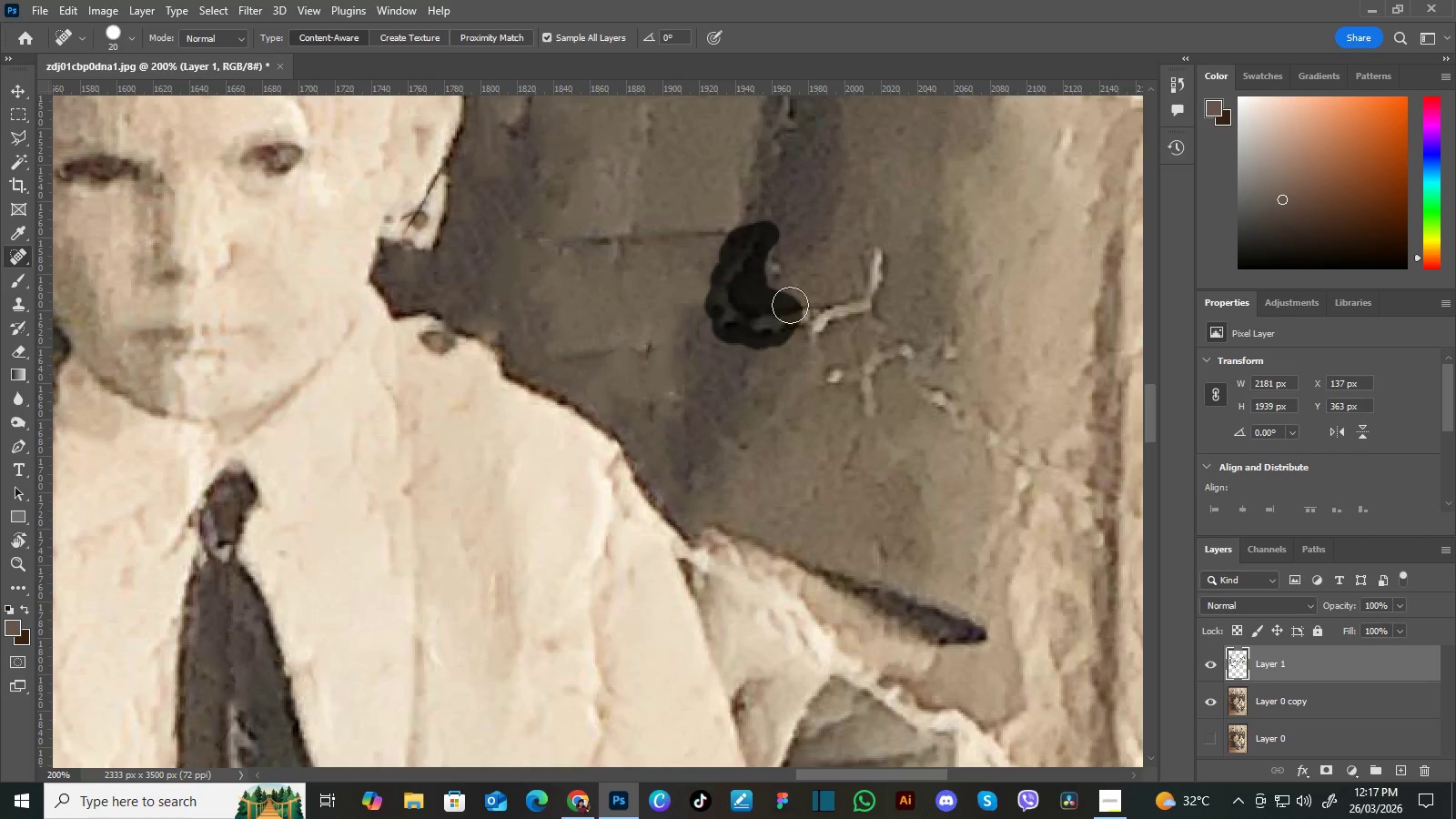 
hold_key(key=Space, duration=0.56)
 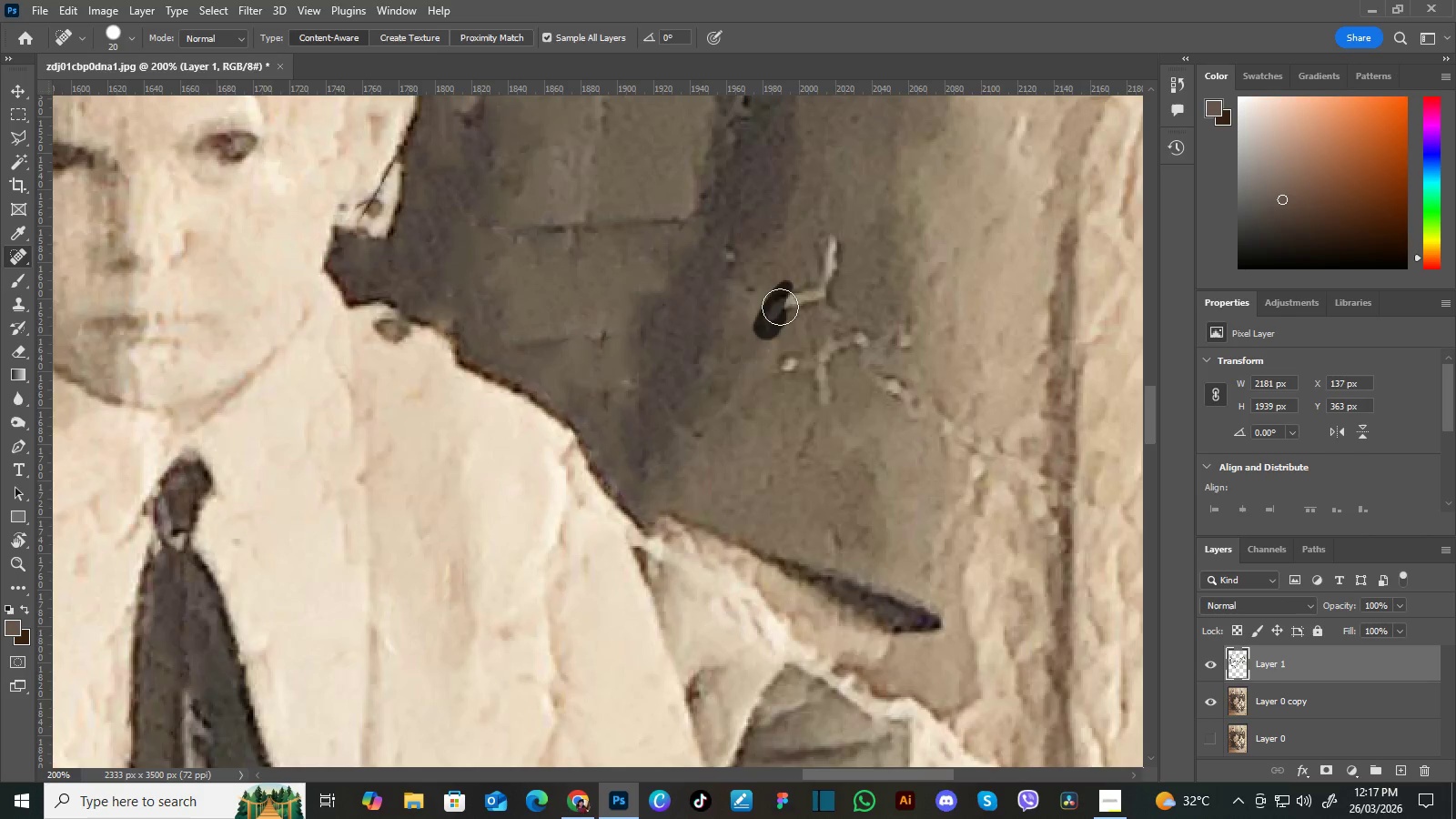 
left_click_drag(start_coordinate=[828, 284], to_coordinate=[783, 271])
 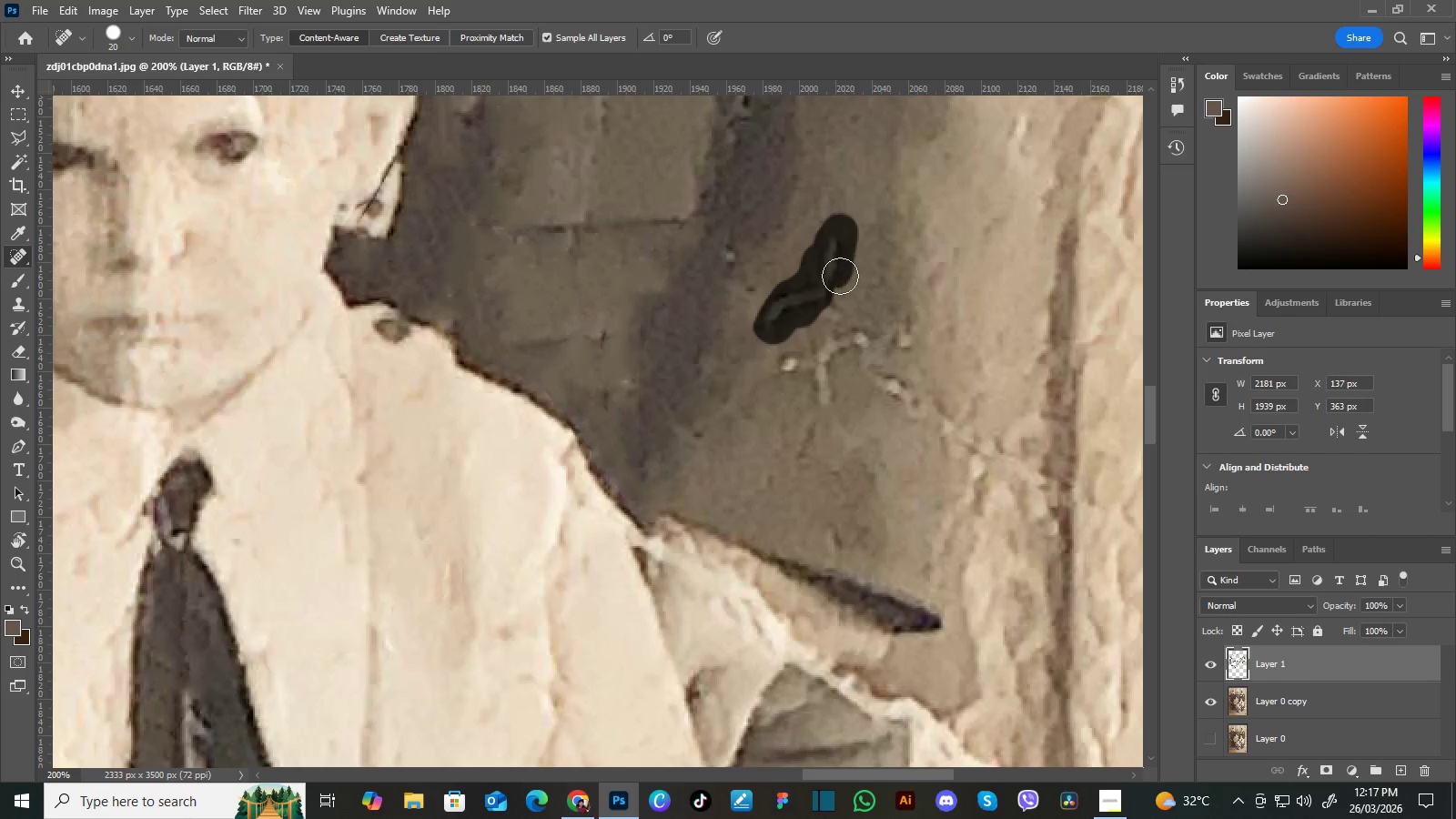 
hold_key(key=Space, duration=0.52)
 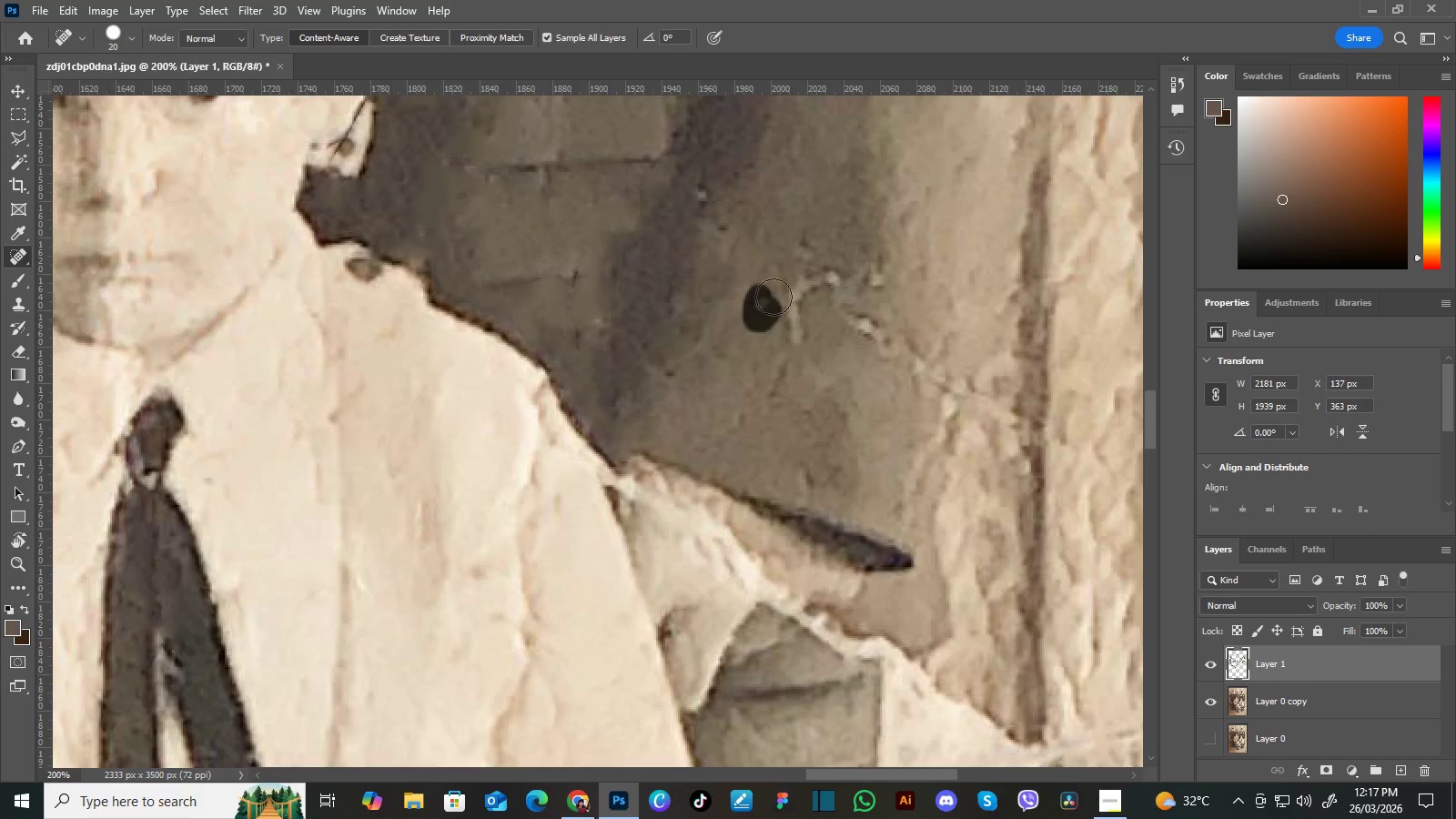 
left_click_drag(start_coordinate=[873, 316], to_coordinate=[844, 255])
 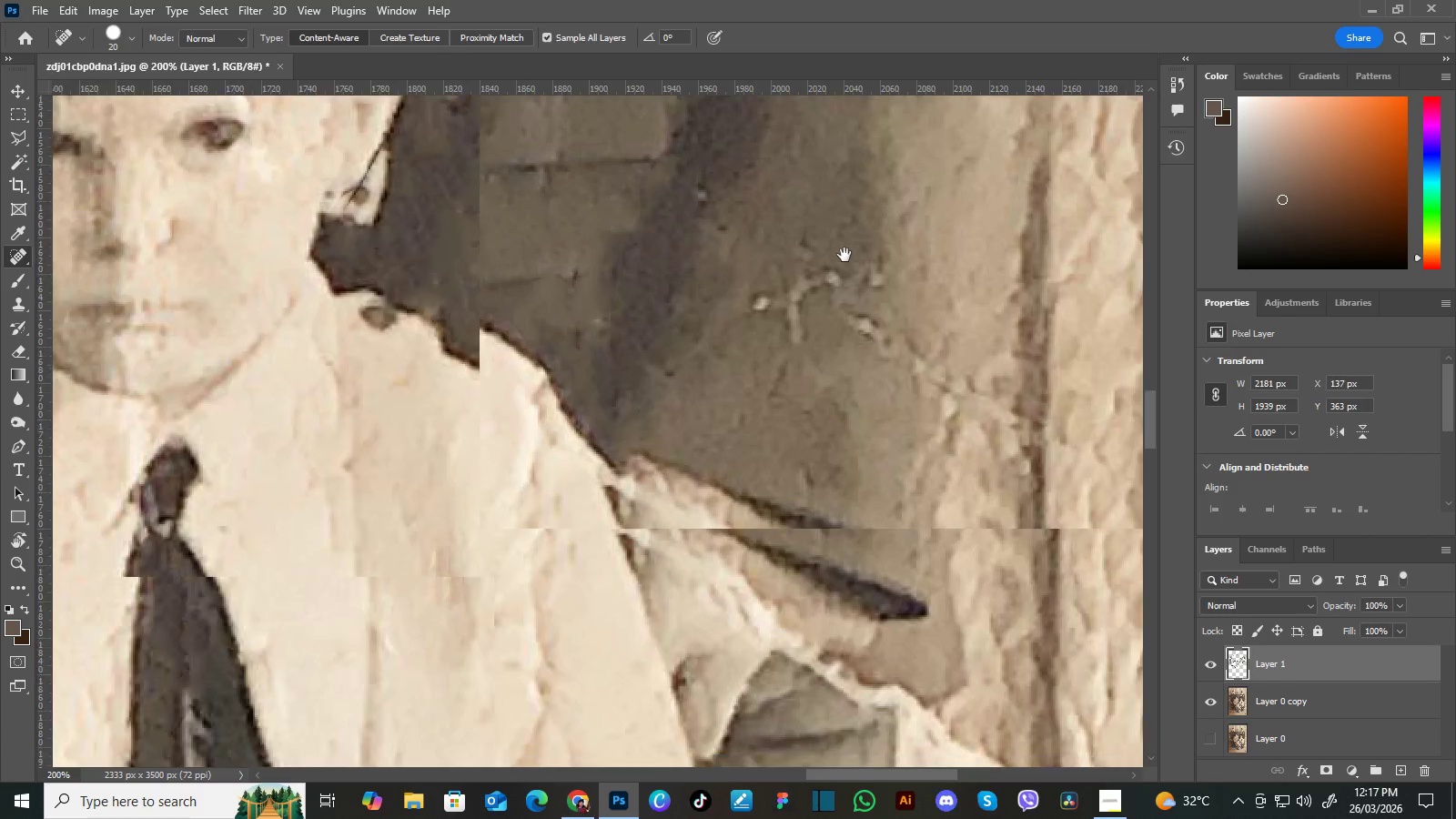 
hold_key(key=Space, duration=3.47)
 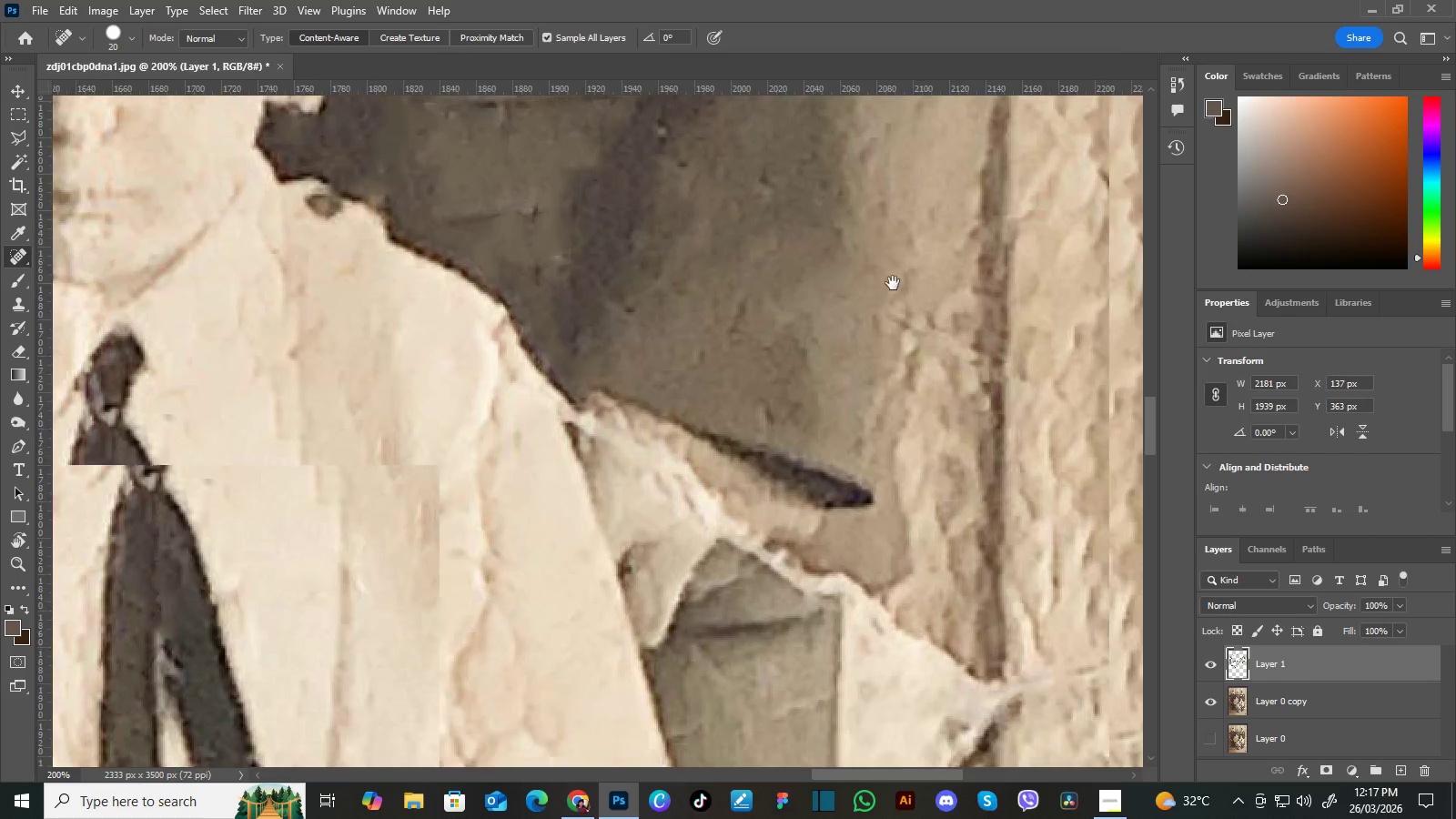 
hold_key(key=Space, duration=0.52)
 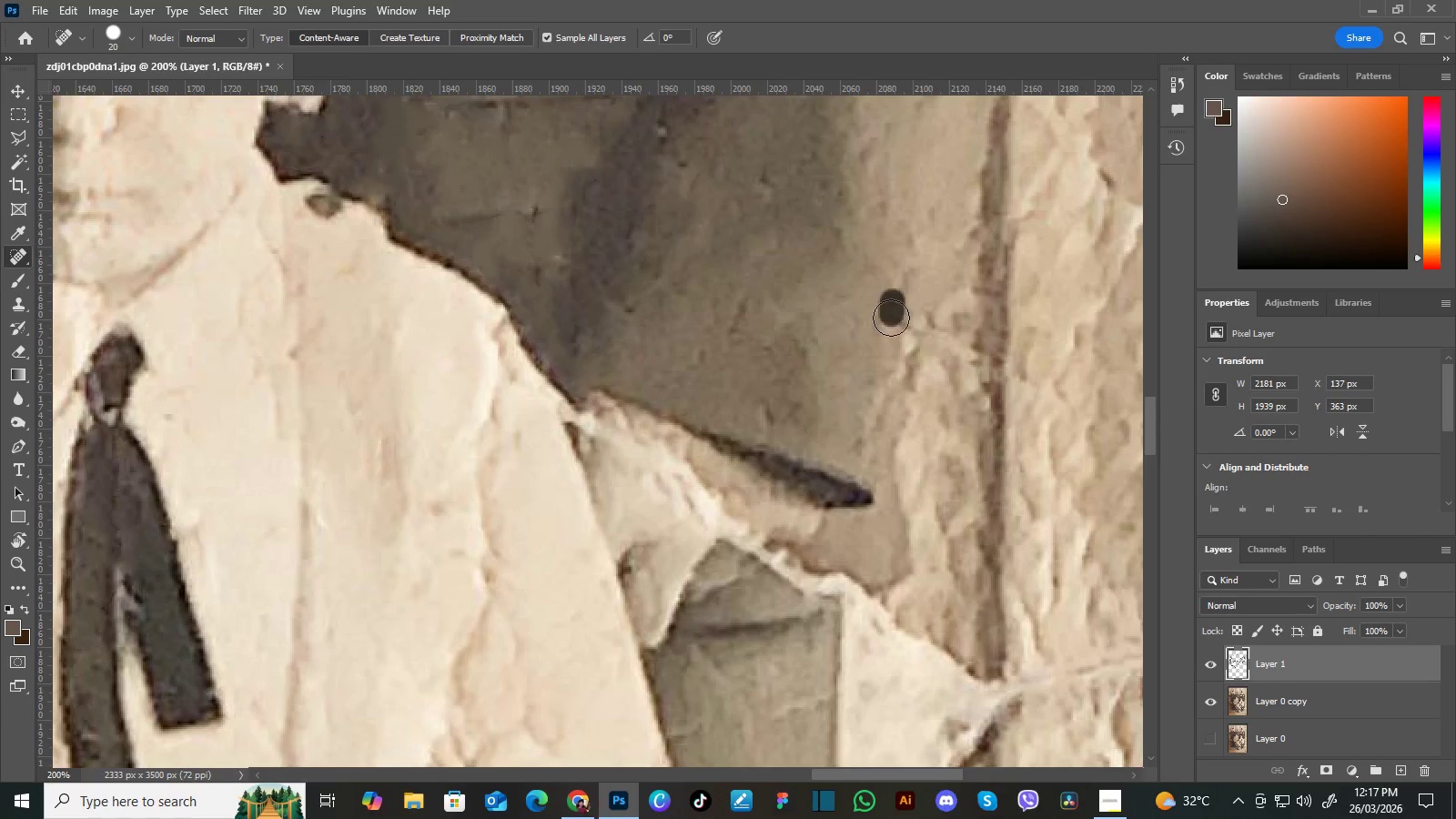 
left_click_drag(start_coordinate=[944, 339], to_coordinate=[903, 276])
 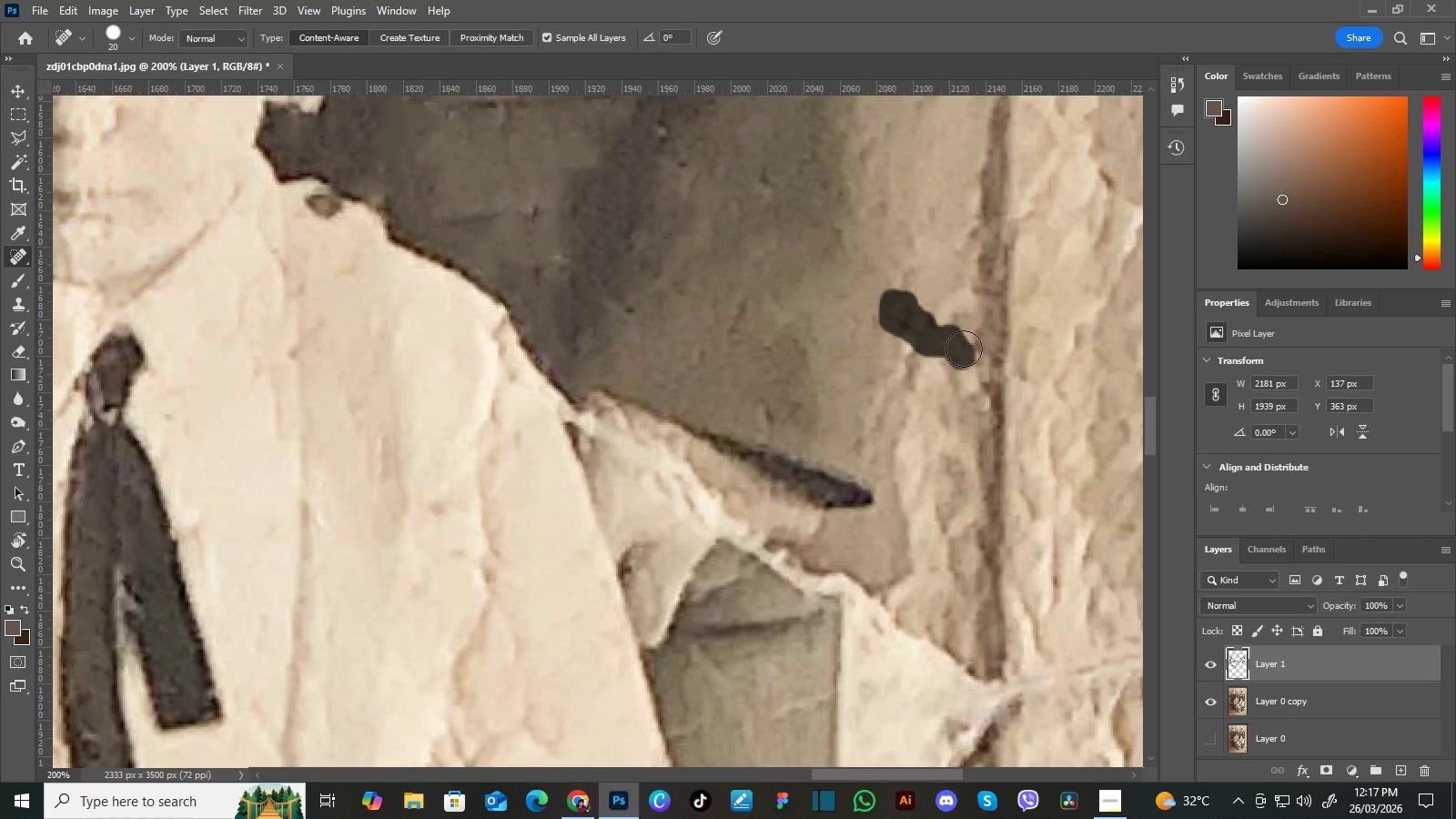 
hold_key(key=Space, duration=0.52)
 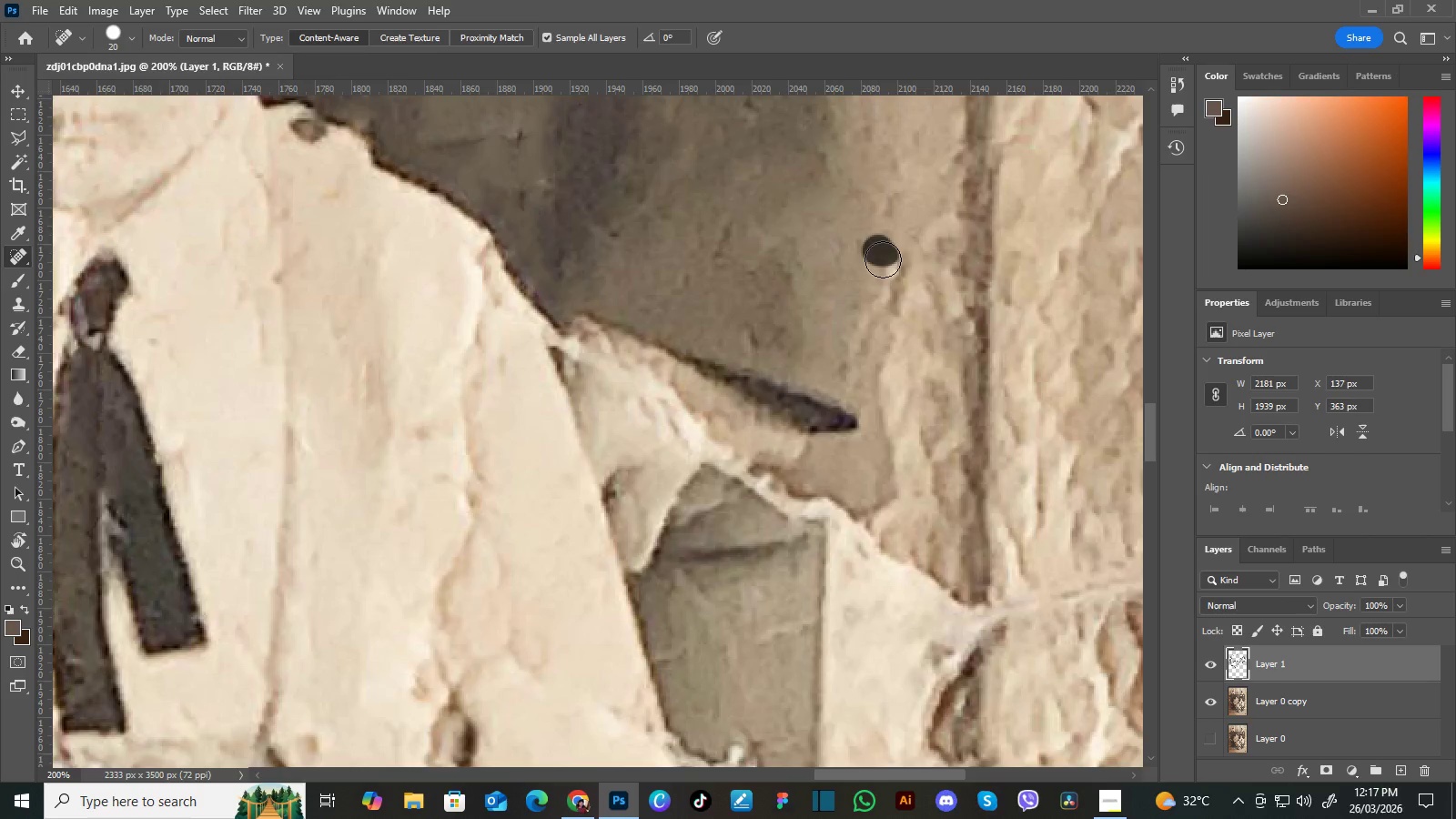 
left_click_drag(start_coordinate=[938, 379], to_coordinate=[924, 304])
 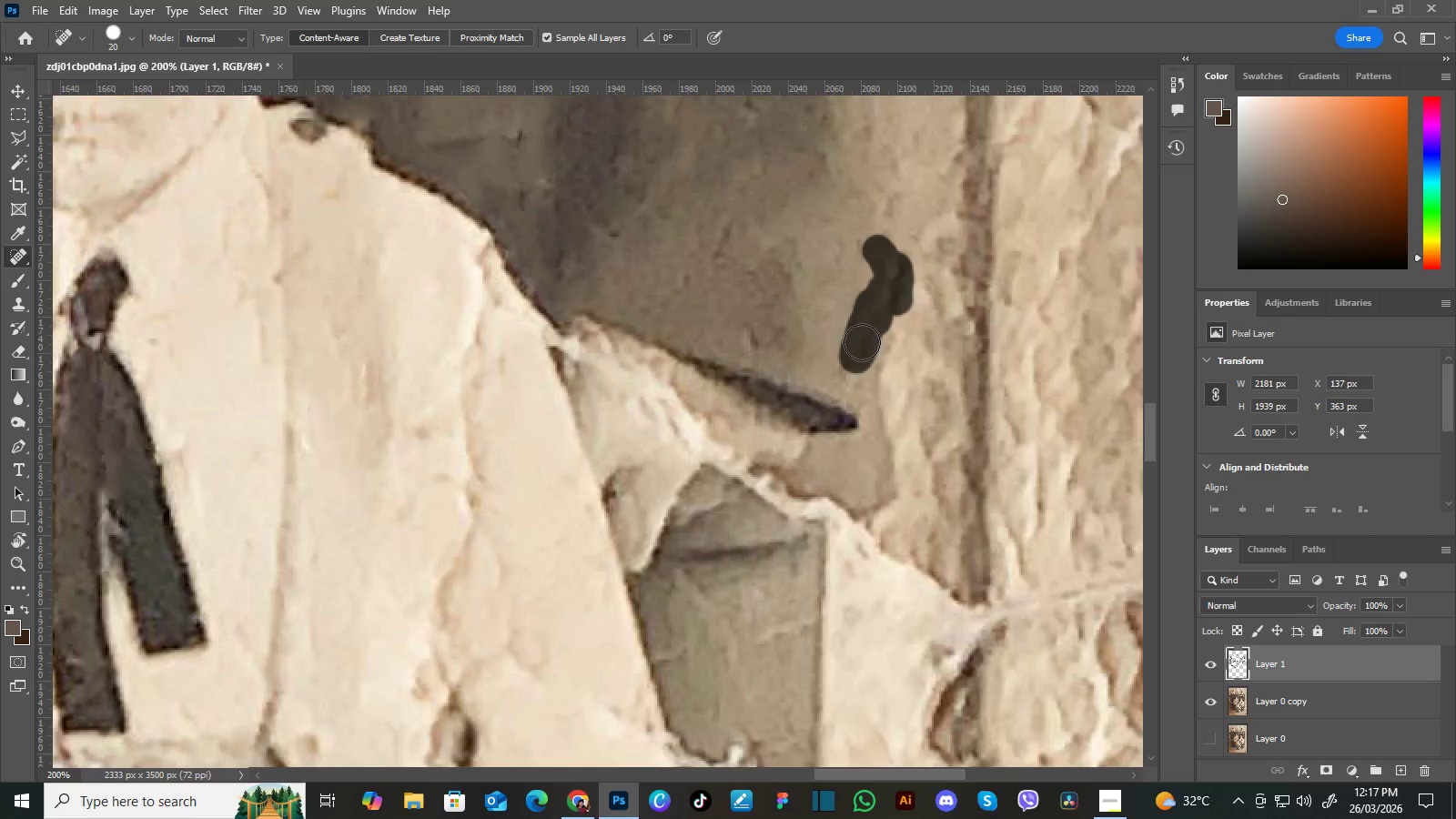 
hold_key(key=Space, duration=0.73)
 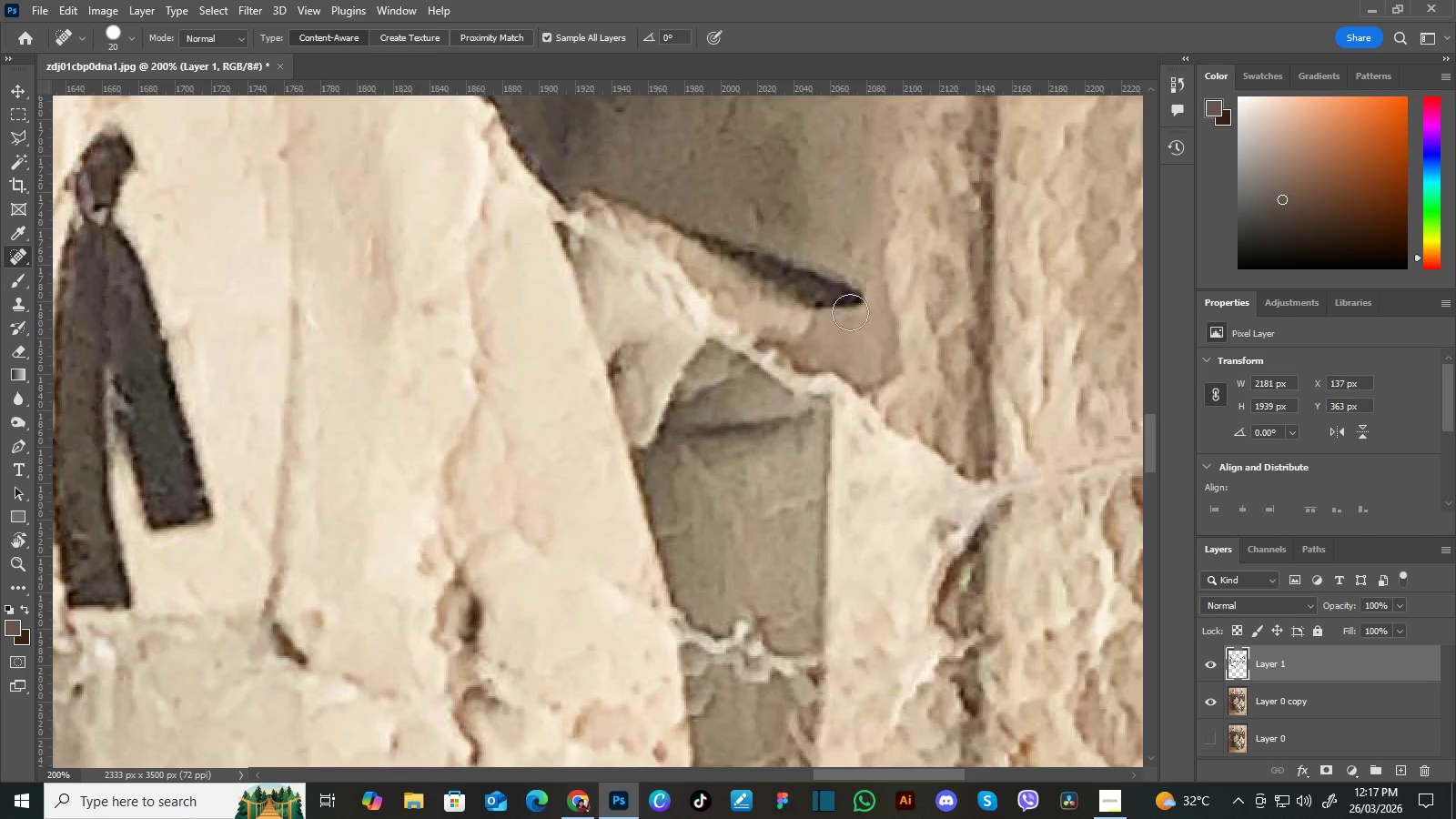 
left_click_drag(start_coordinate=[885, 416], to_coordinate=[891, 291])
 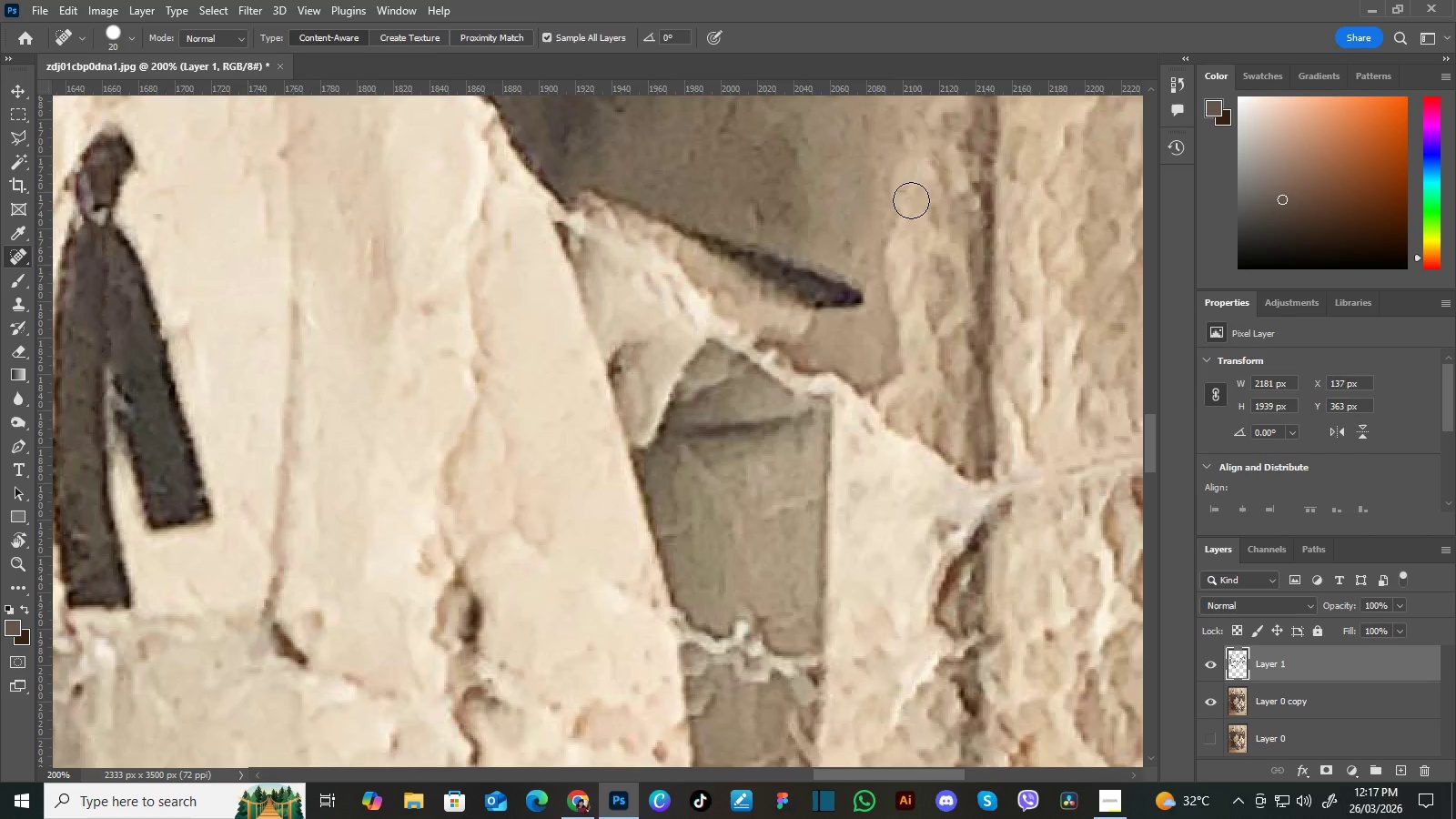 
wait(5.34)
 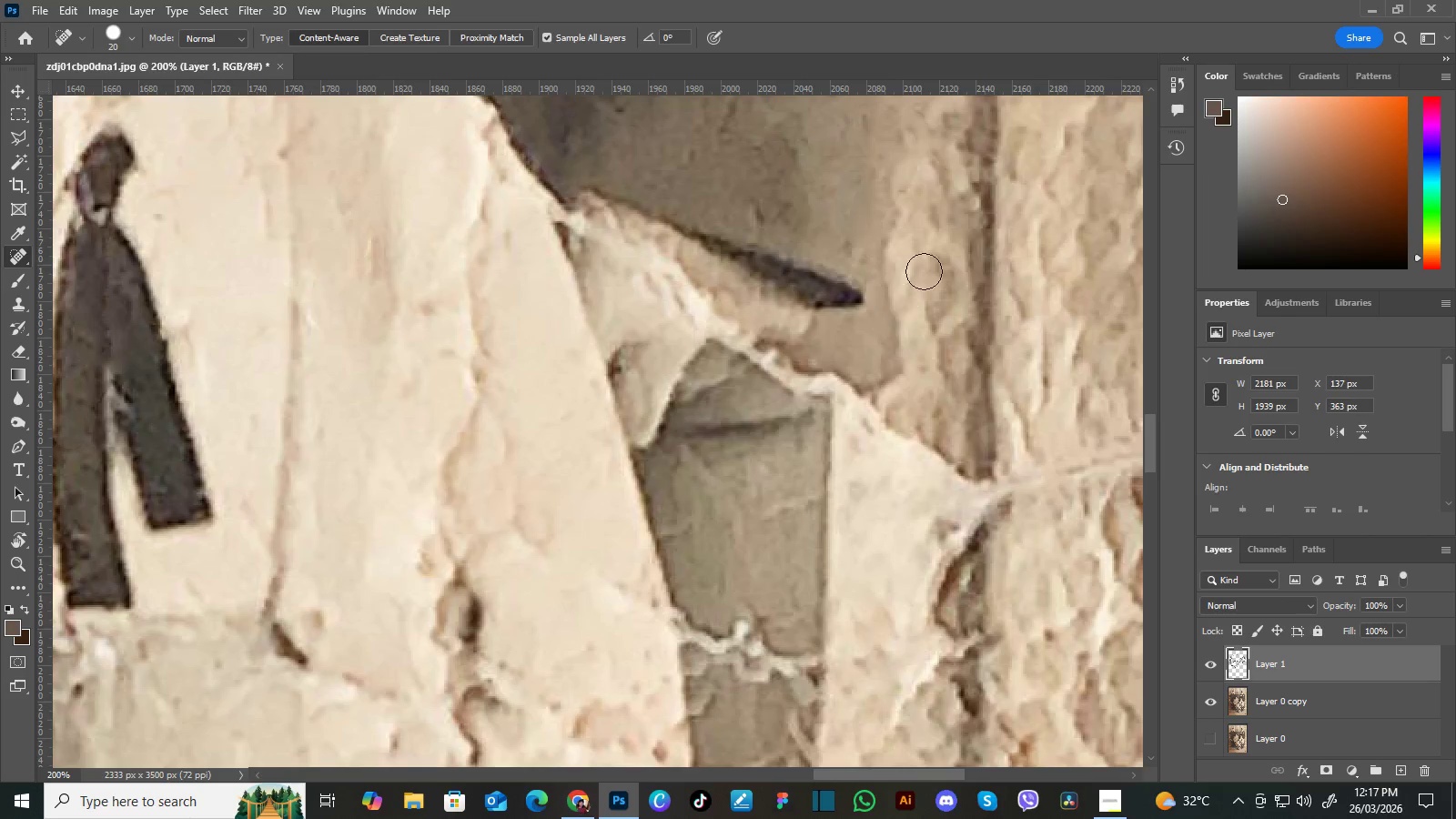 
hold_key(key=Space, duration=0.7)
 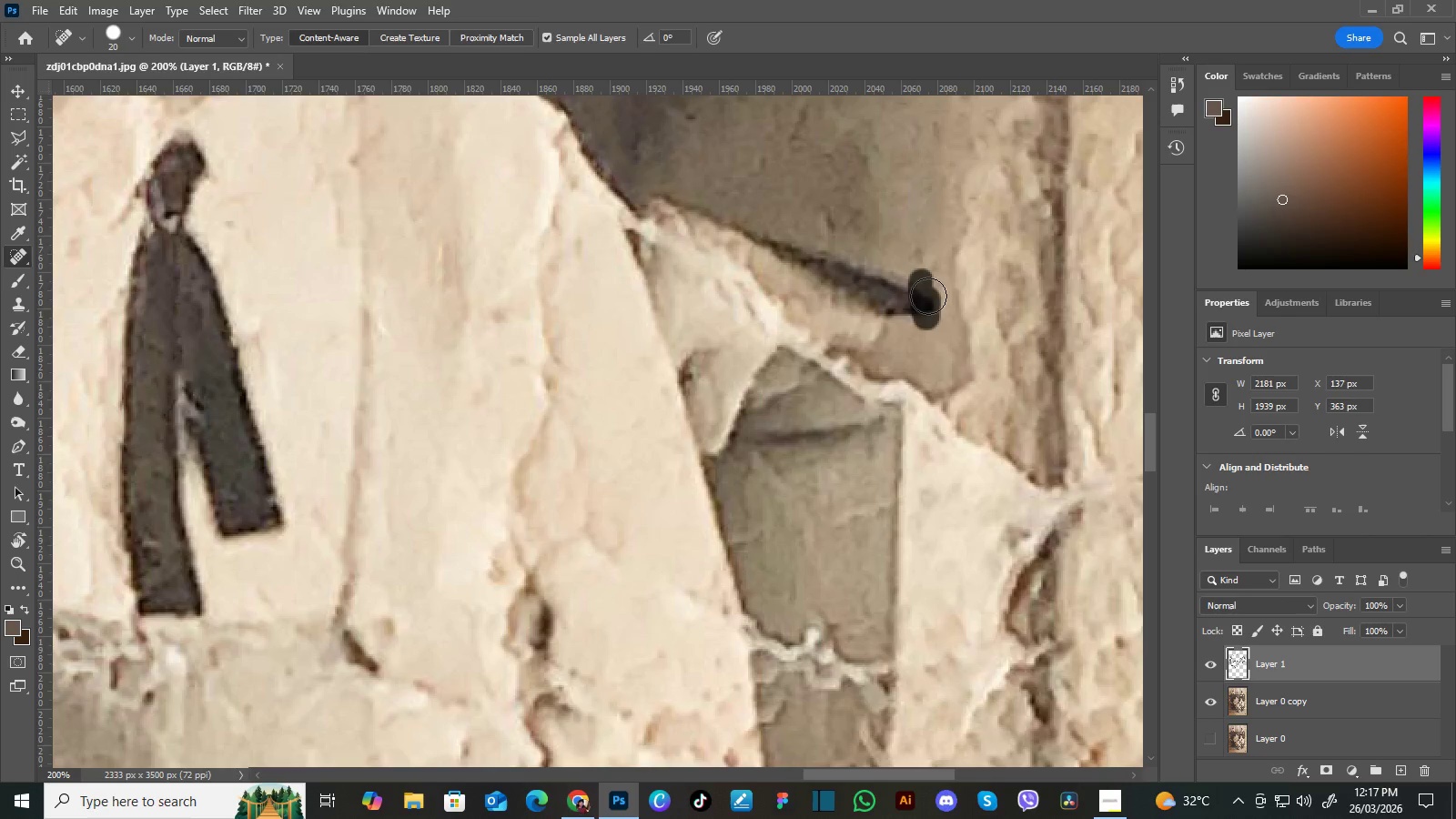 
left_click_drag(start_coordinate=[788, 288], to_coordinate=[858, 295])
 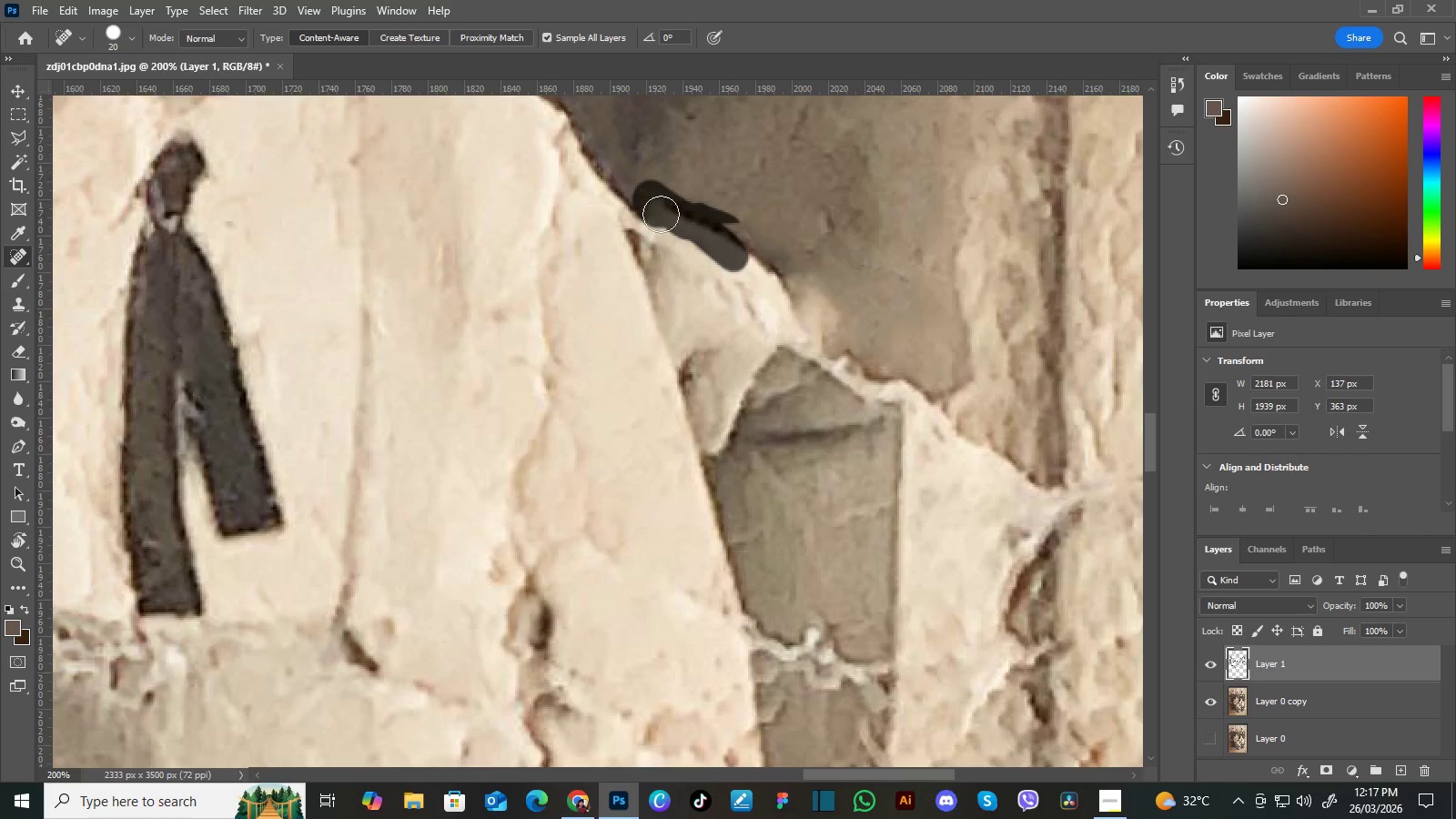 
wait(13.62)
 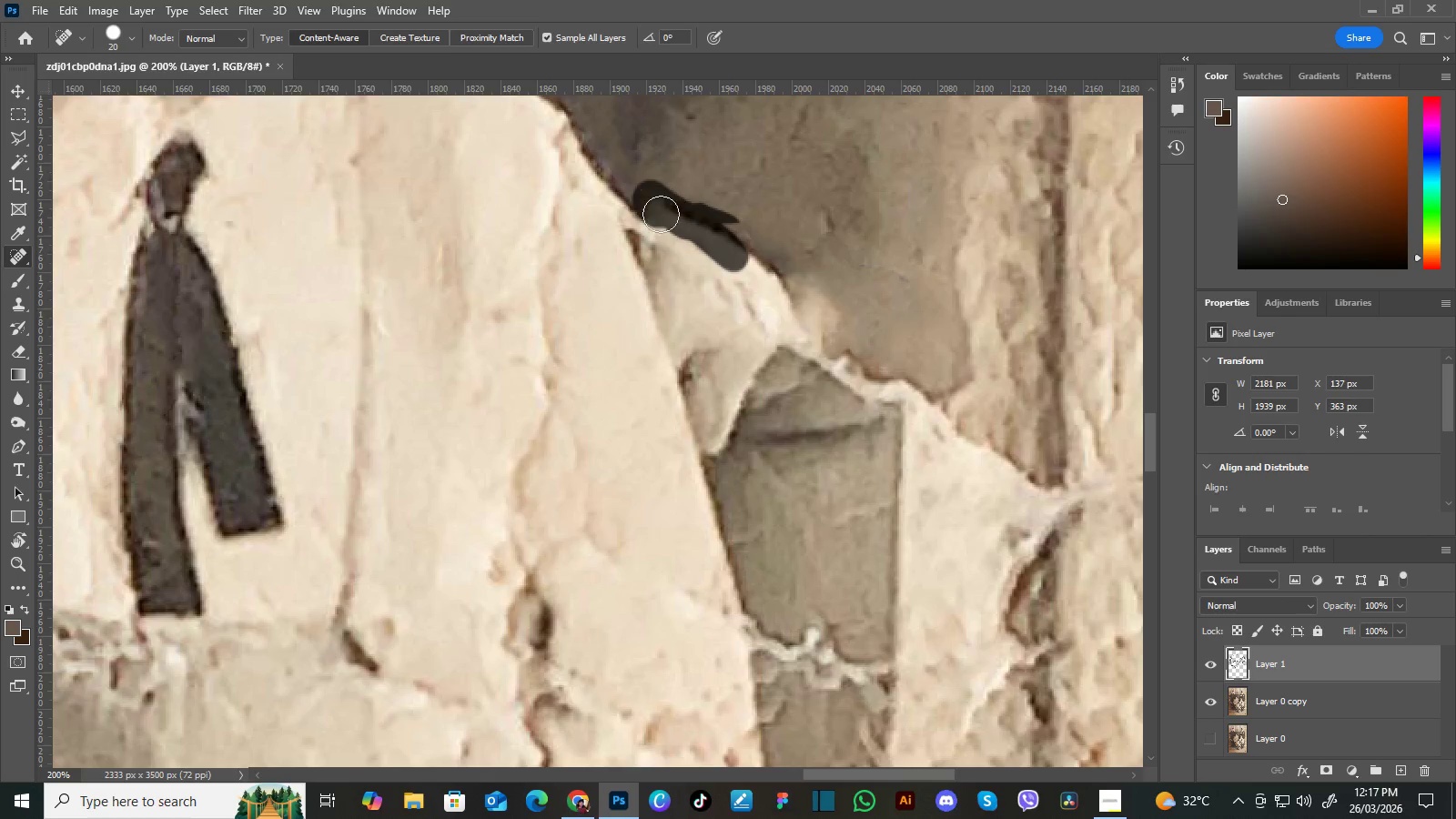 
hold_key(key=Space, duration=0.45)
 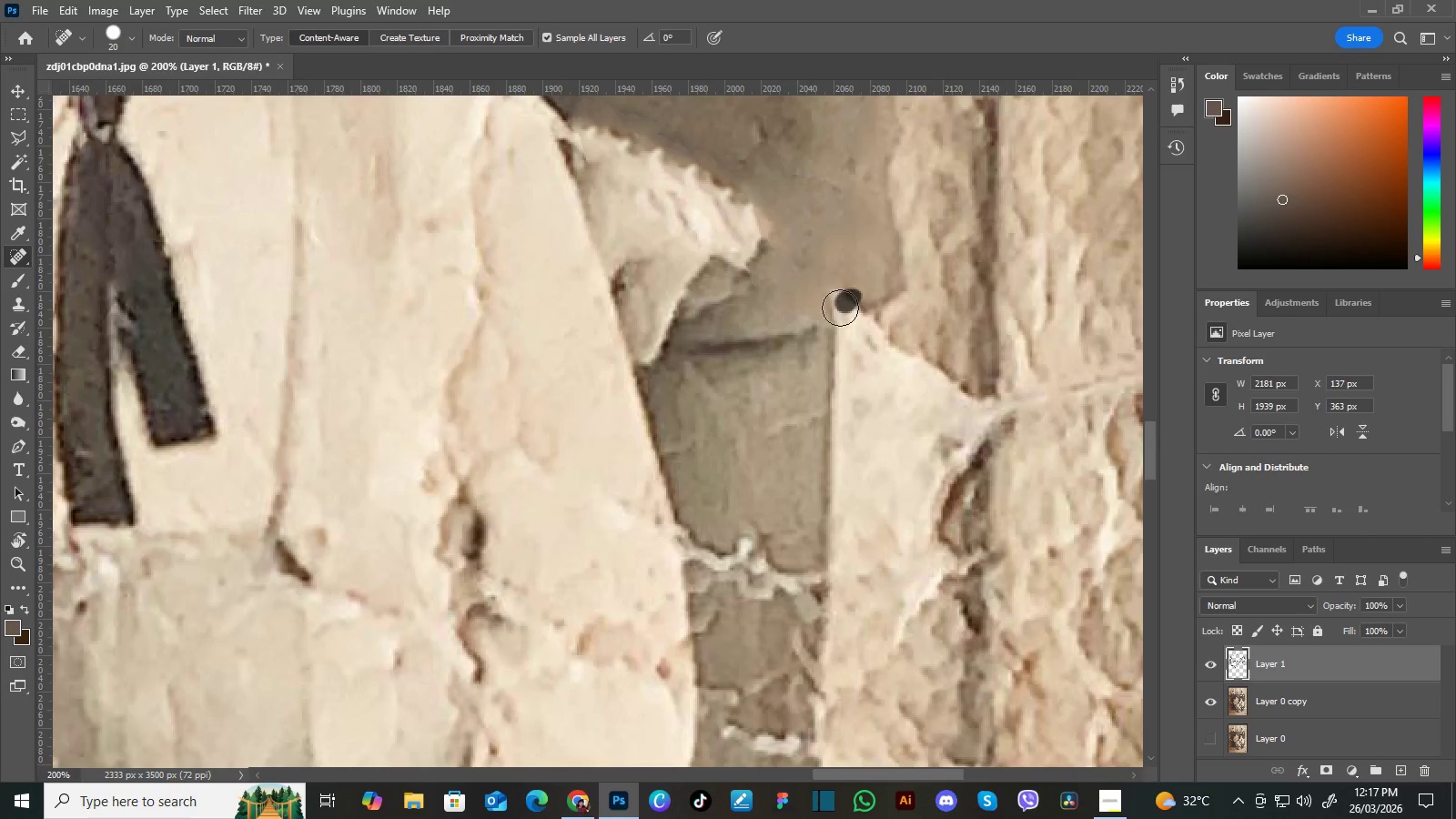 
left_click_drag(start_coordinate=[865, 424], to_coordinate=[798, 334])
 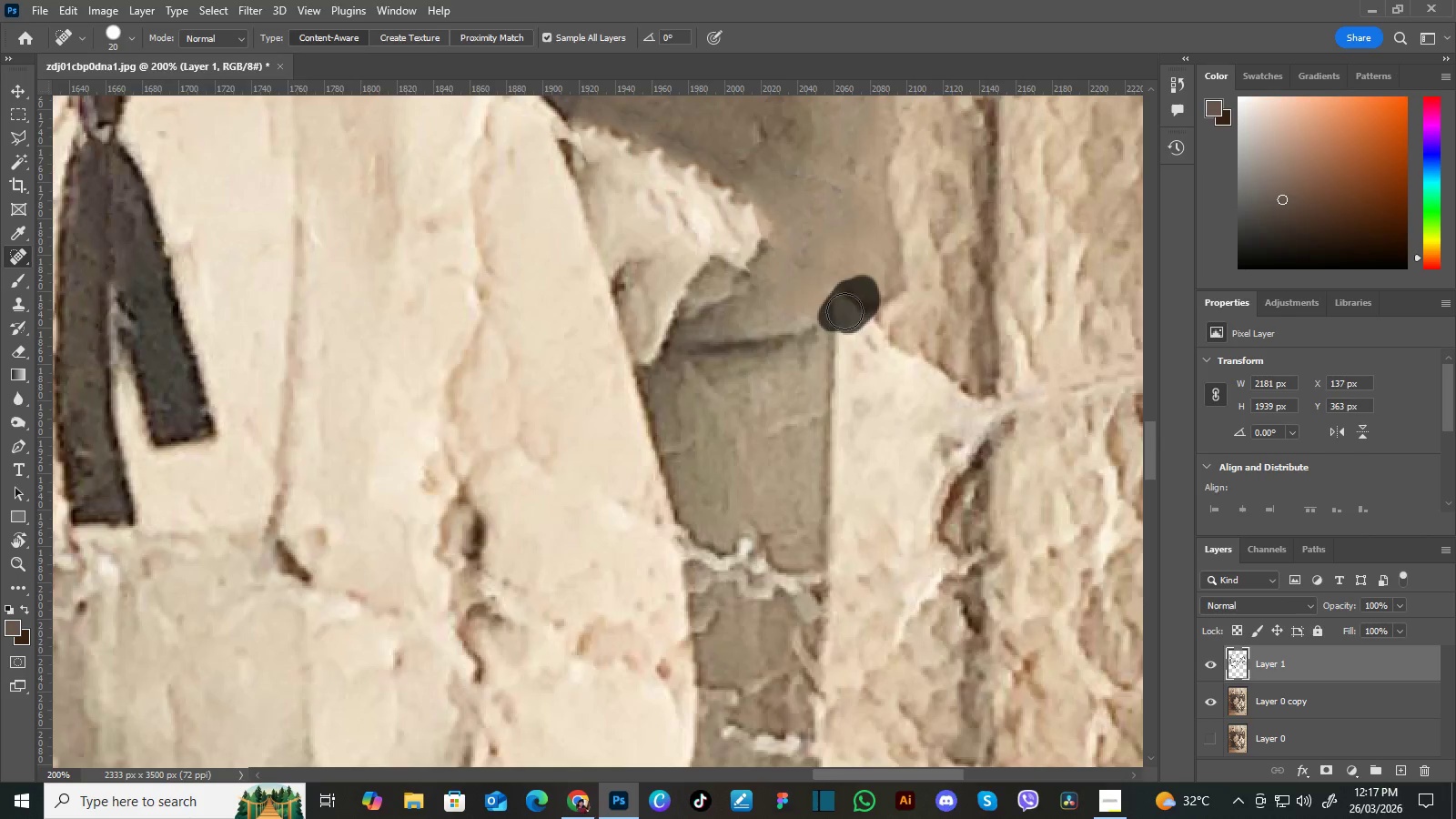 
hold_key(key=Space, duration=0.61)
 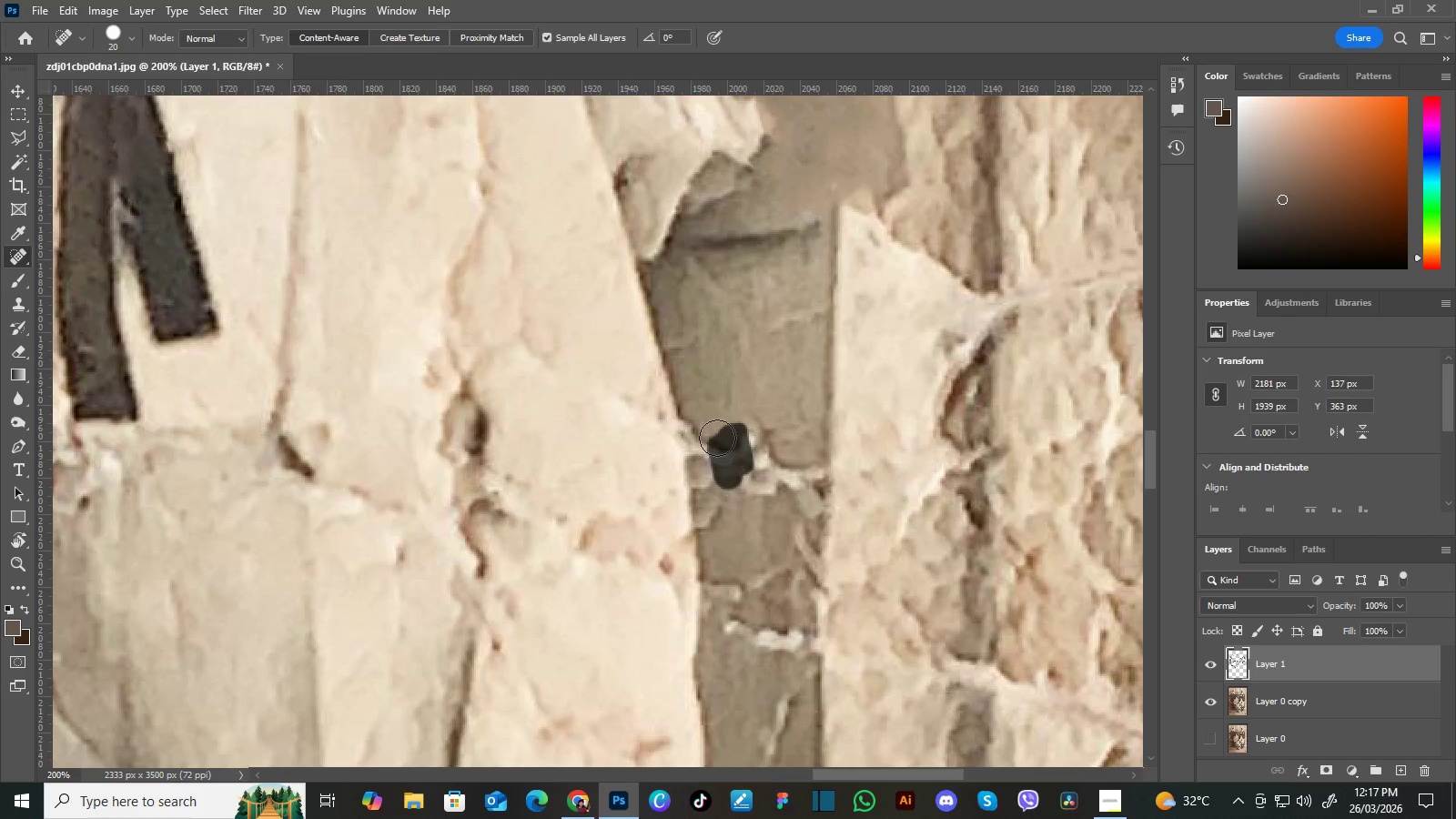 
left_click_drag(start_coordinate=[817, 436], to_coordinate=[820, 331])
 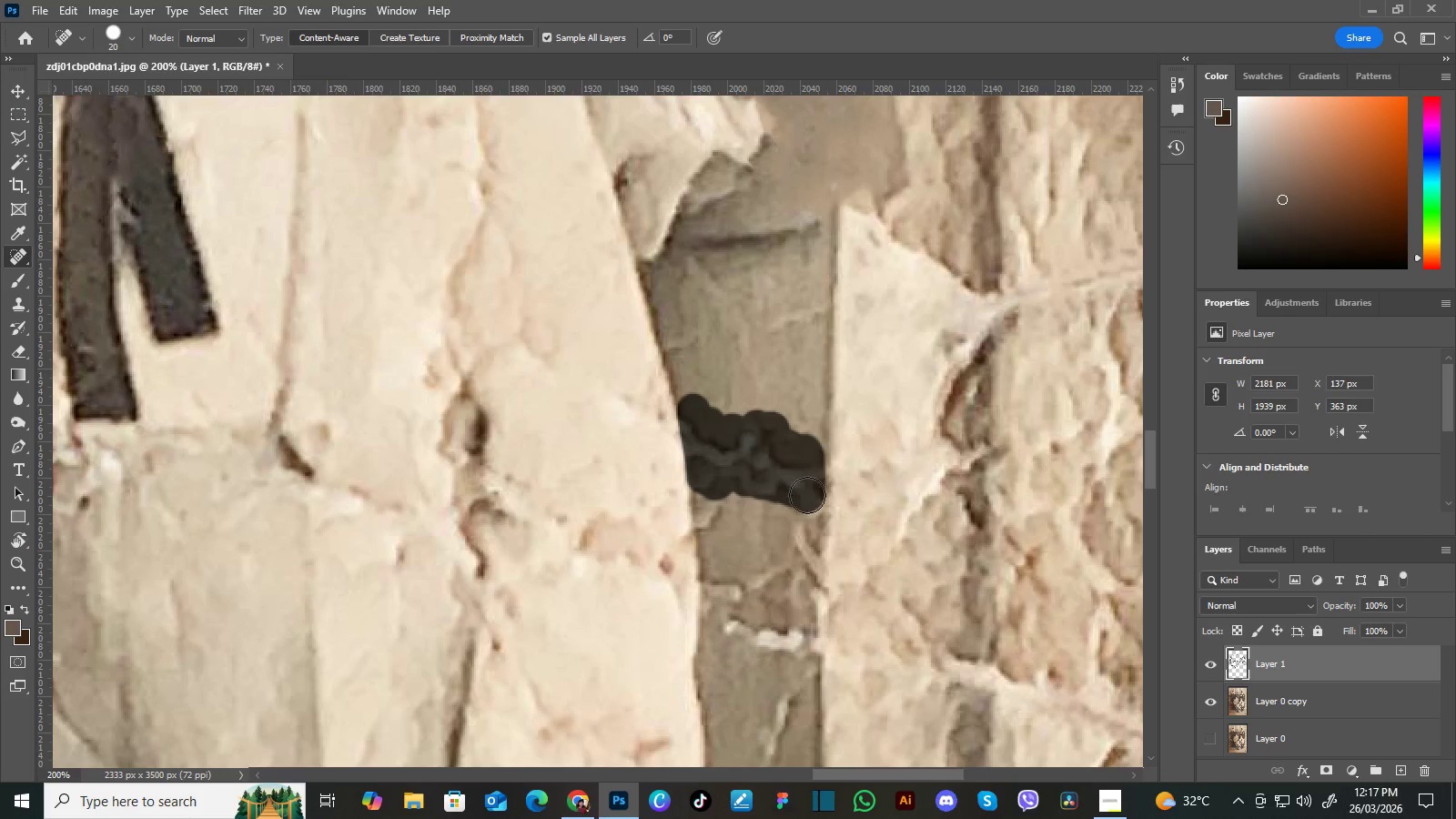 
hold_key(key=Space, duration=0.53)
 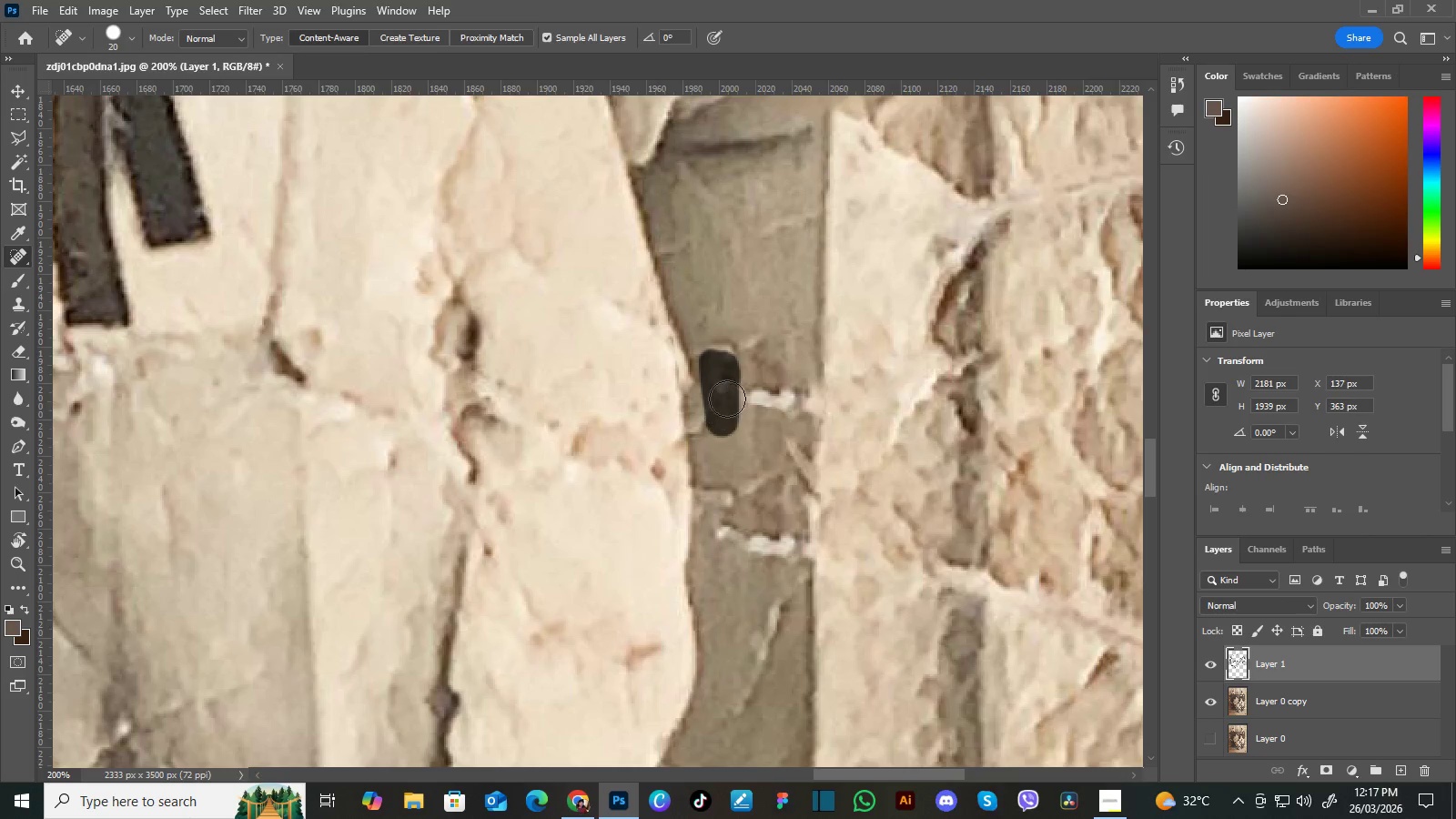 
left_click_drag(start_coordinate=[793, 519], to_coordinate=[784, 424])
 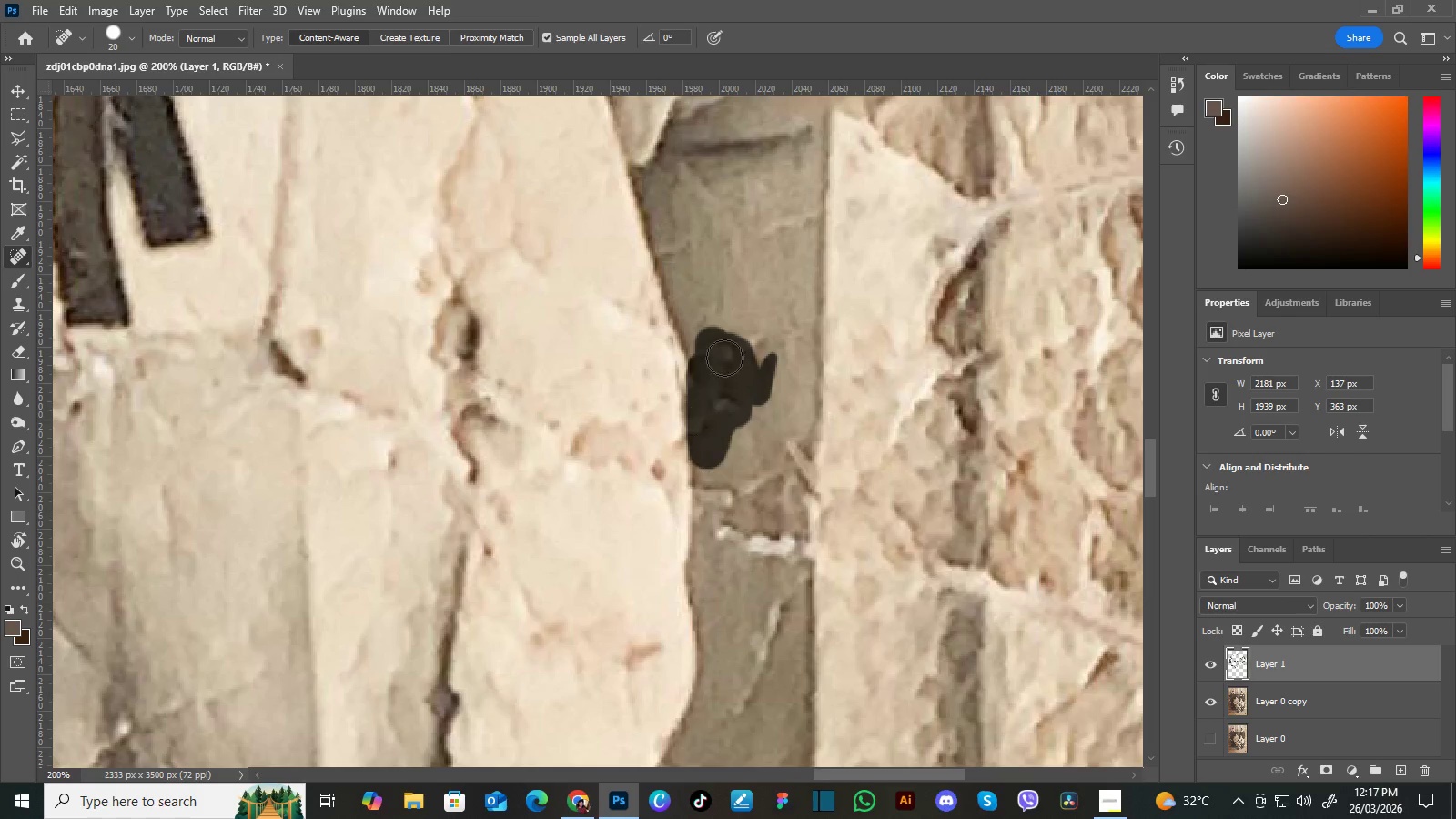 
hold_key(key=Space, duration=0.47)
 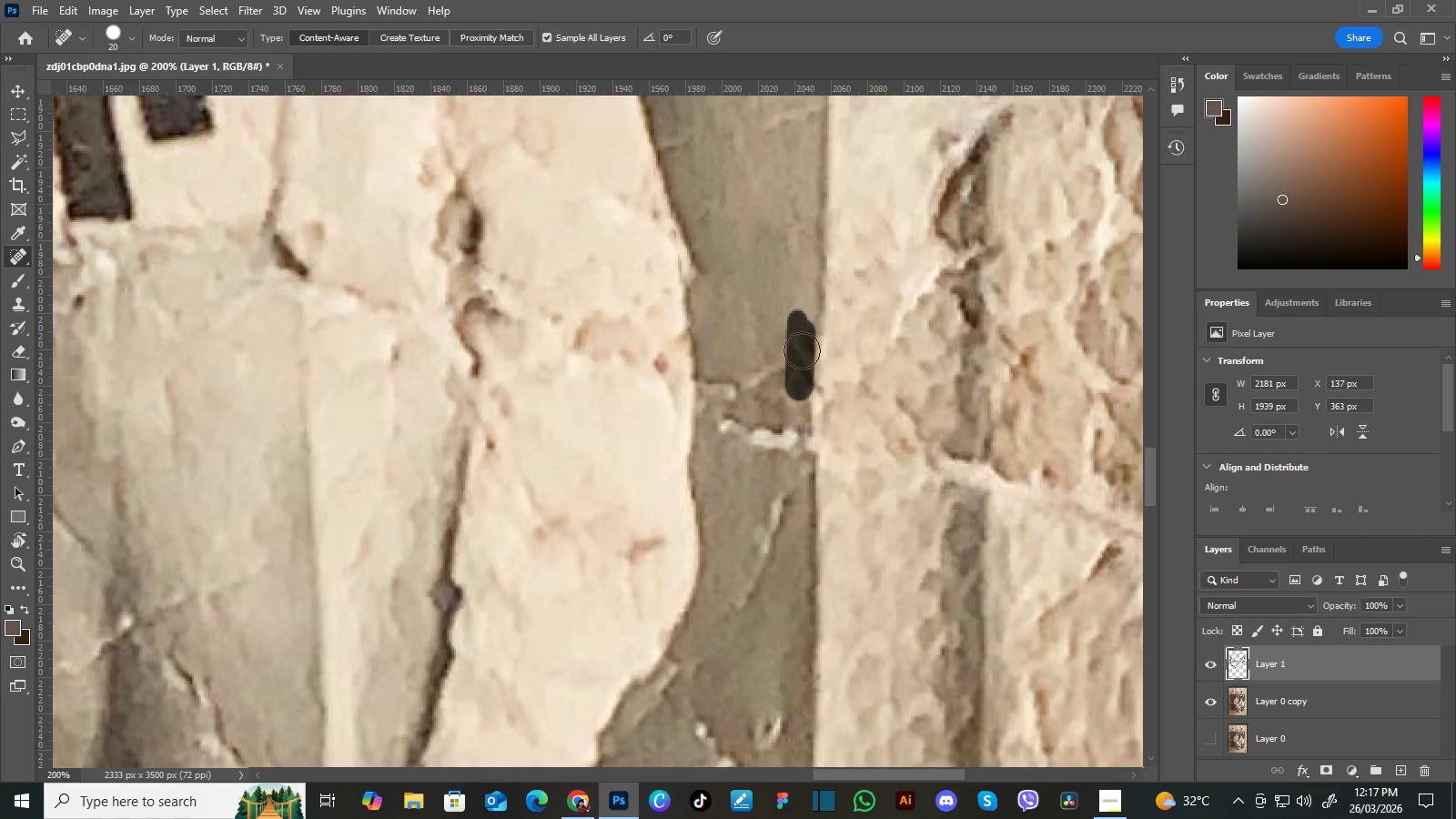 
left_click_drag(start_coordinate=[799, 411], to_coordinate=[802, 305])
 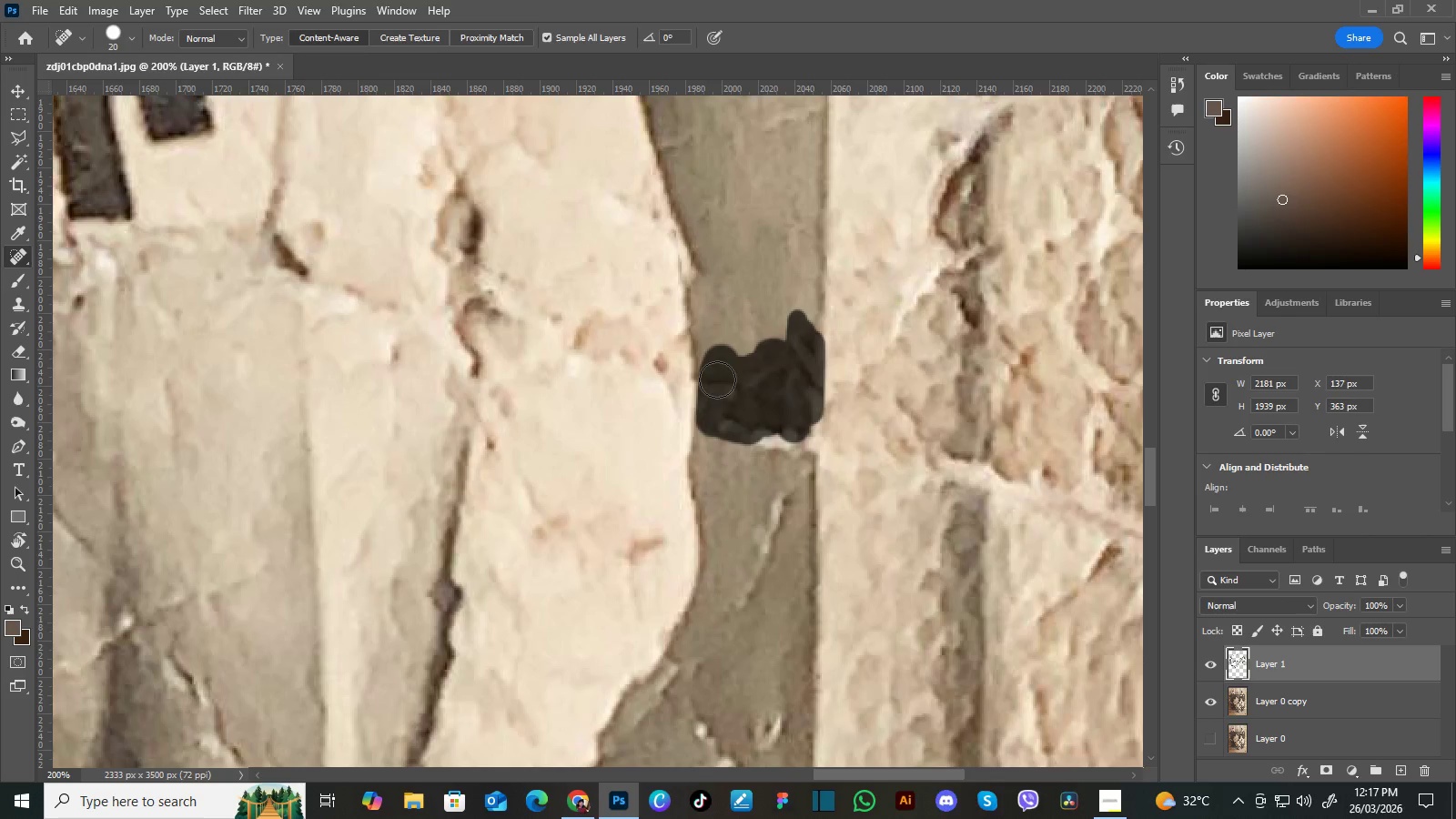 
hold_key(key=Space, duration=0.64)
 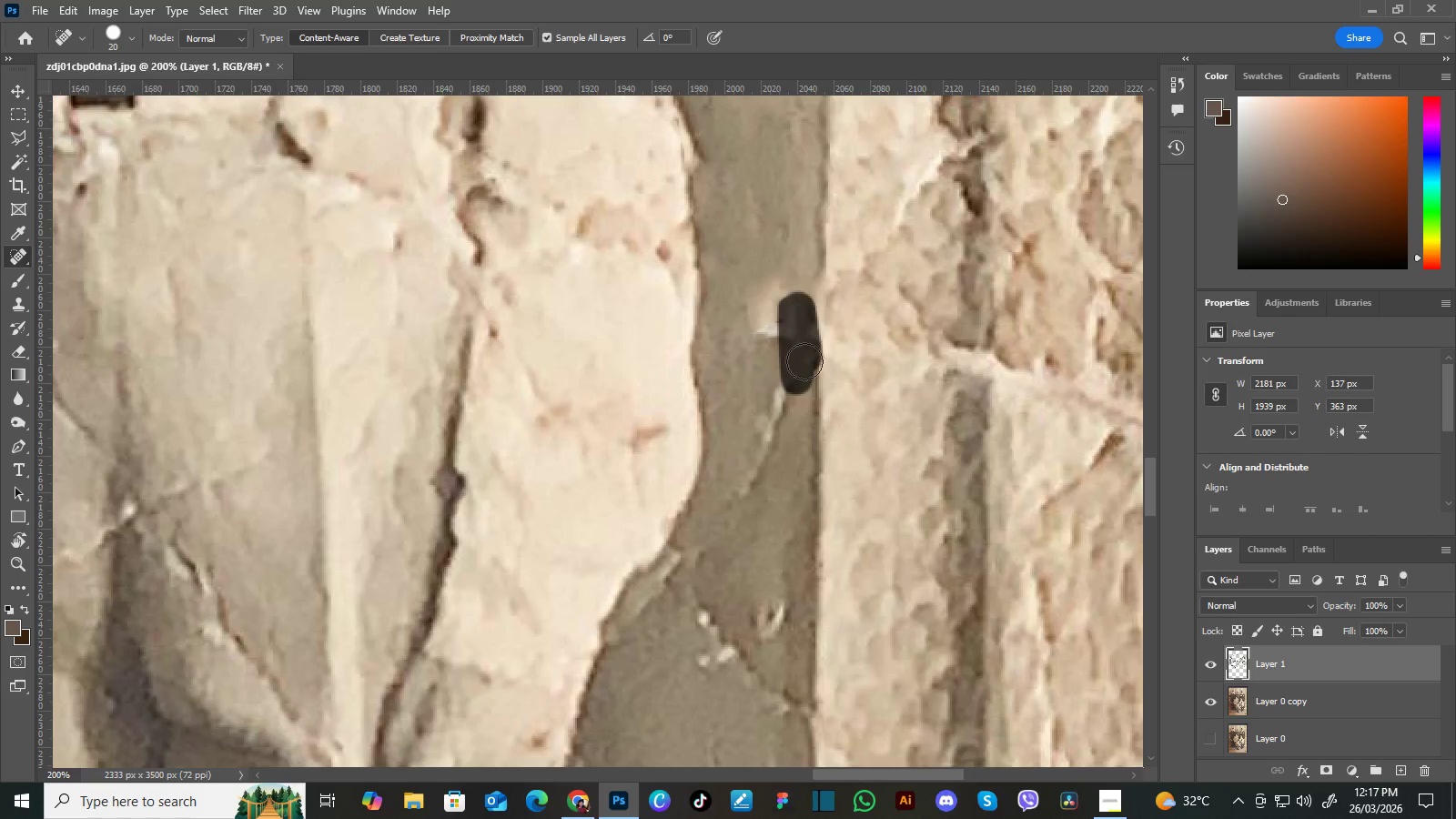 
left_click_drag(start_coordinate=[793, 489], to_coordinate=[795, 377])
 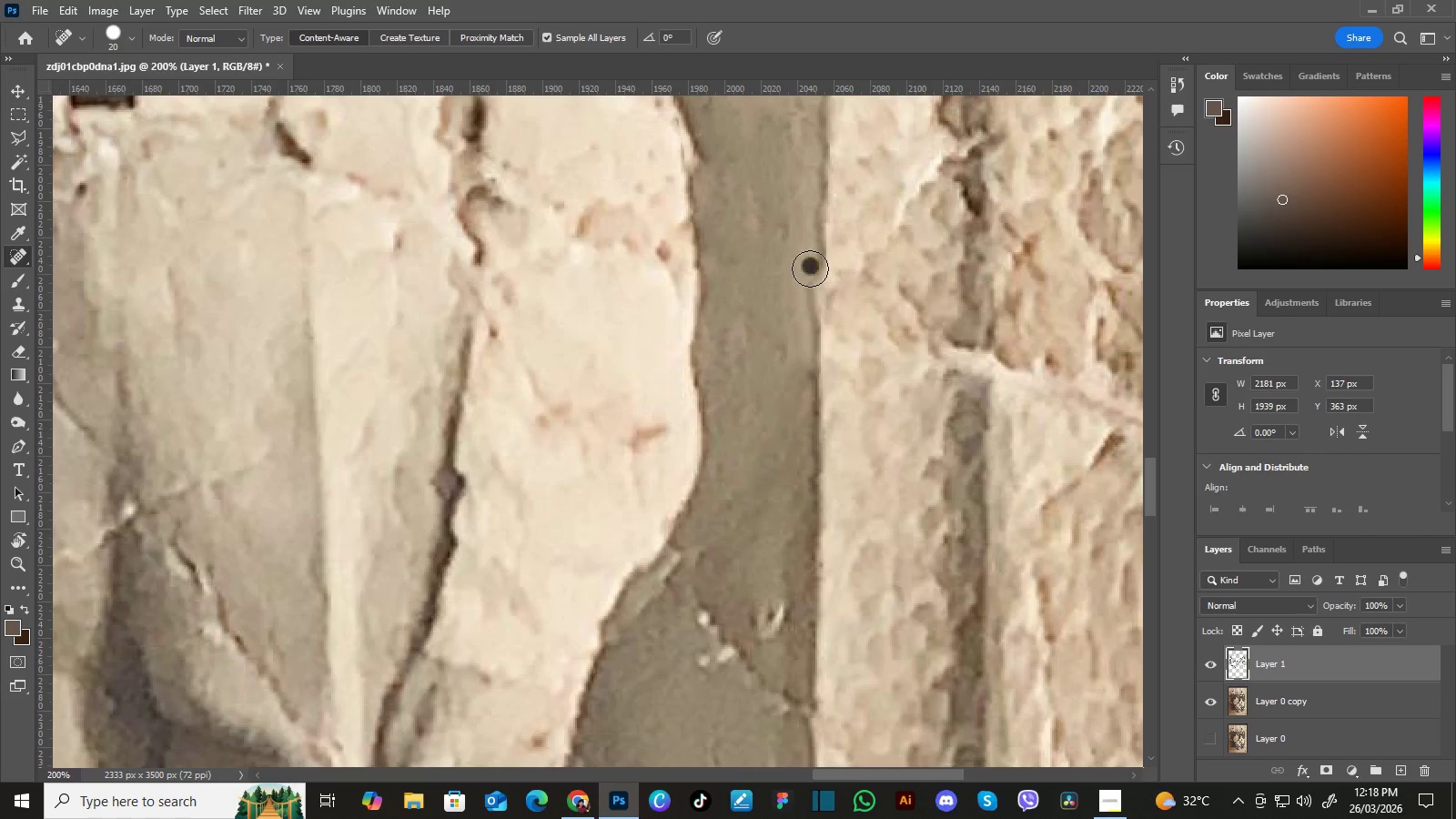 
hold_key(key=Space, duration=1.5)
 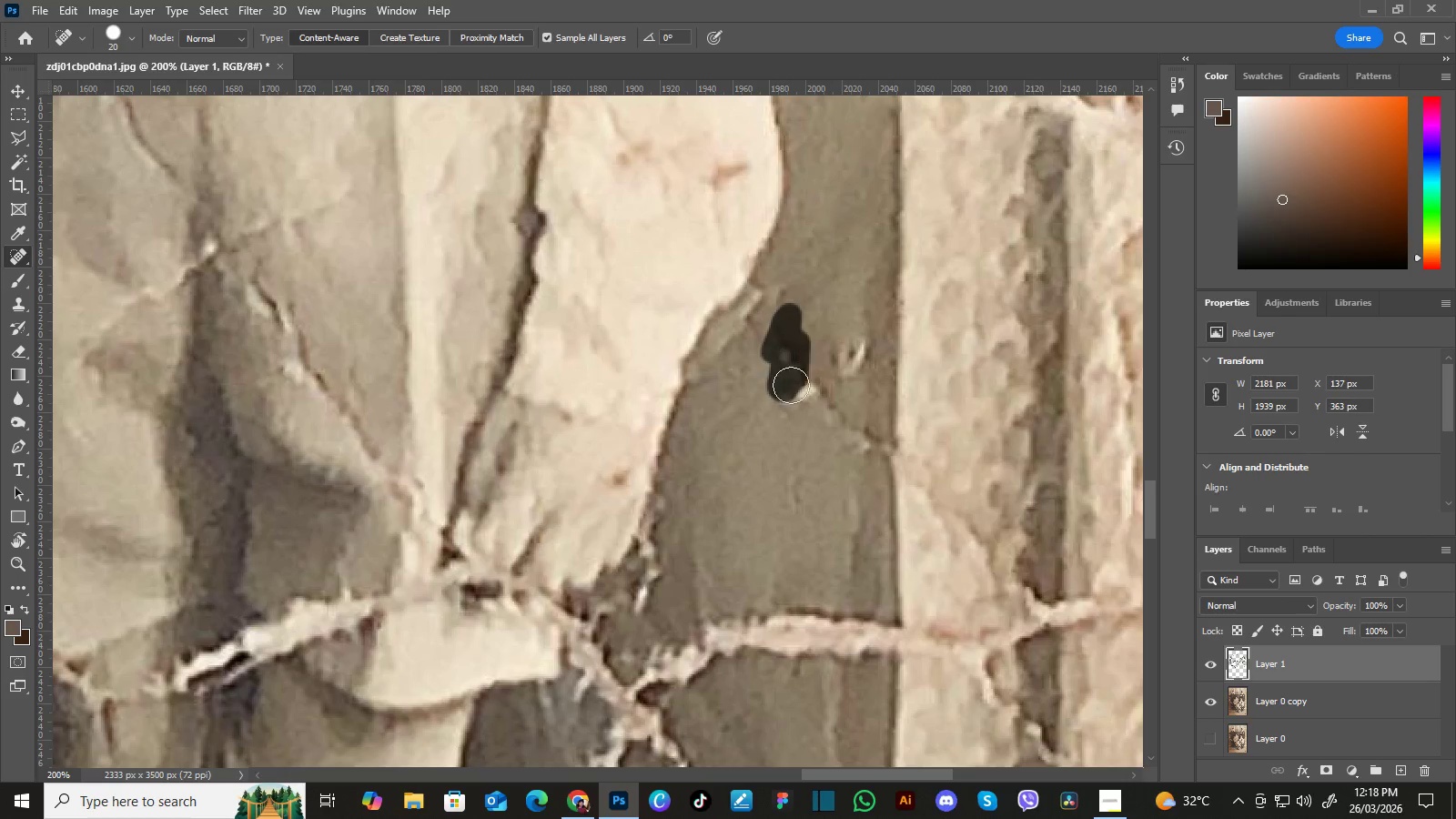 
left_click_drag(start_coordinate=[789, 500], to_coordinate=[798, 345])
 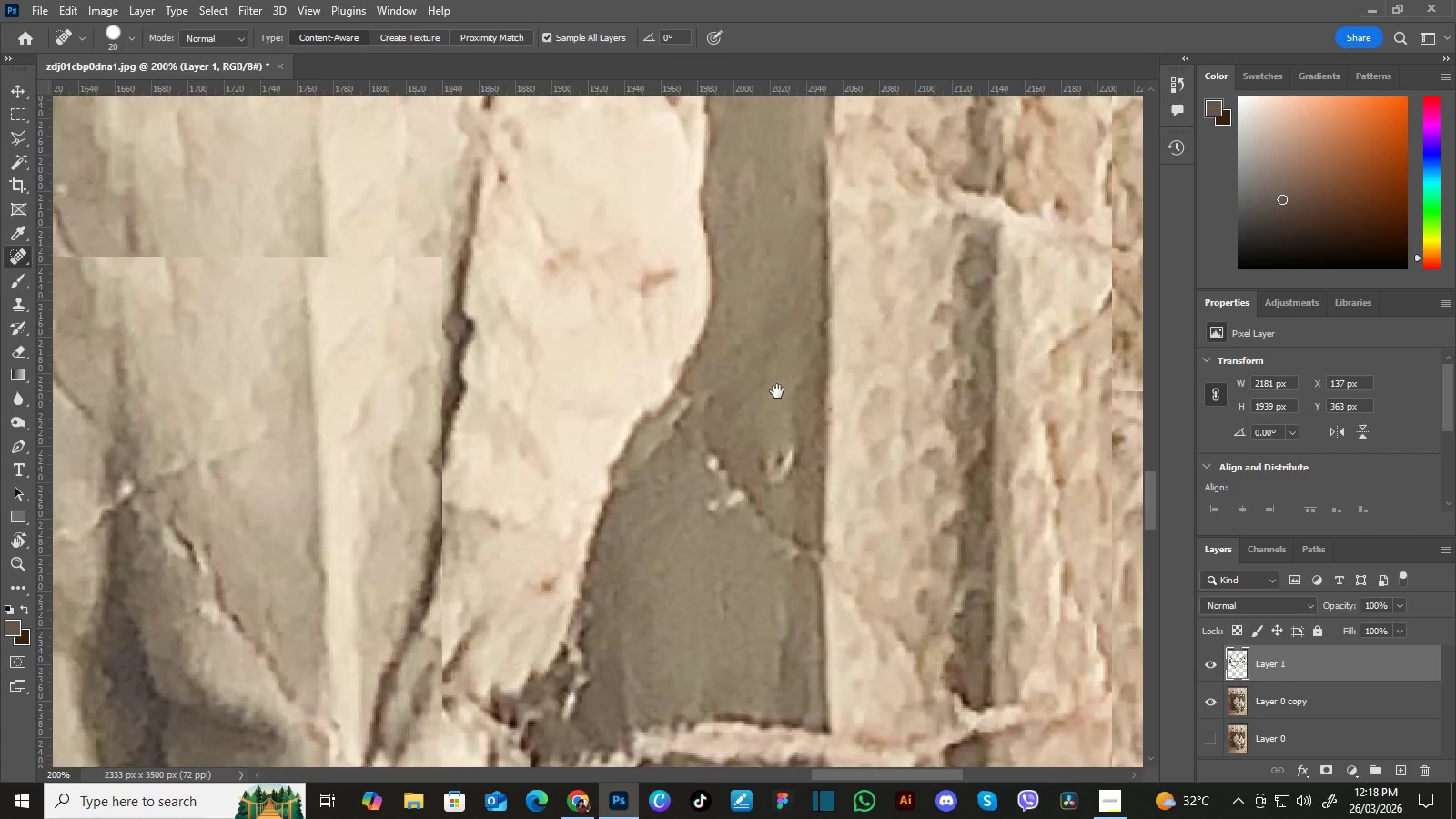 
left_click_drag(start_coordinate=[763, 418], to_coordinate=[813, 332])
 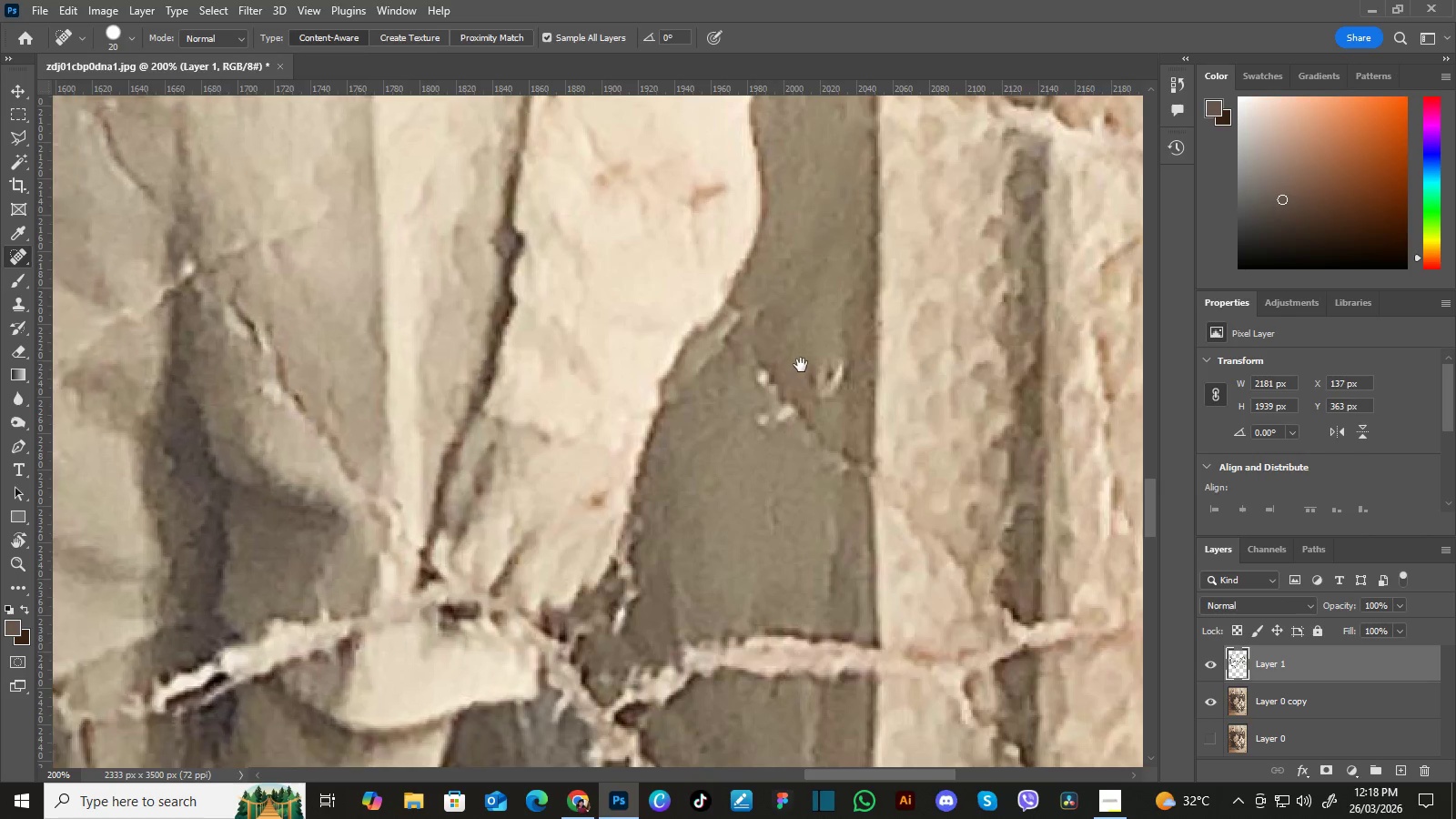 
left_click_drag(start_coordinate=[797, 369], to_coordinate=[819, 349])
 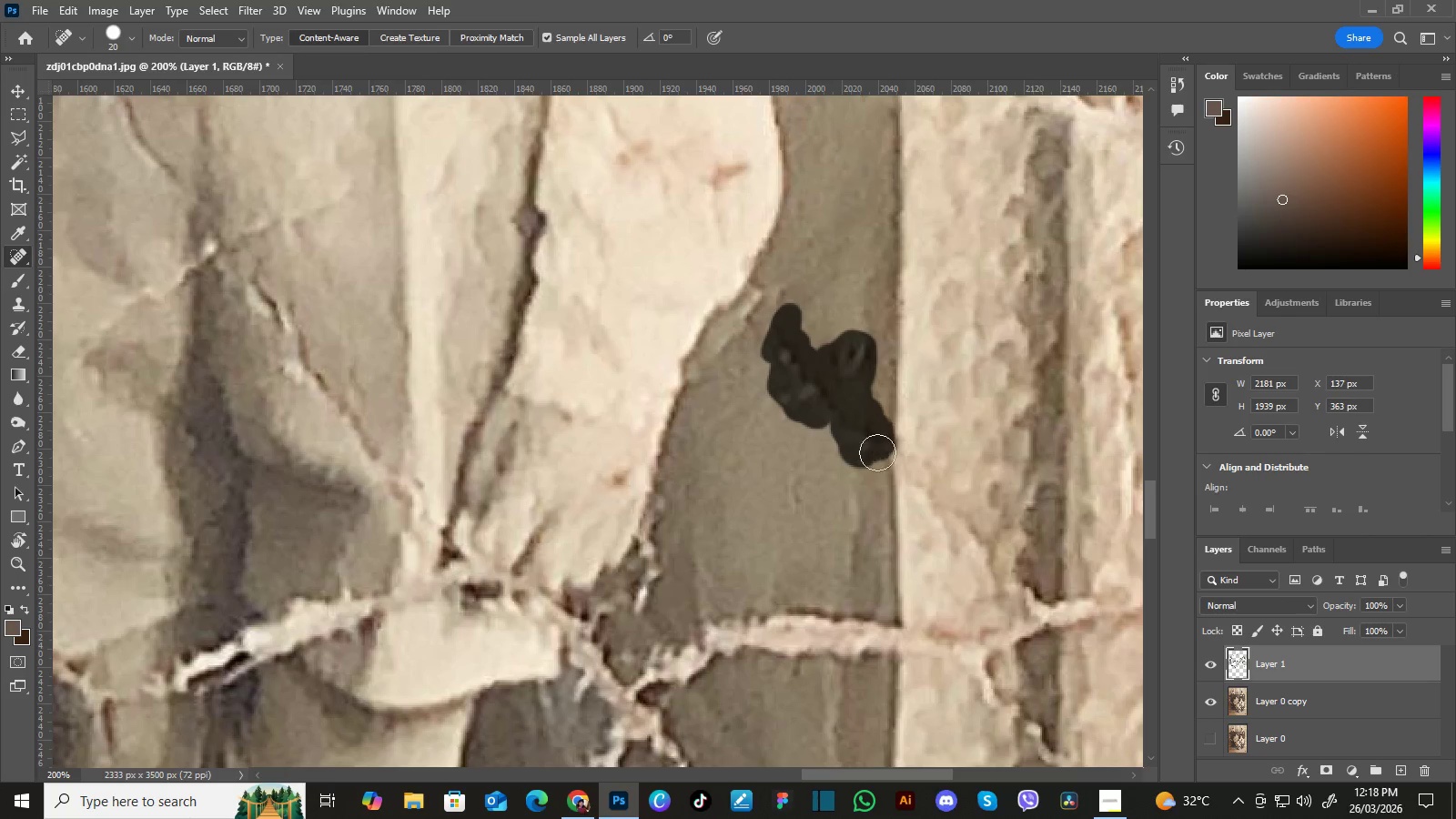 
hold_key(key=Space, duration=0.59)
 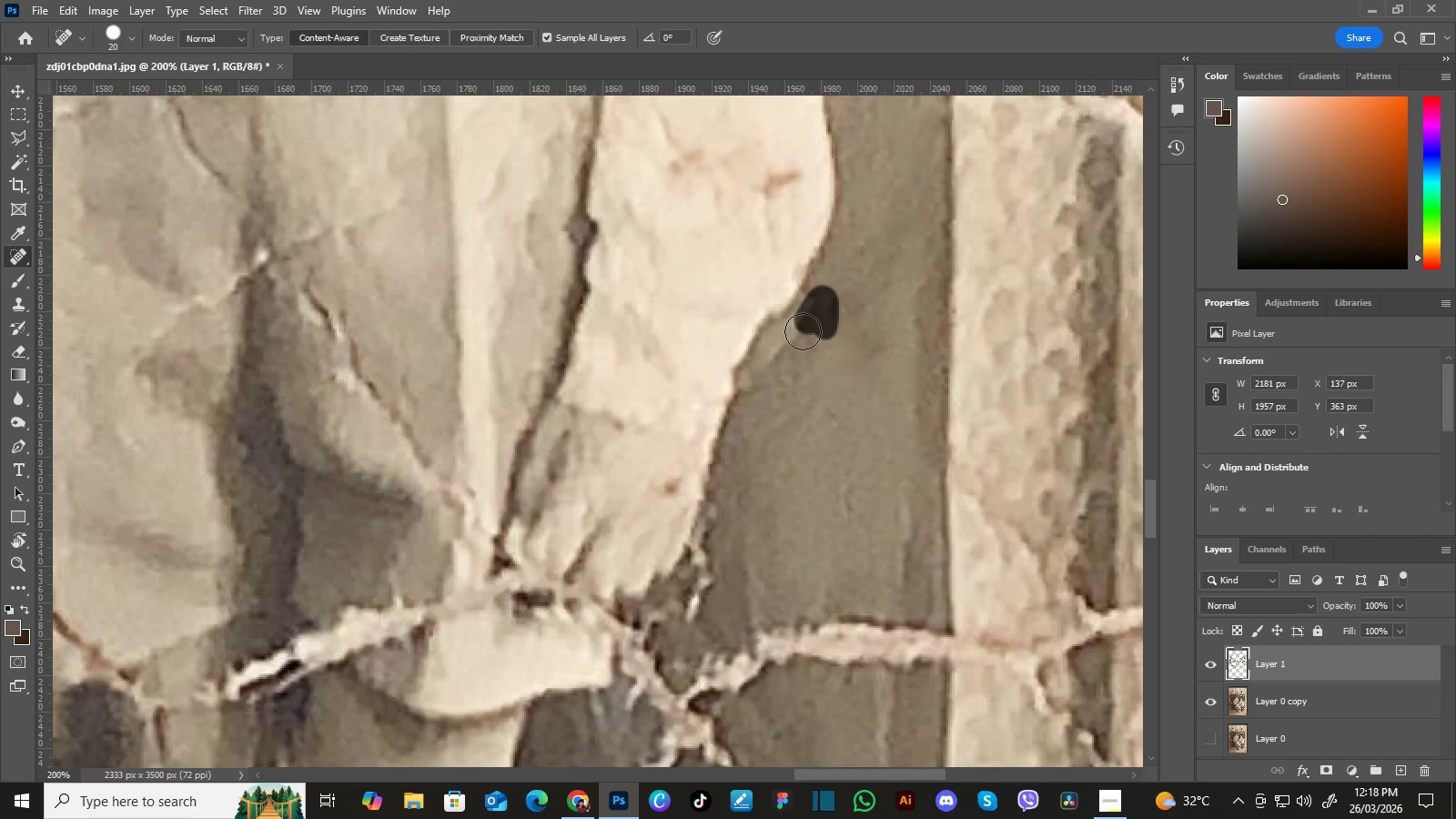 
left_click_drag(start_coordinate=[768, 374], to_coordinate=[820, 382])
 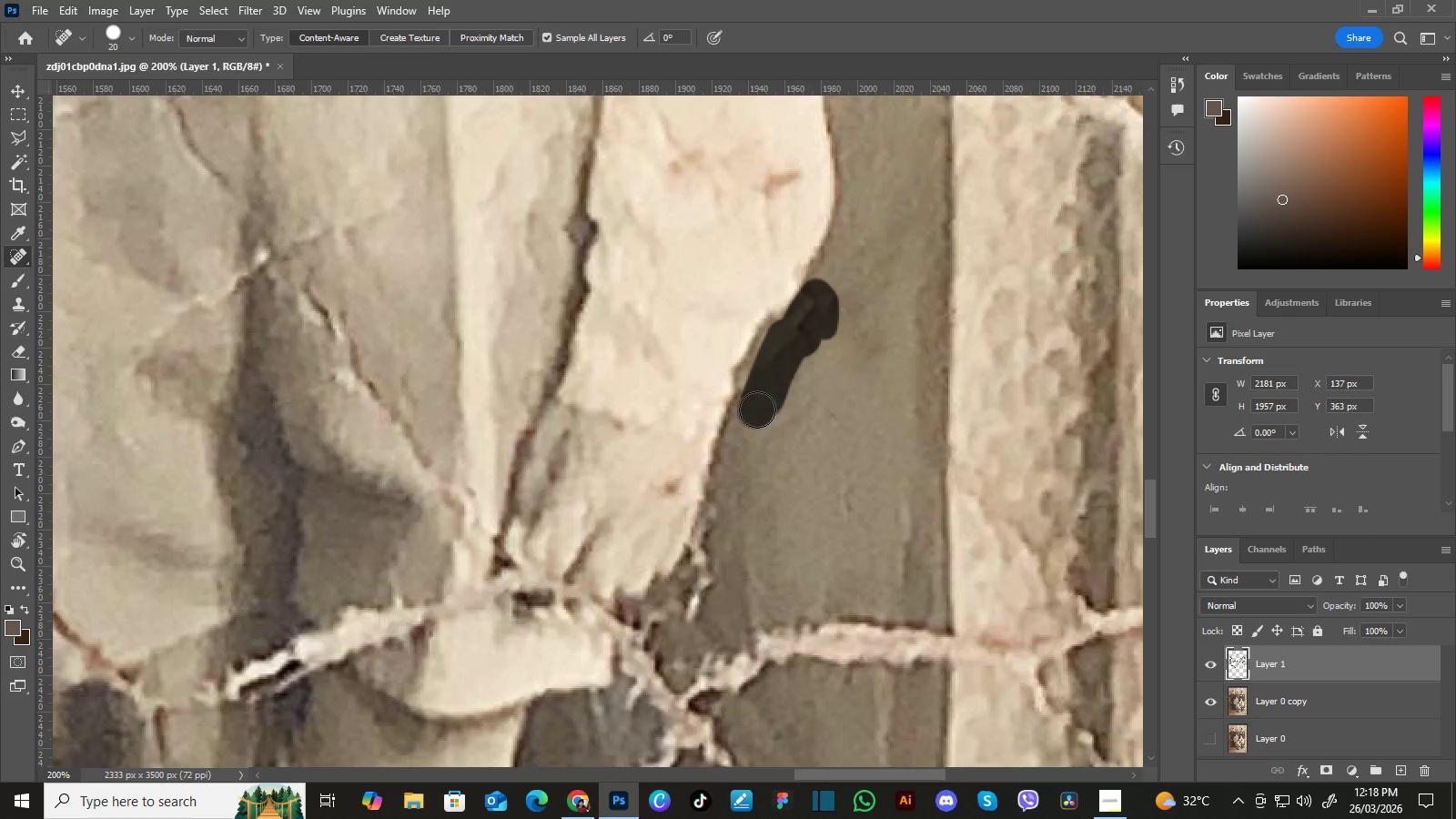 
hold_key(key=Space, duration=1.0)
 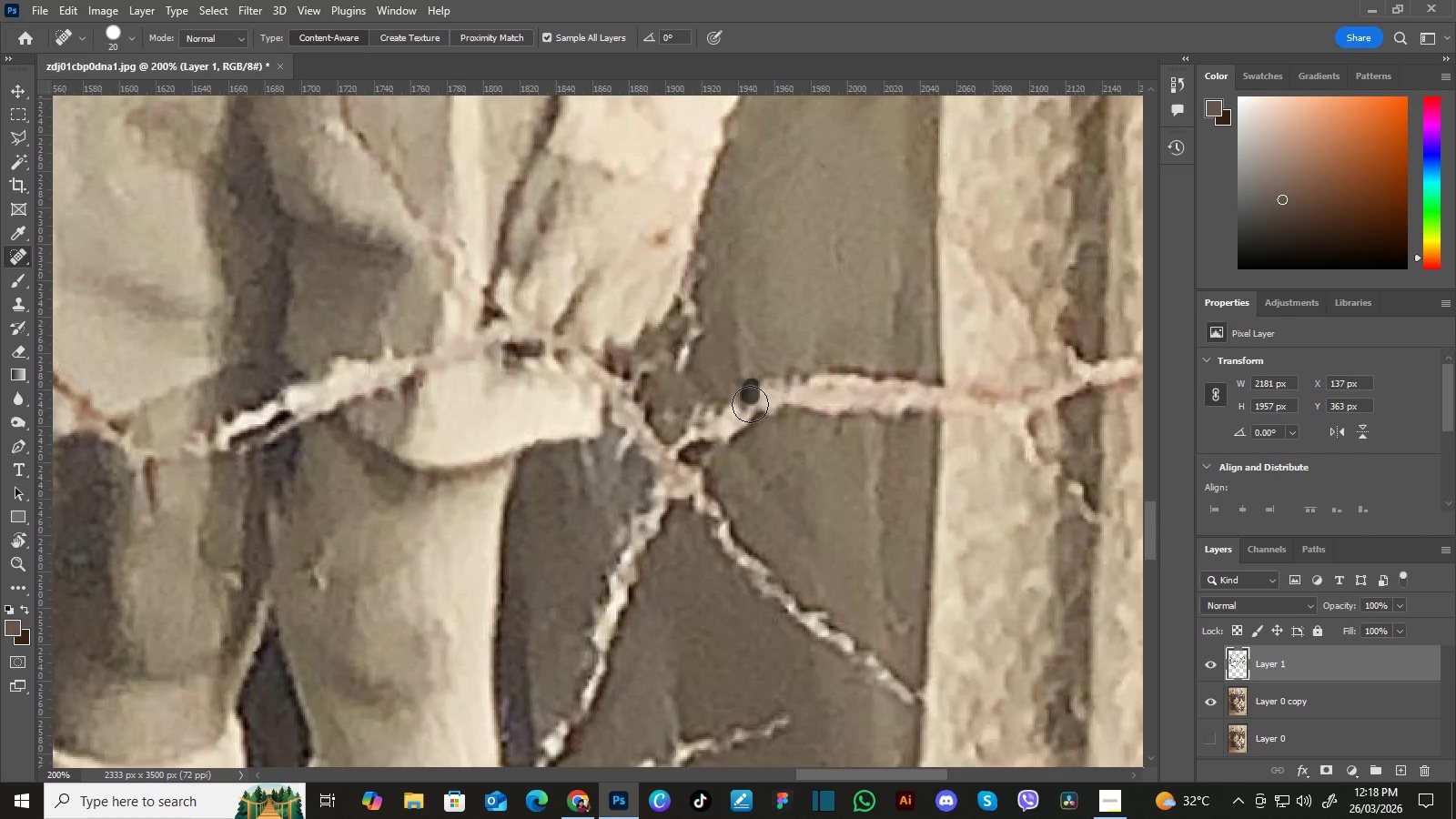 
left_click_drag(start_coordinate=[843, 468], to_coordinate=[845, 321])
 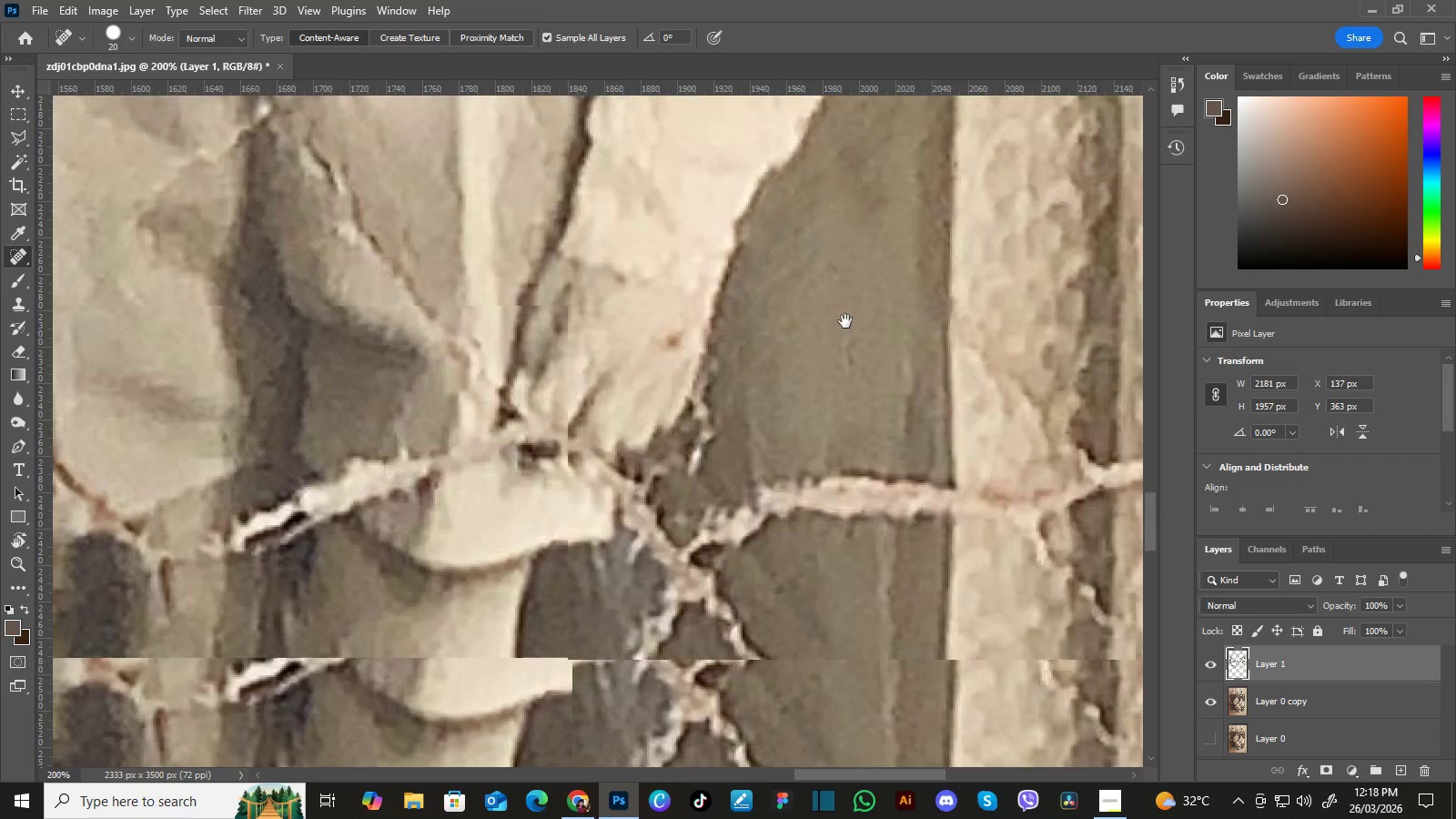 
left_click_drag(start_coordinate=[856, 458], to_coordinate=[844, 355])
 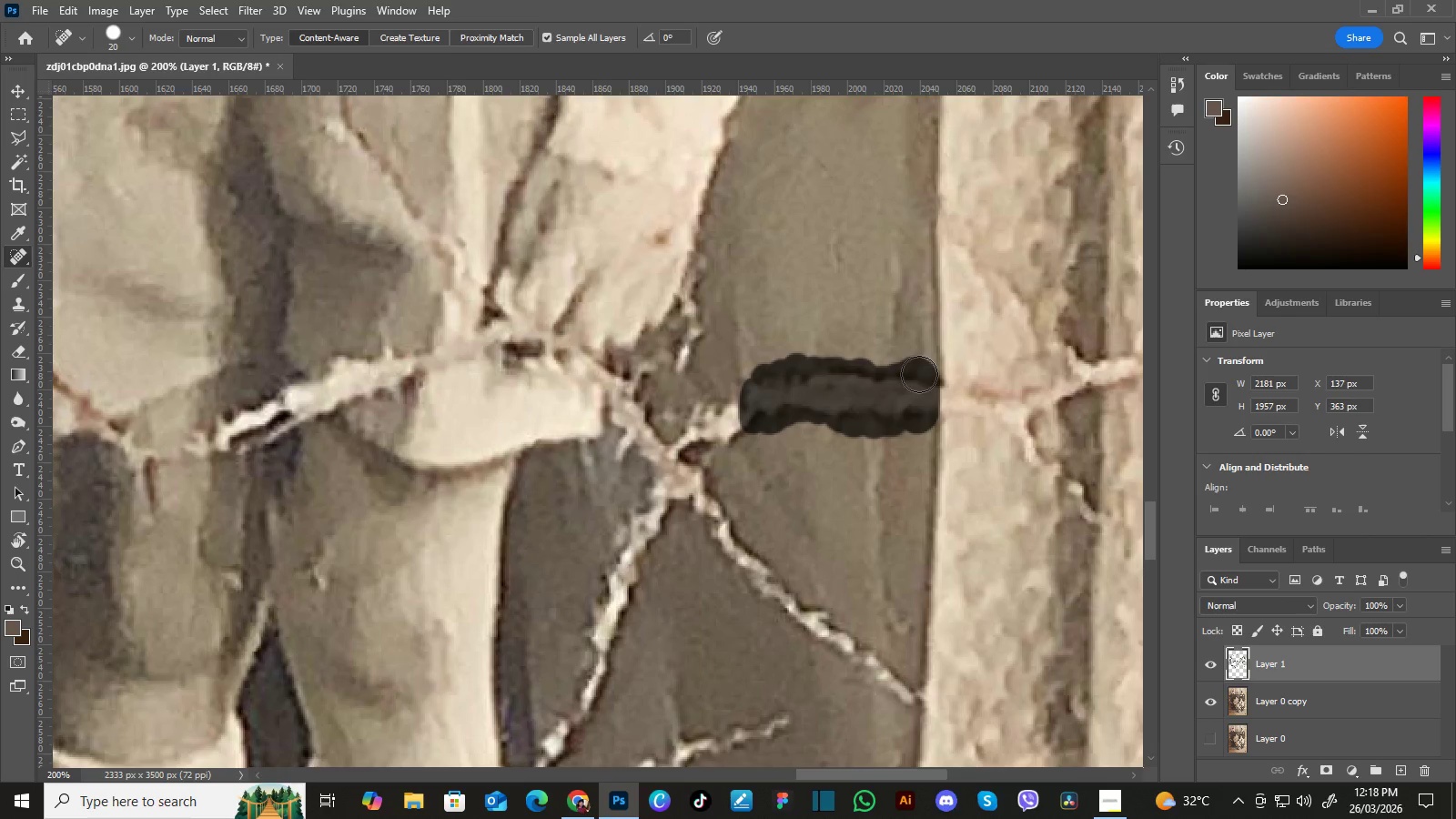 
hold_key(key=Space, duration=0.42)
 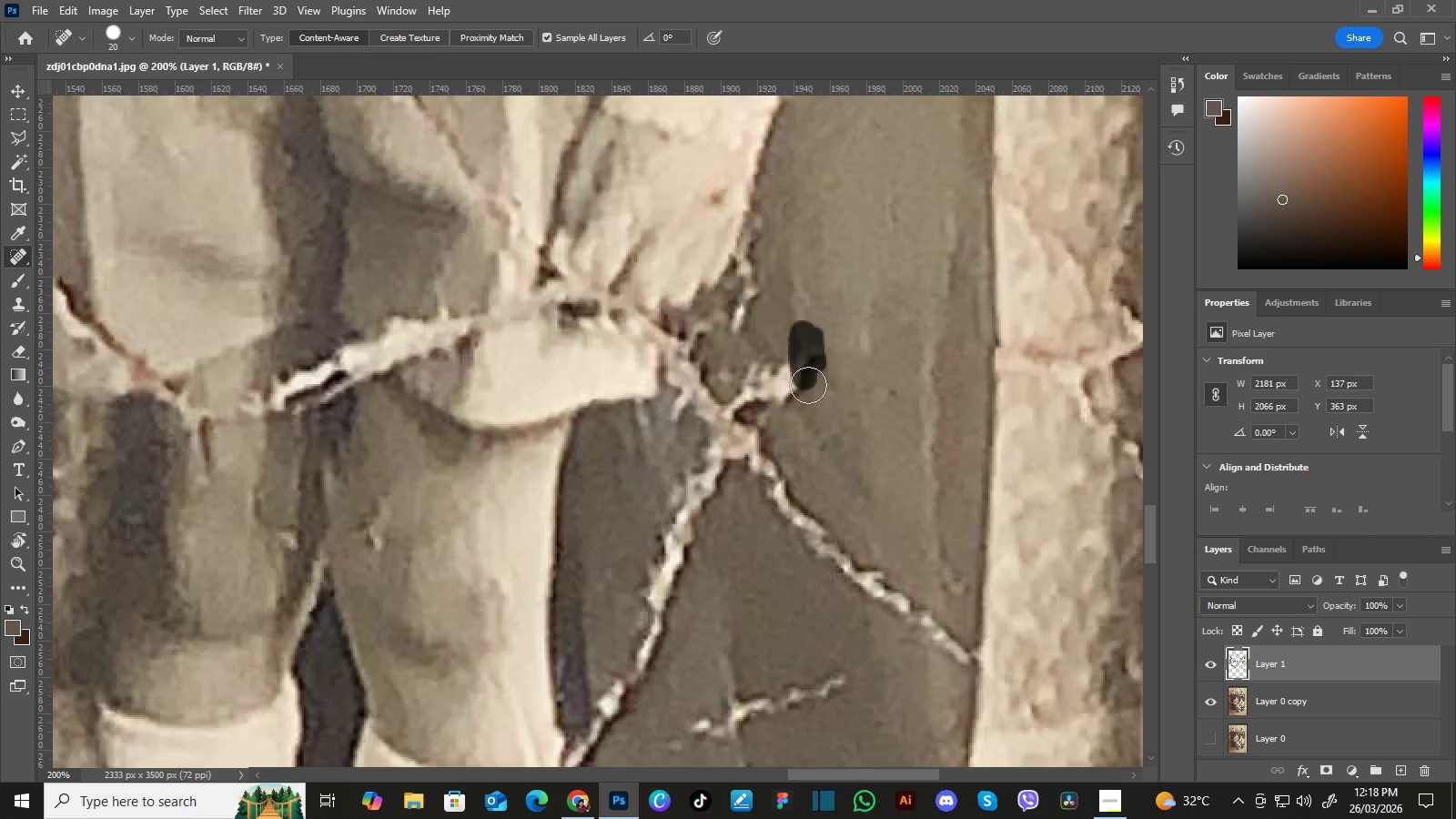 
left_click_drag(start_coordinate=[802, 453], to_coordinate=[857, 413])
 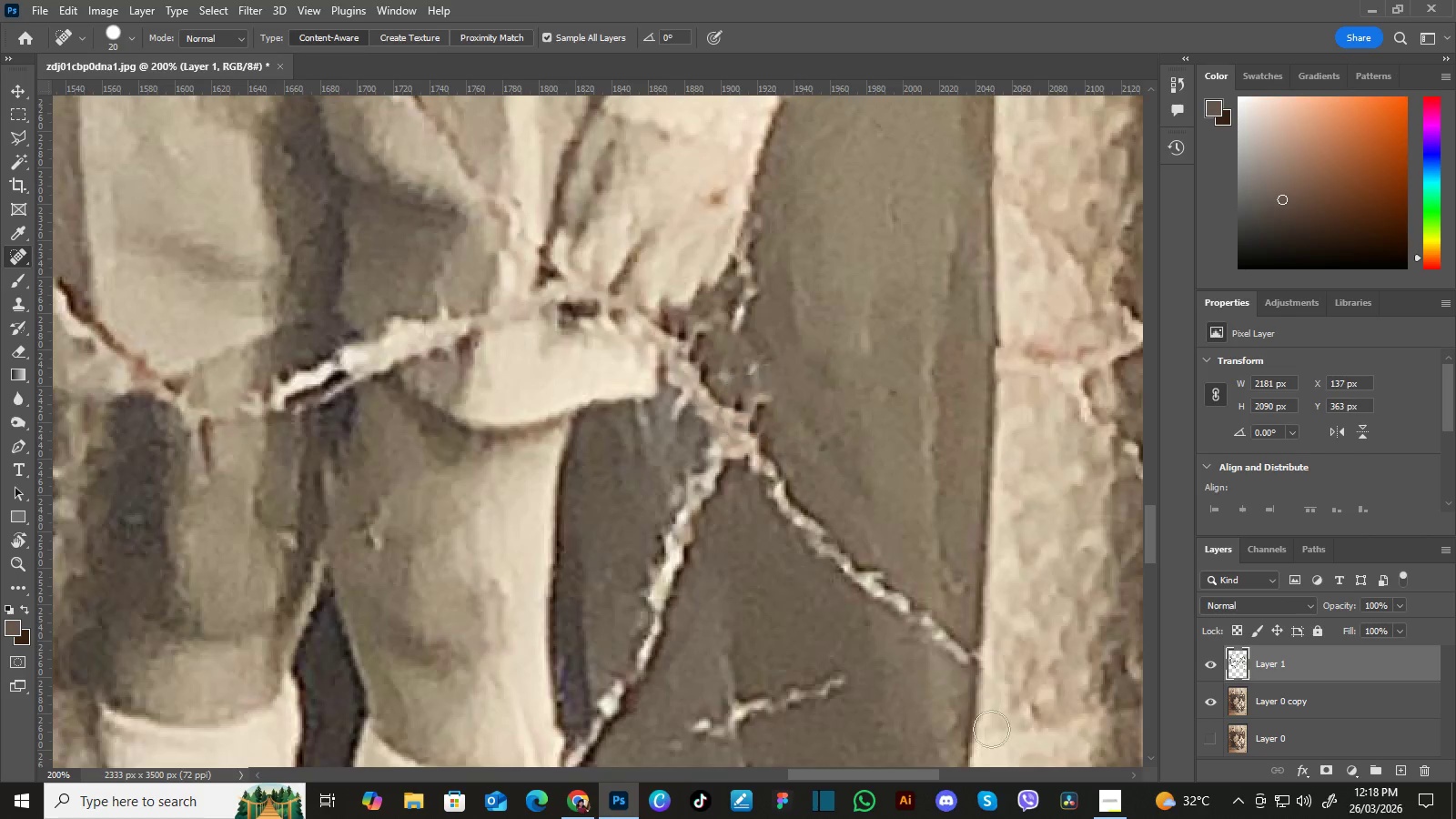 
left_click([1117, 806])
 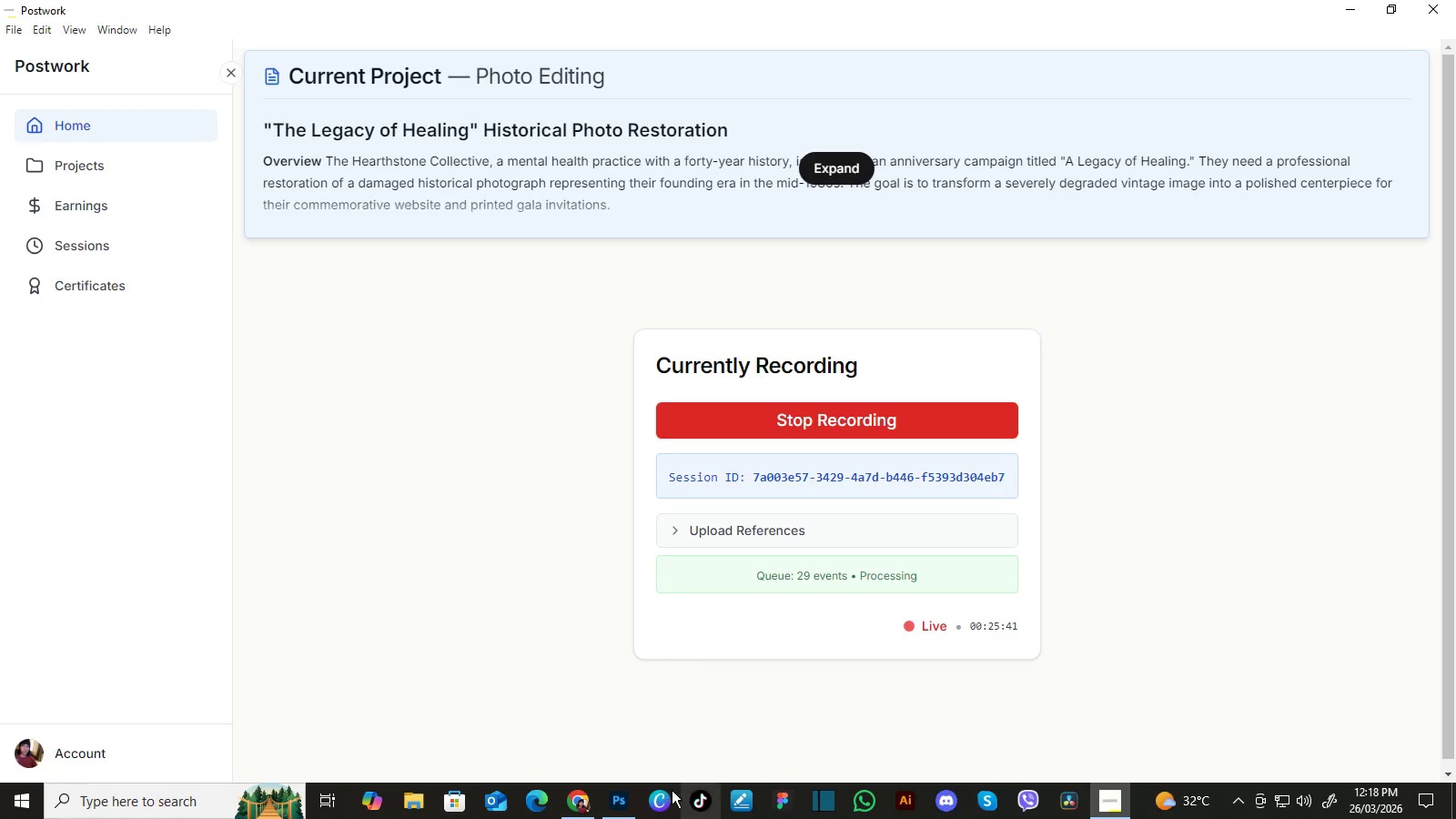 
left_click([617, 797])
 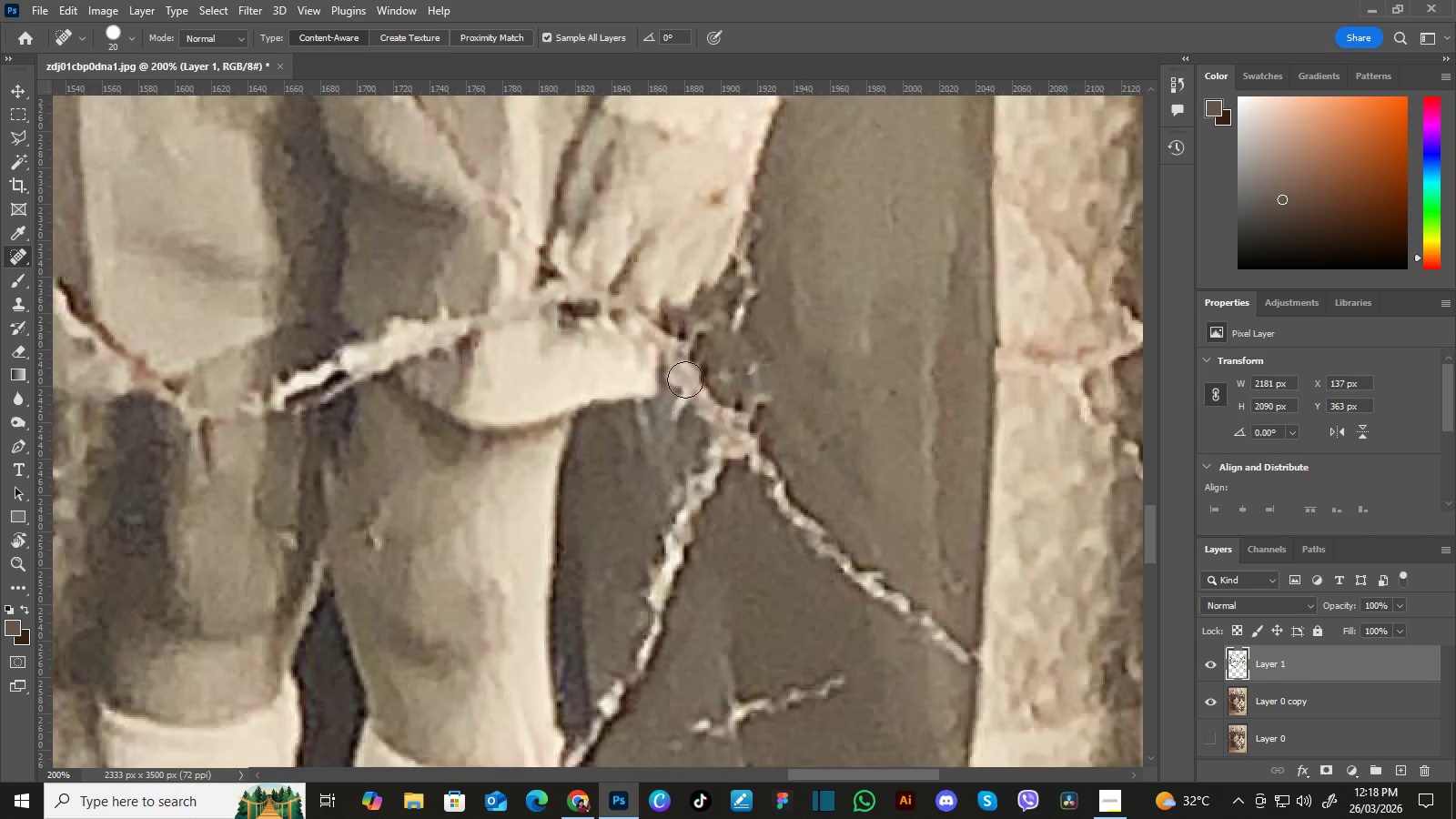 
hold_key(key=Space, duration=0.56)
 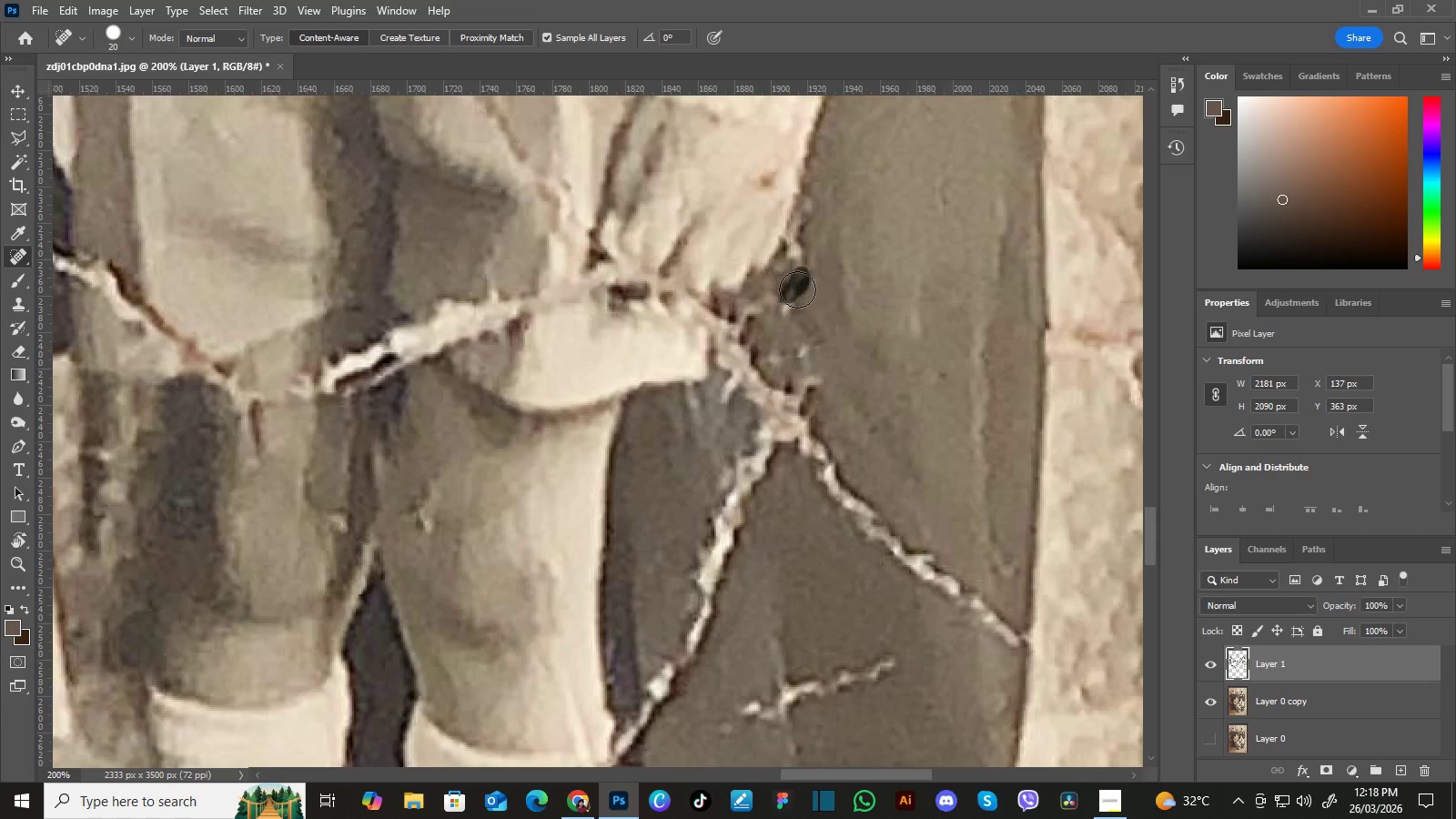 
left_click_drag(start_coordinate=[706, 388], to_coordinate=[756, 371])
 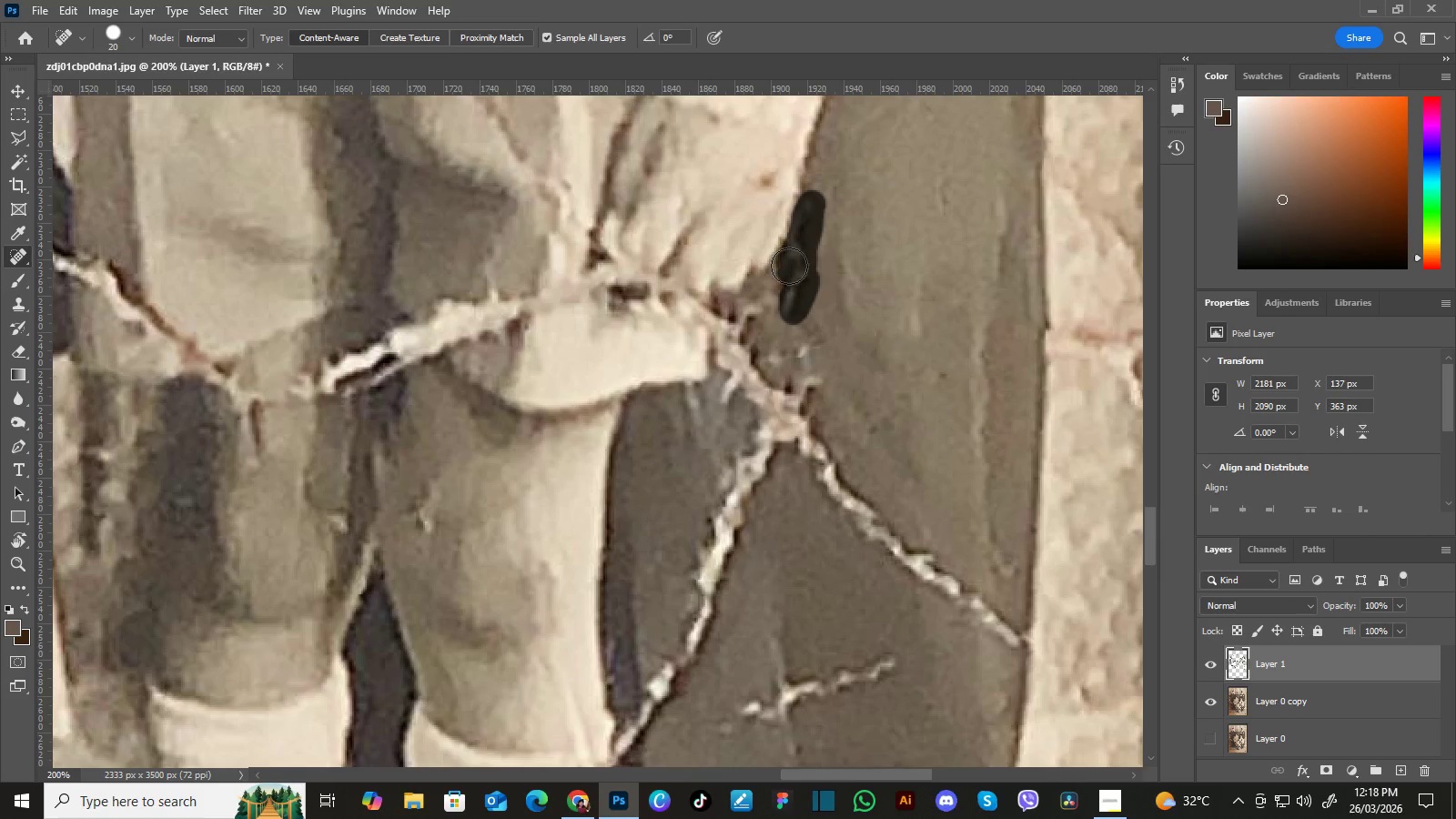 
hold_key(key=Space, duration=0.47)
 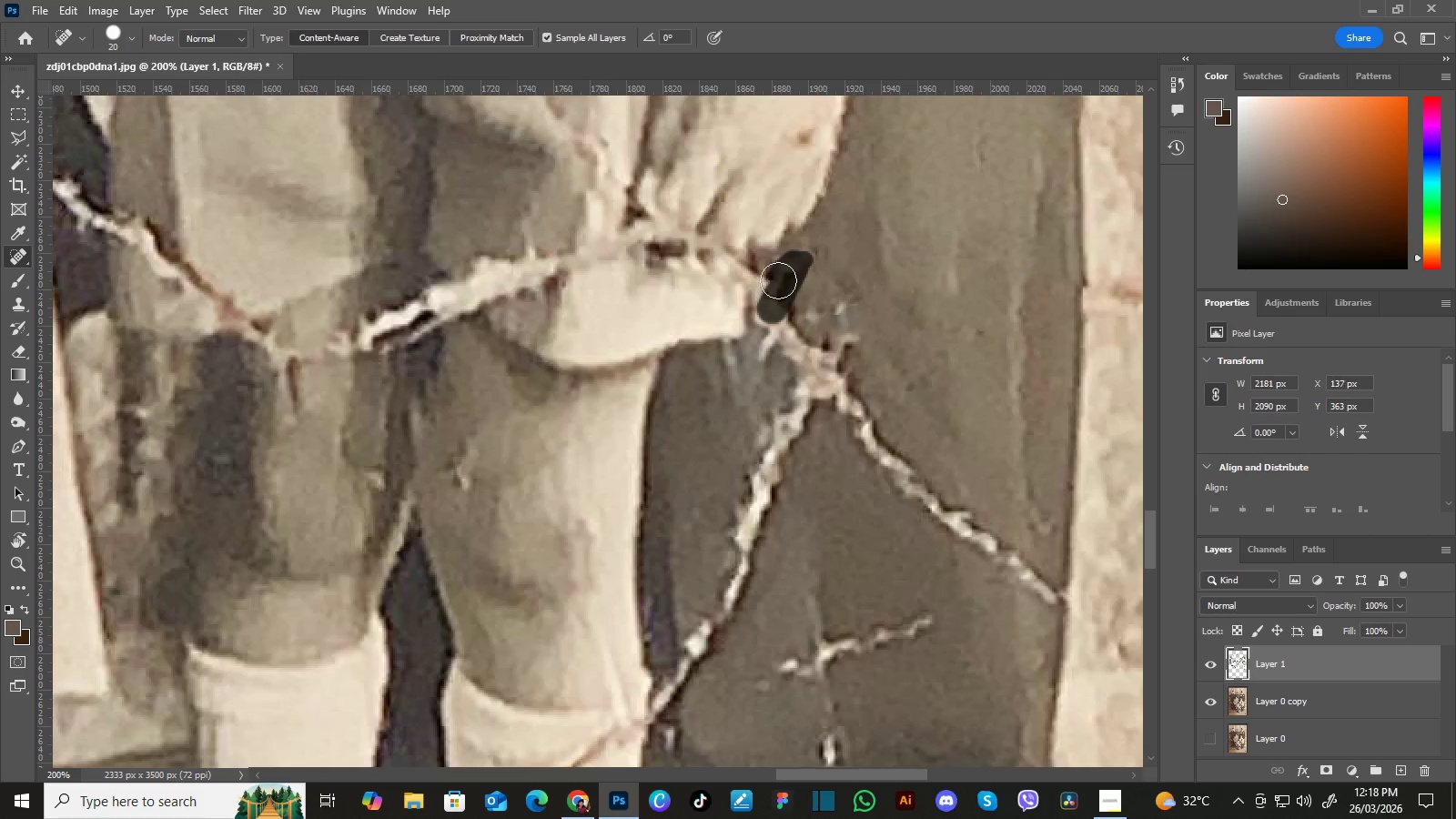 
left_click_drag(start_coordinate=[790, 349], to_coordinate=[827, 305])
 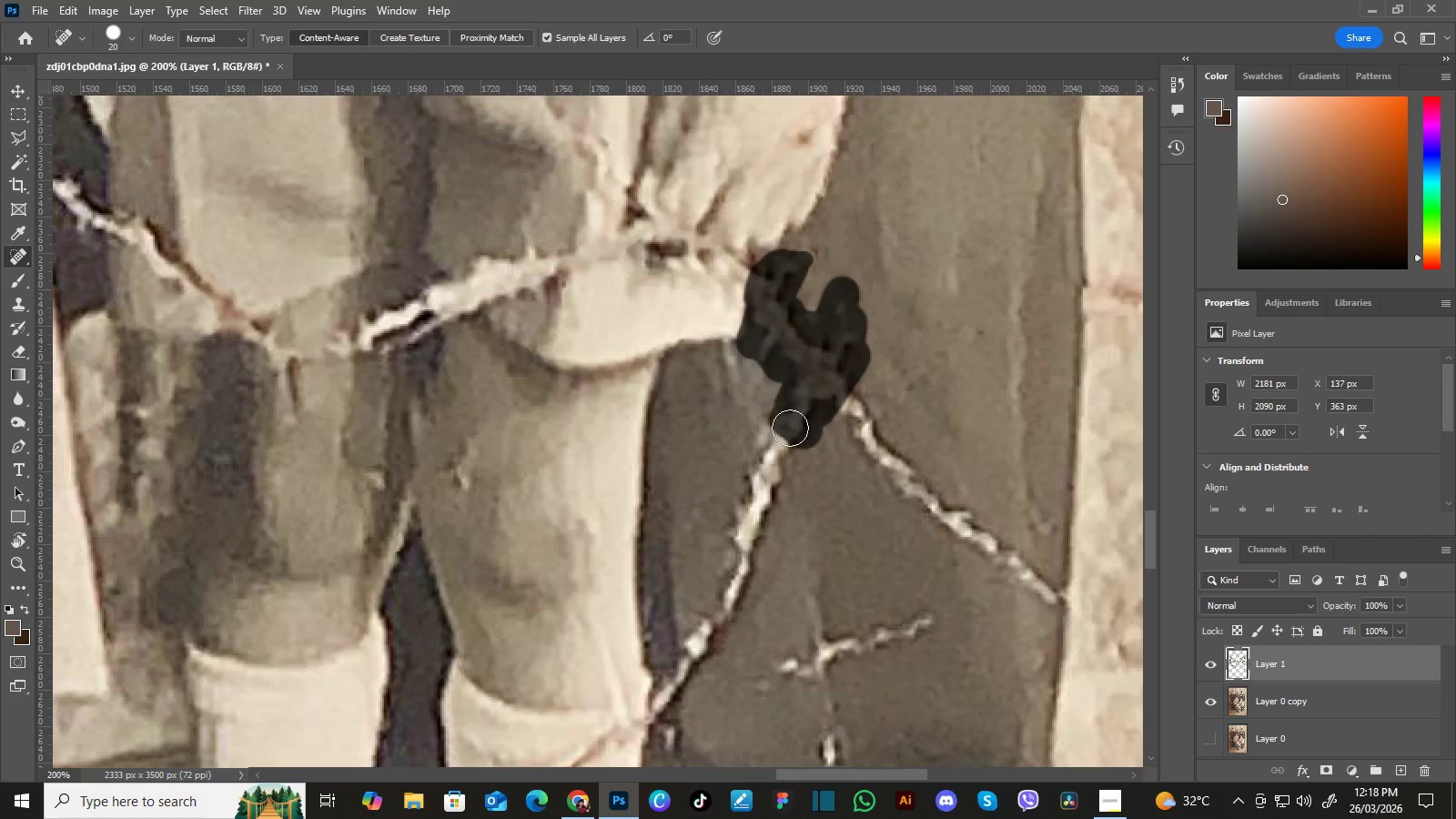 
hold_key(key=Space, duration=0.5)
 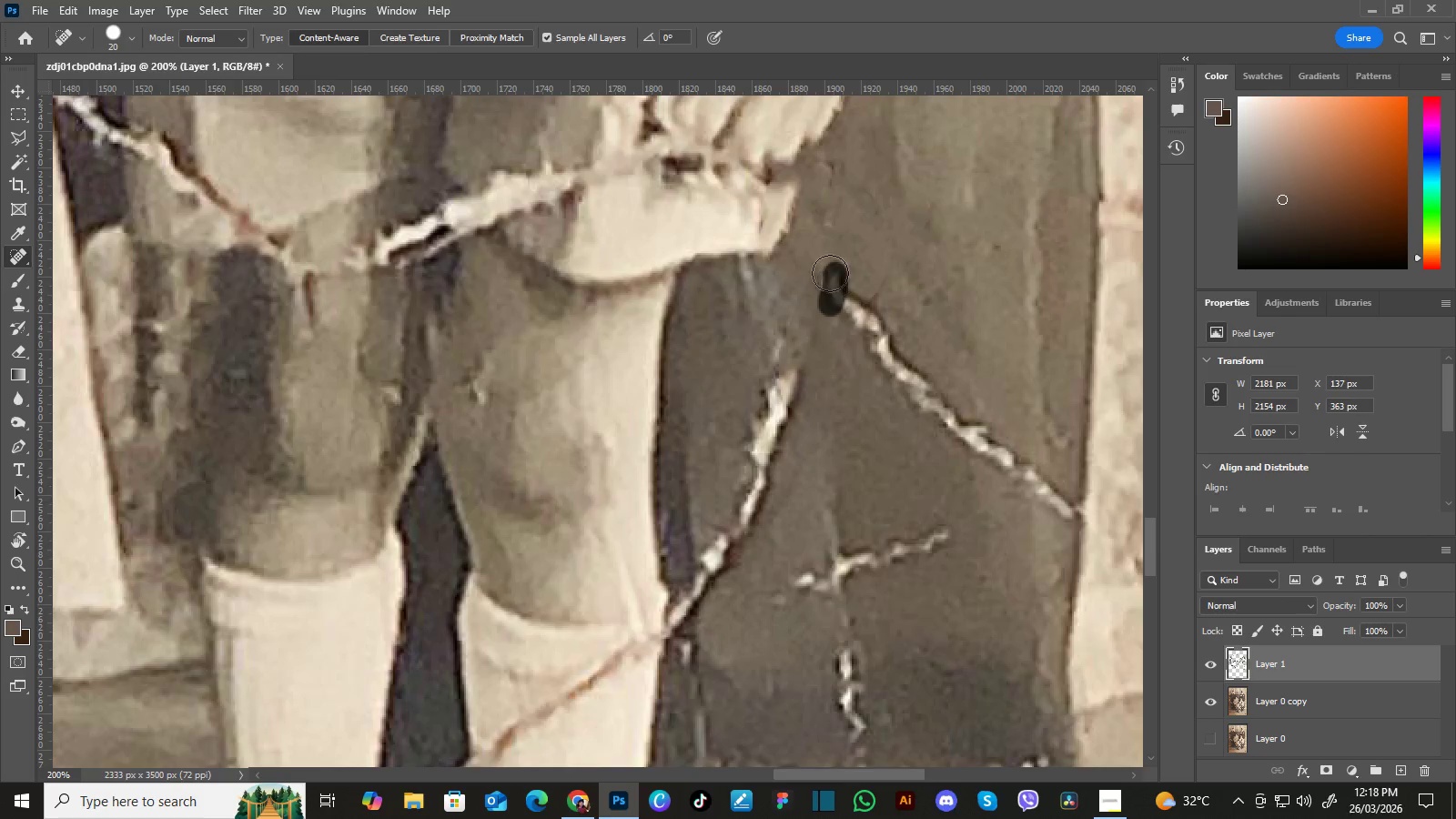 
left_click_drag(start_coordinate=[824, 433], to_coordinate=[840, 348])
 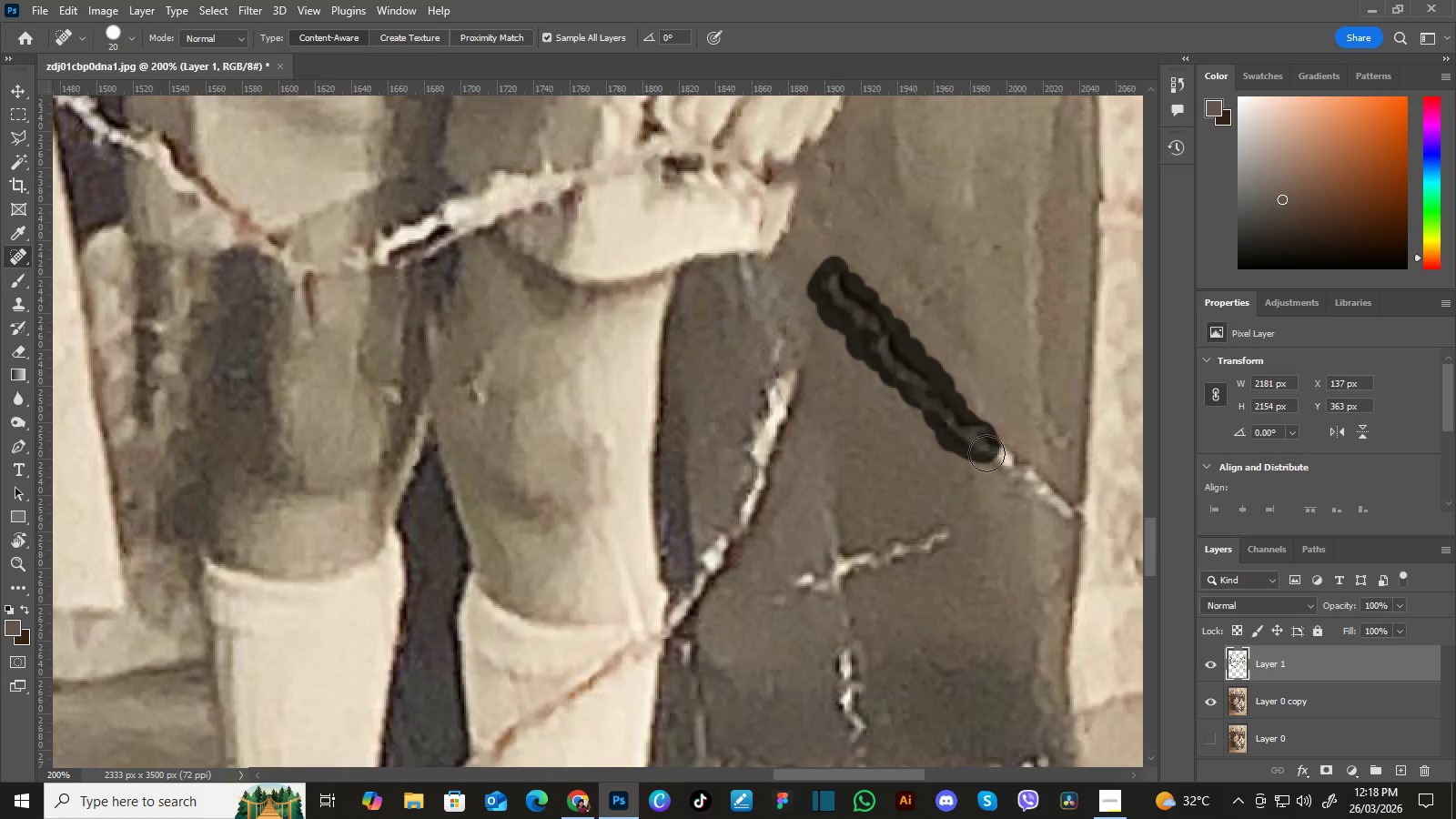 
hold_key(key=Space, duration=0.58)
 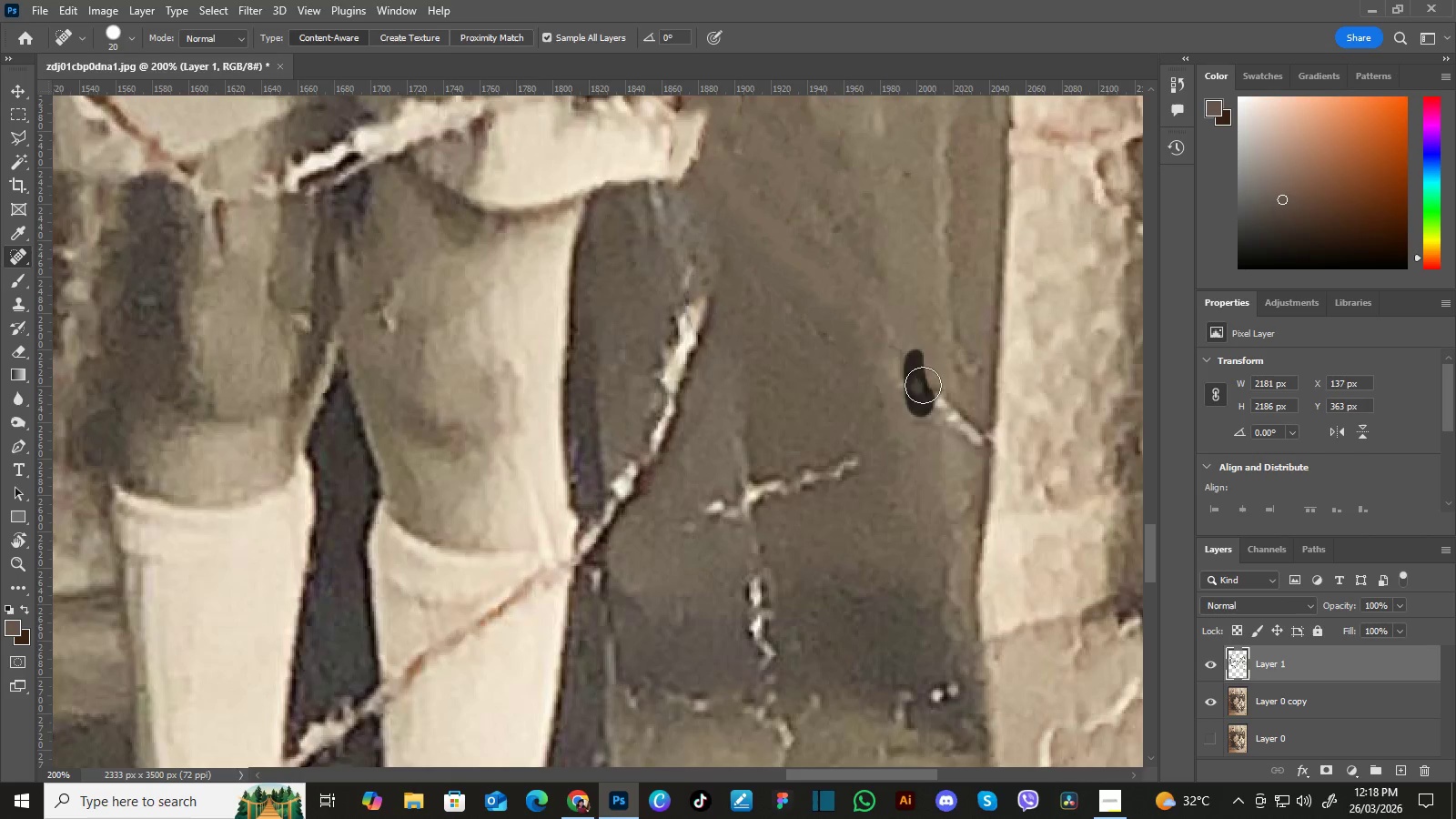 
left_click_drag(start_coordinate=[996, 410], to_coordinate=[906, 338])
 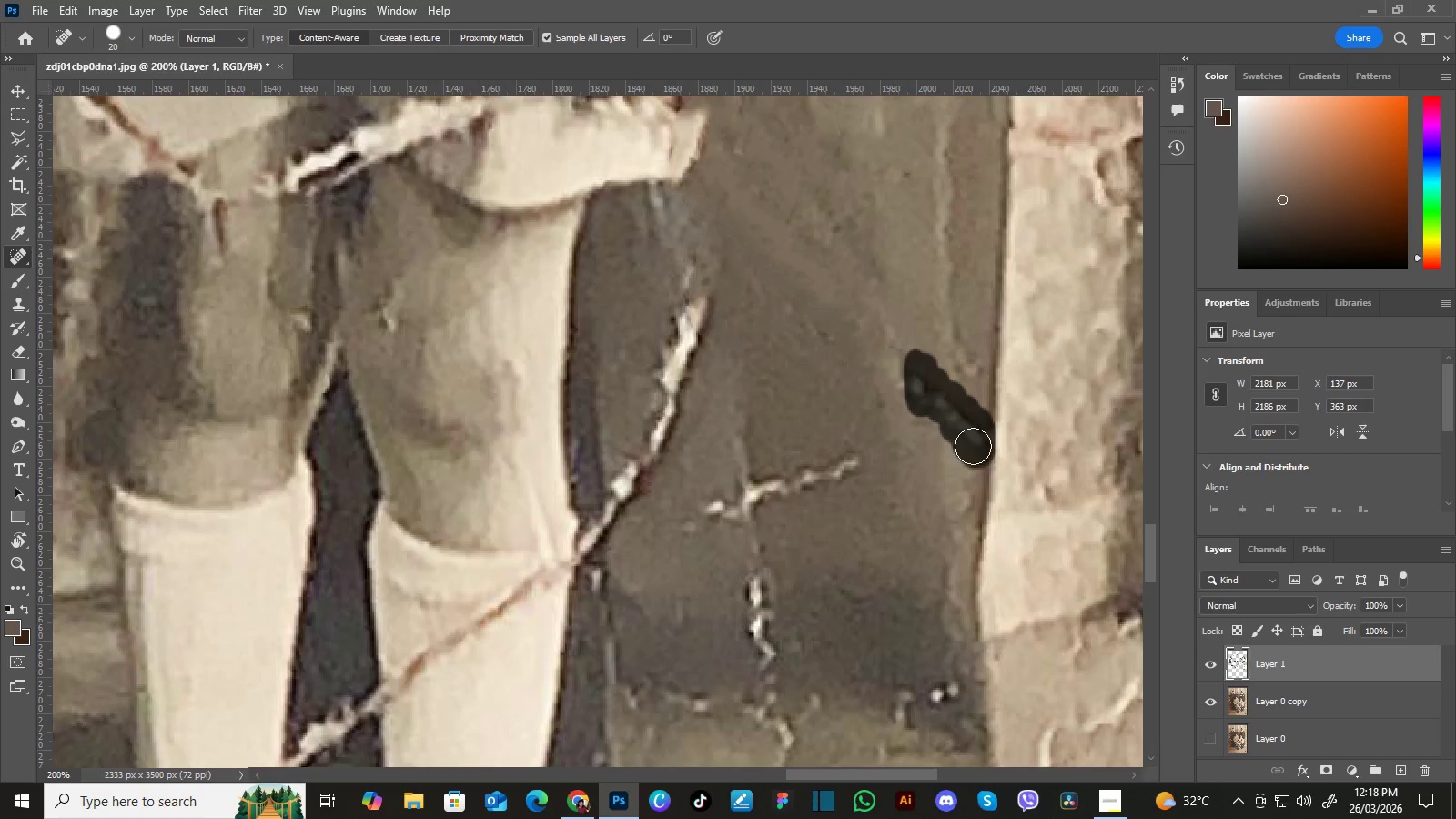 
hold_key(key=Space, duration=0.5)
 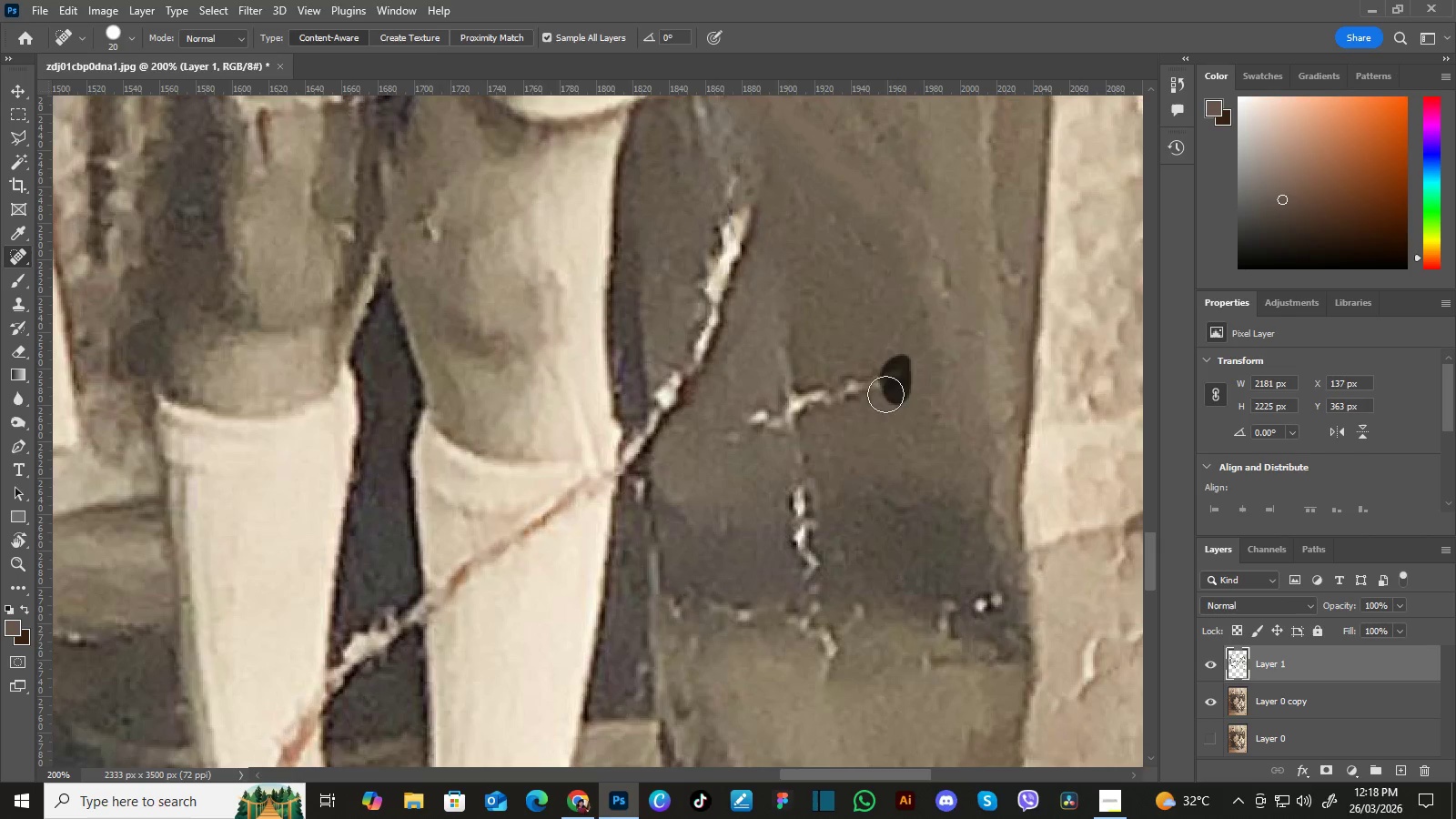 
left_click_drag(start_coordinate=[868, 494], to_coordinate=[912, 405])
 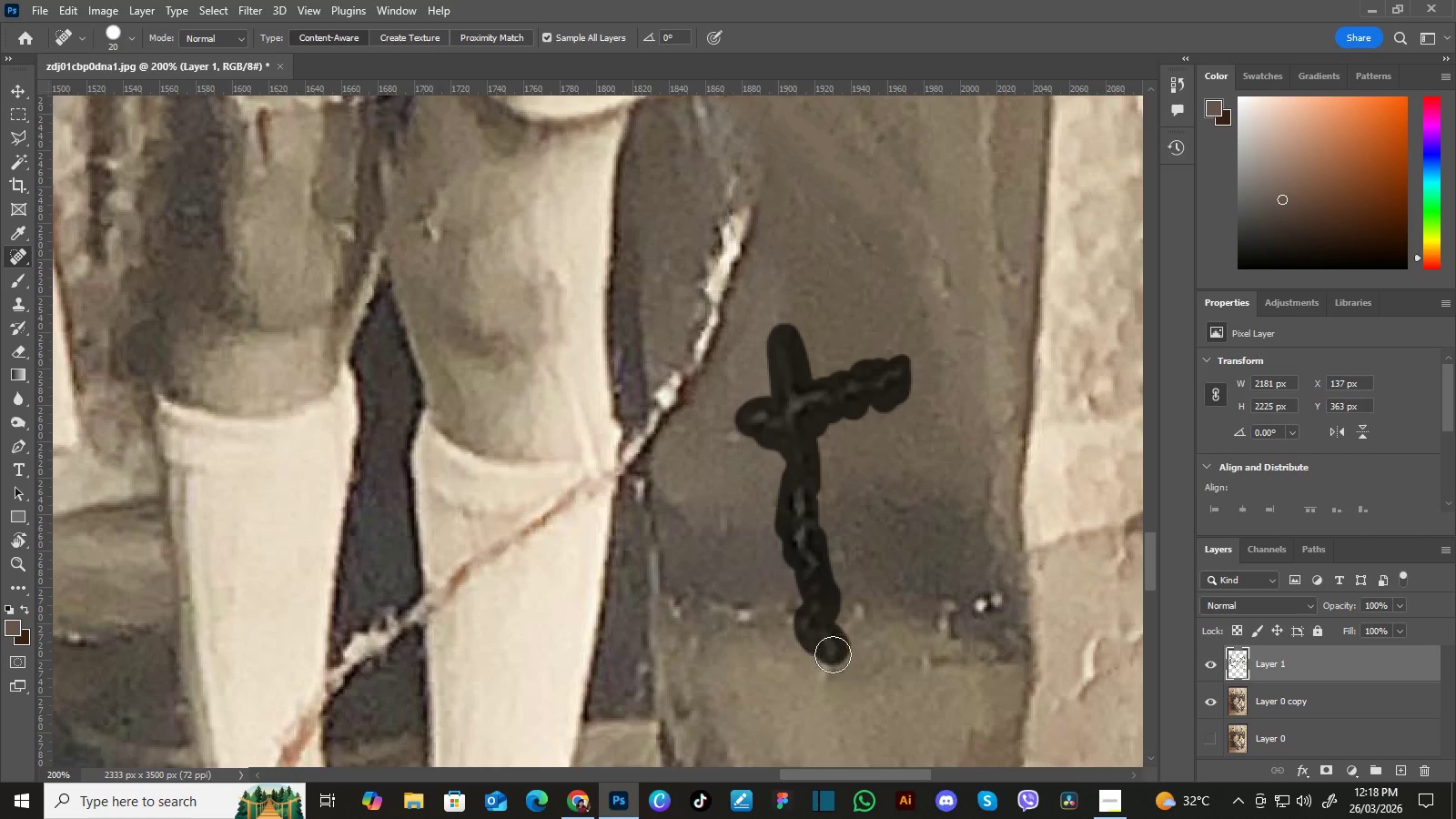 
hold_key(key=Space, duration=0.52)
 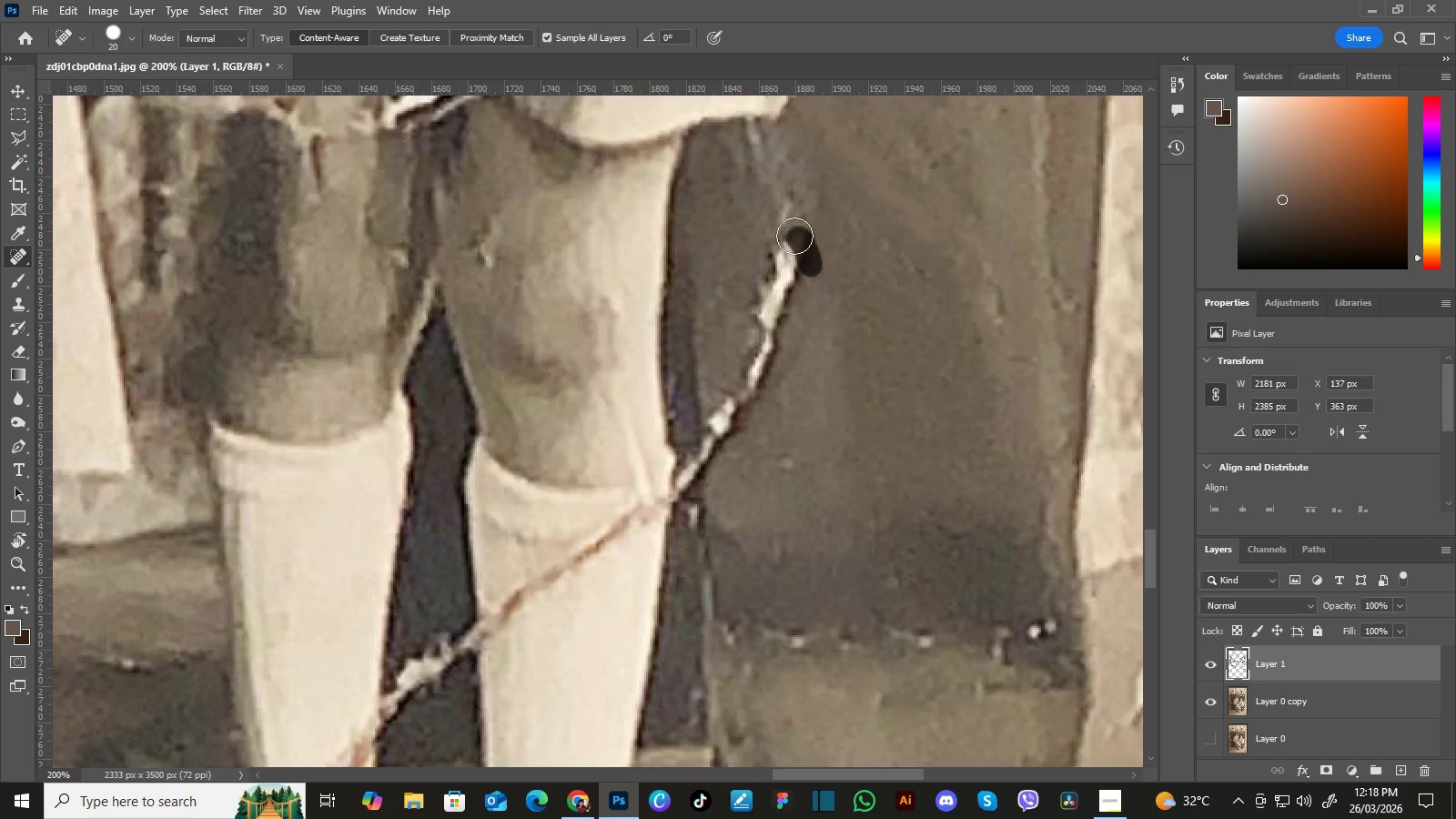 
left_click_drag(start_coordinate=[789, 366], to_coordinate=[843, 392])
 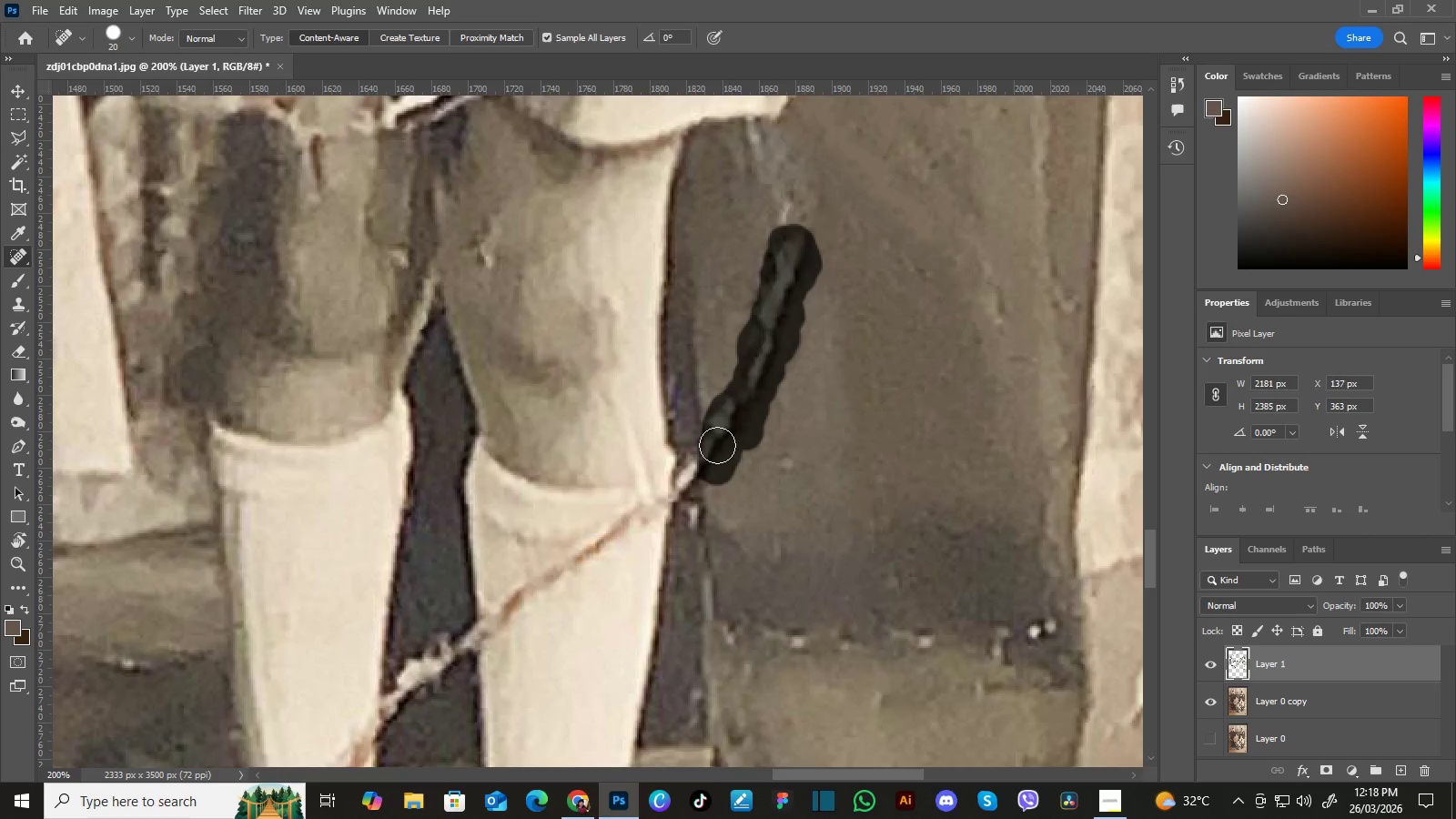 
hold_key(key=Space, duration=0.78)
 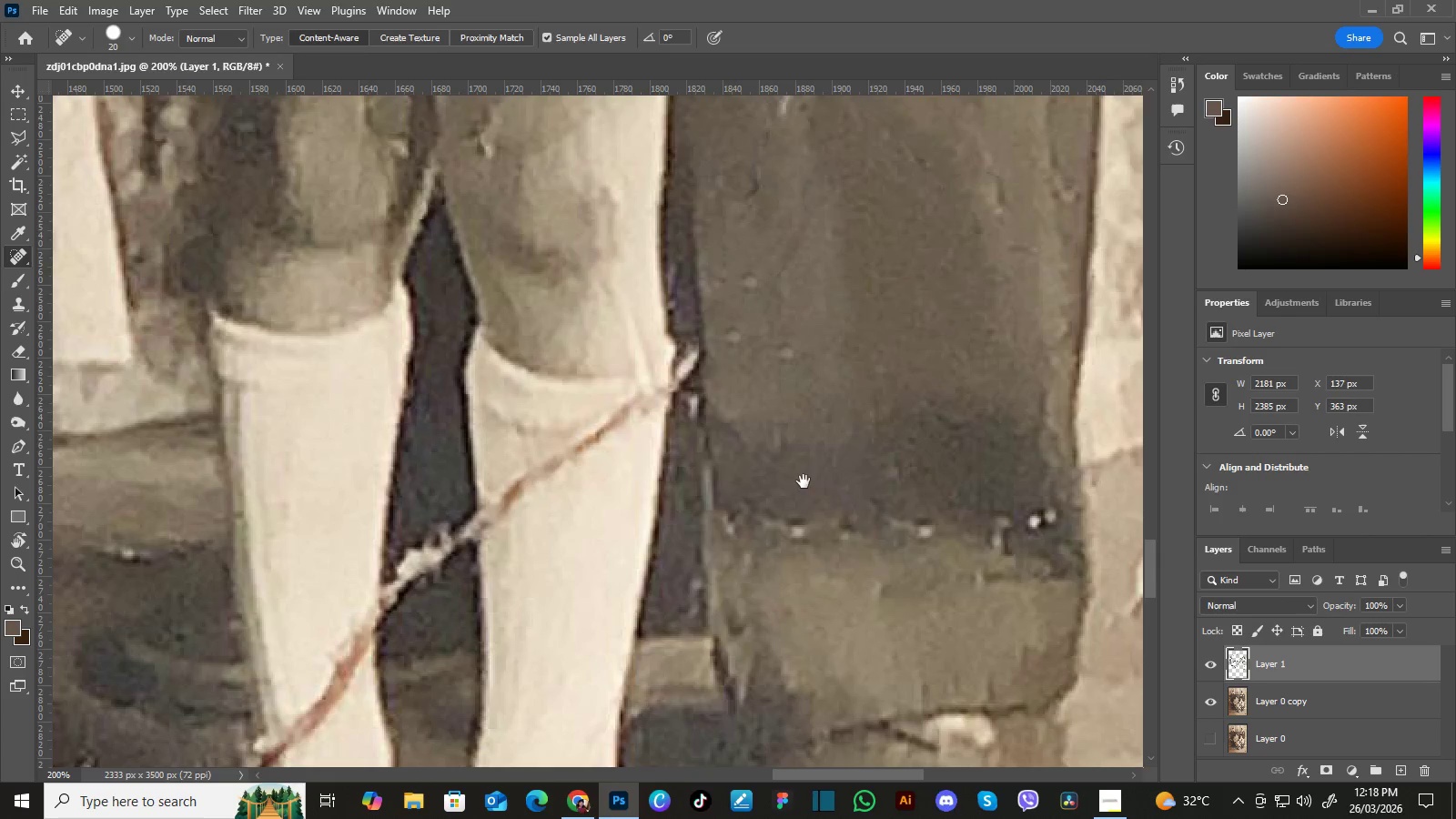 
left_click_drag(start_coordinate=[796, 549], to_coordinate=[796, 439])
 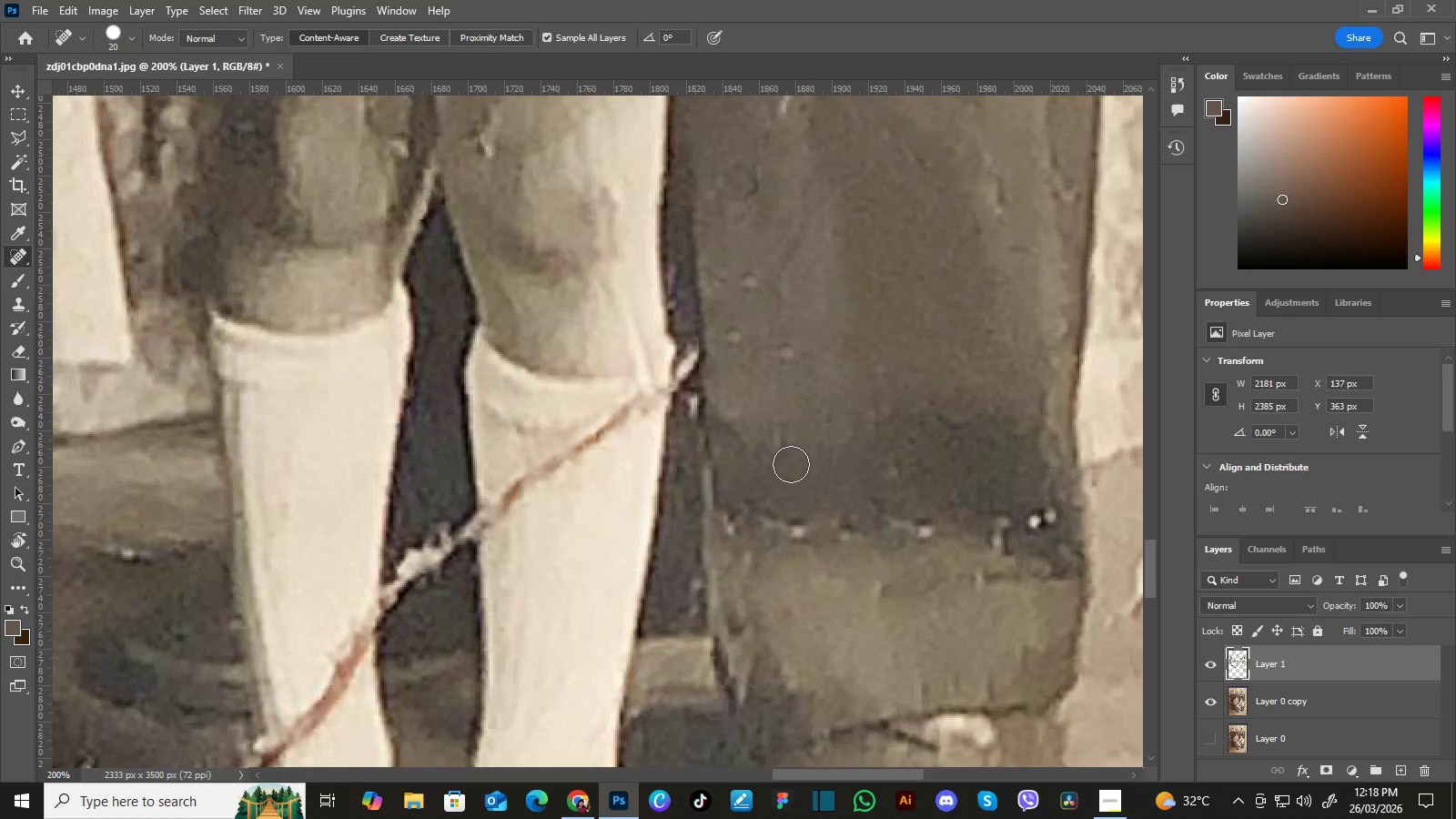 
hold_key(key=Space, duration=0.44)
 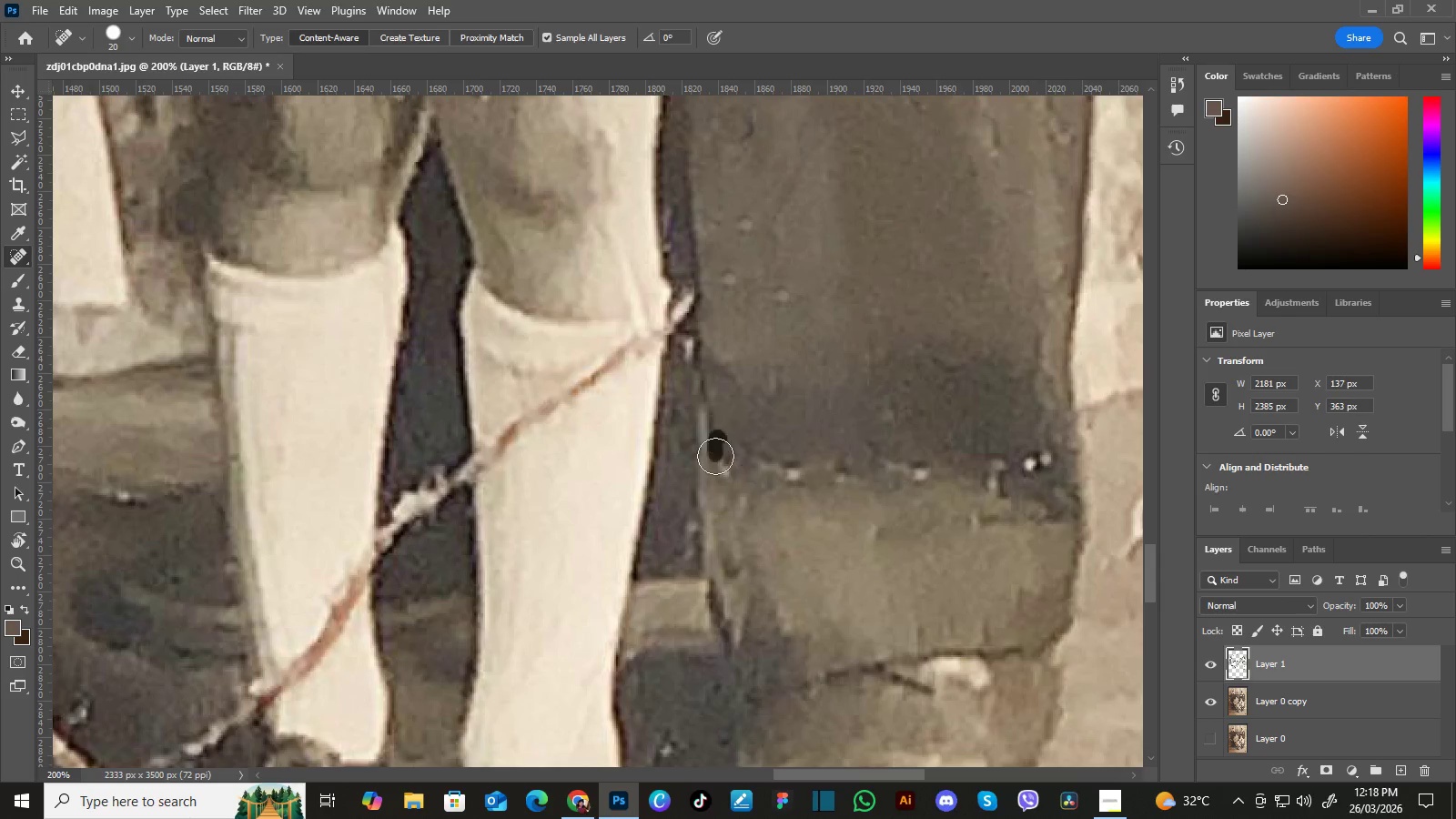 
left_click_drag(start_coordinate=[804, 481], to_coordinate=[798, 424])
 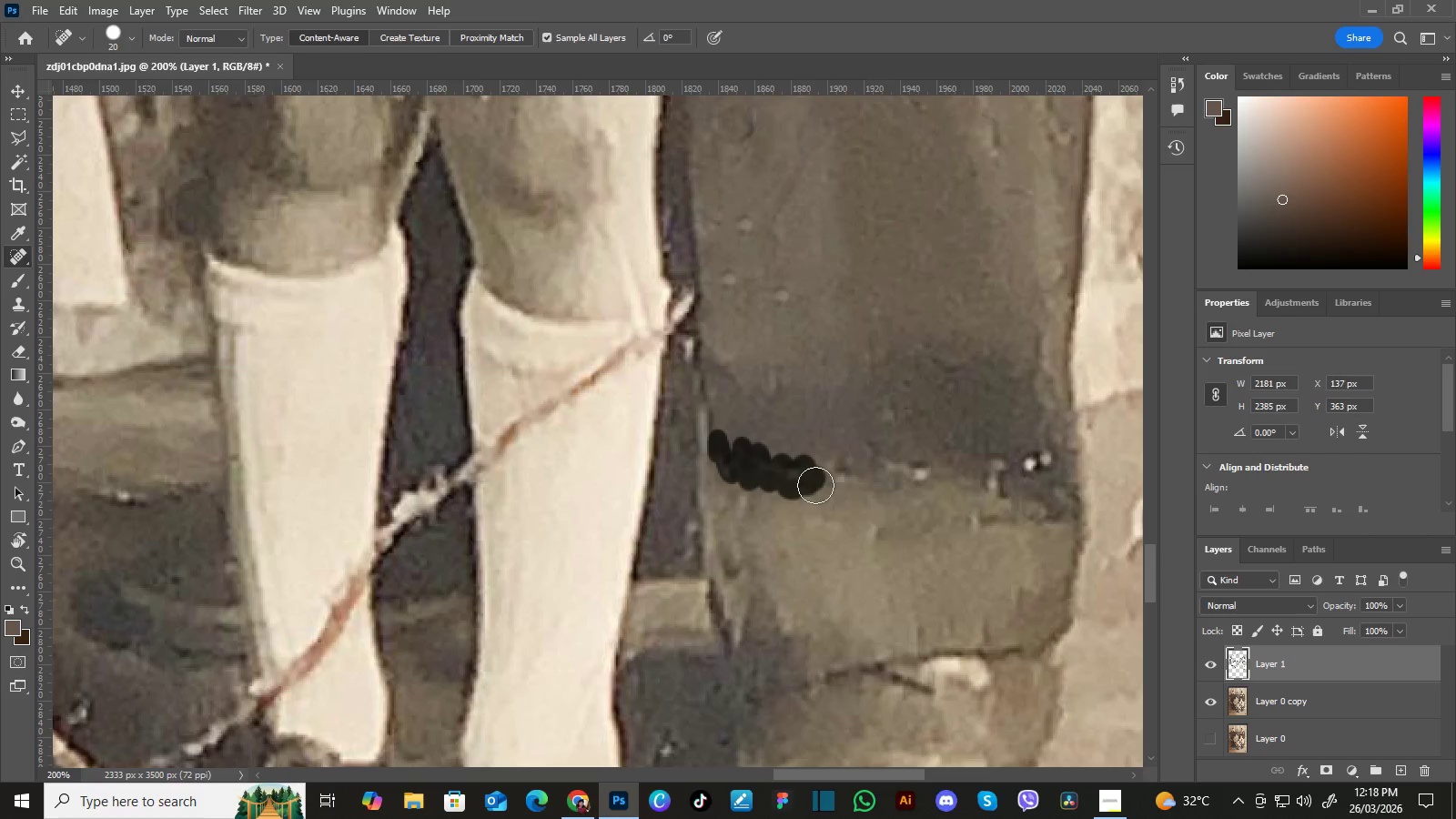 
hold_key(key=Space, duration=0.47)
 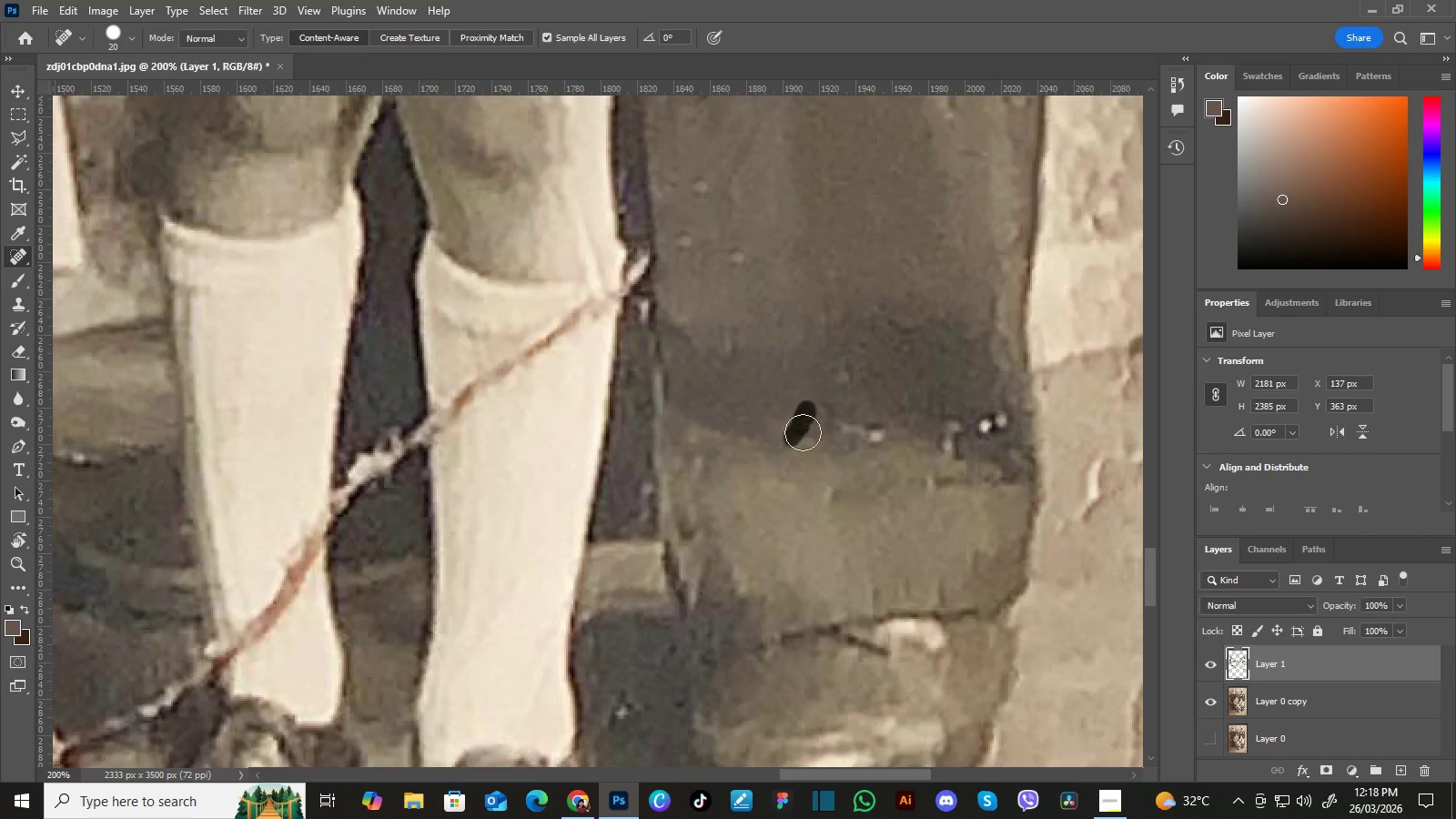 
left_click_drag(start_coordinate=[899, 449], to_coordinate=[854, 410])
 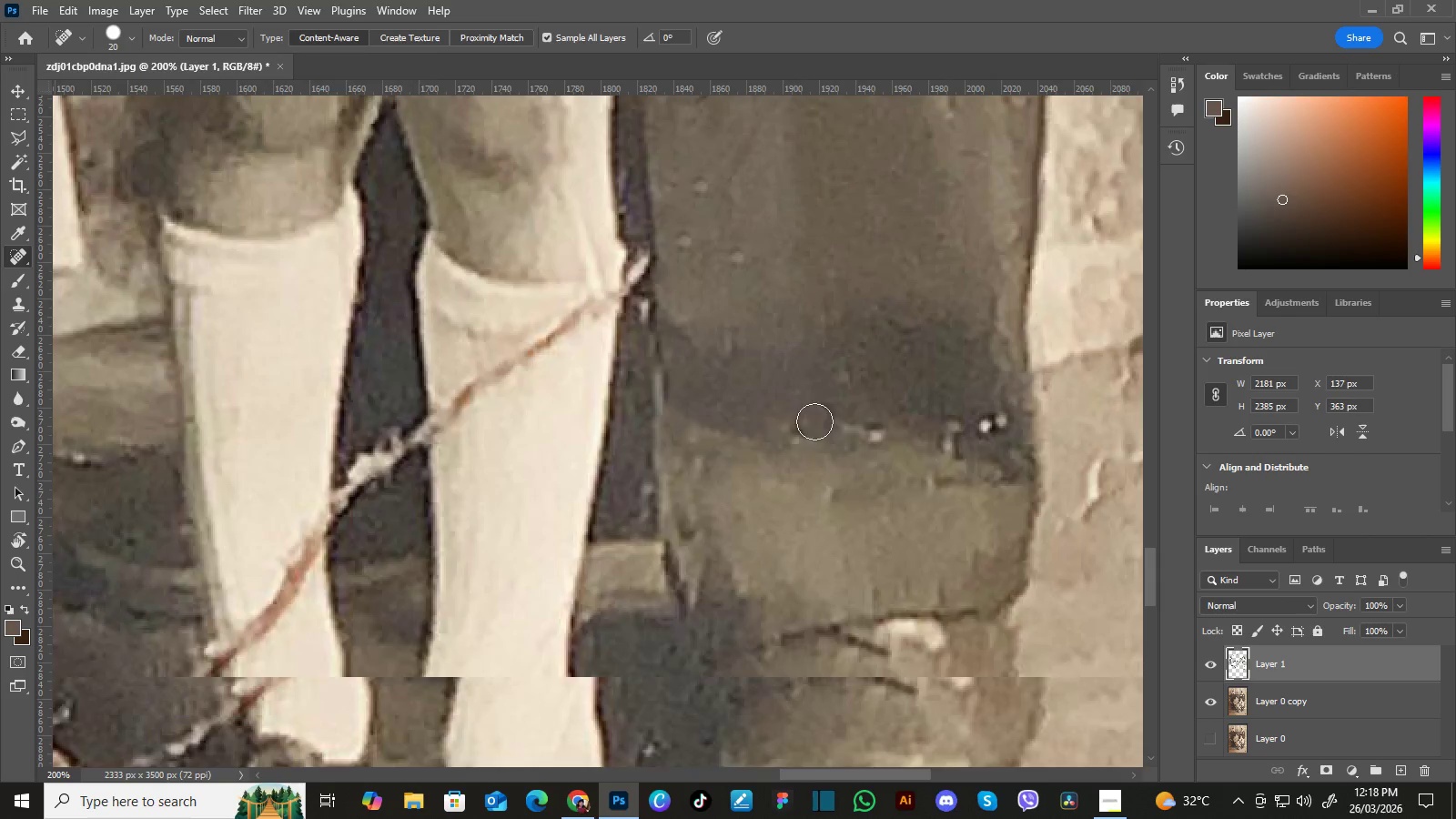 
mouse_move([927, 405])
 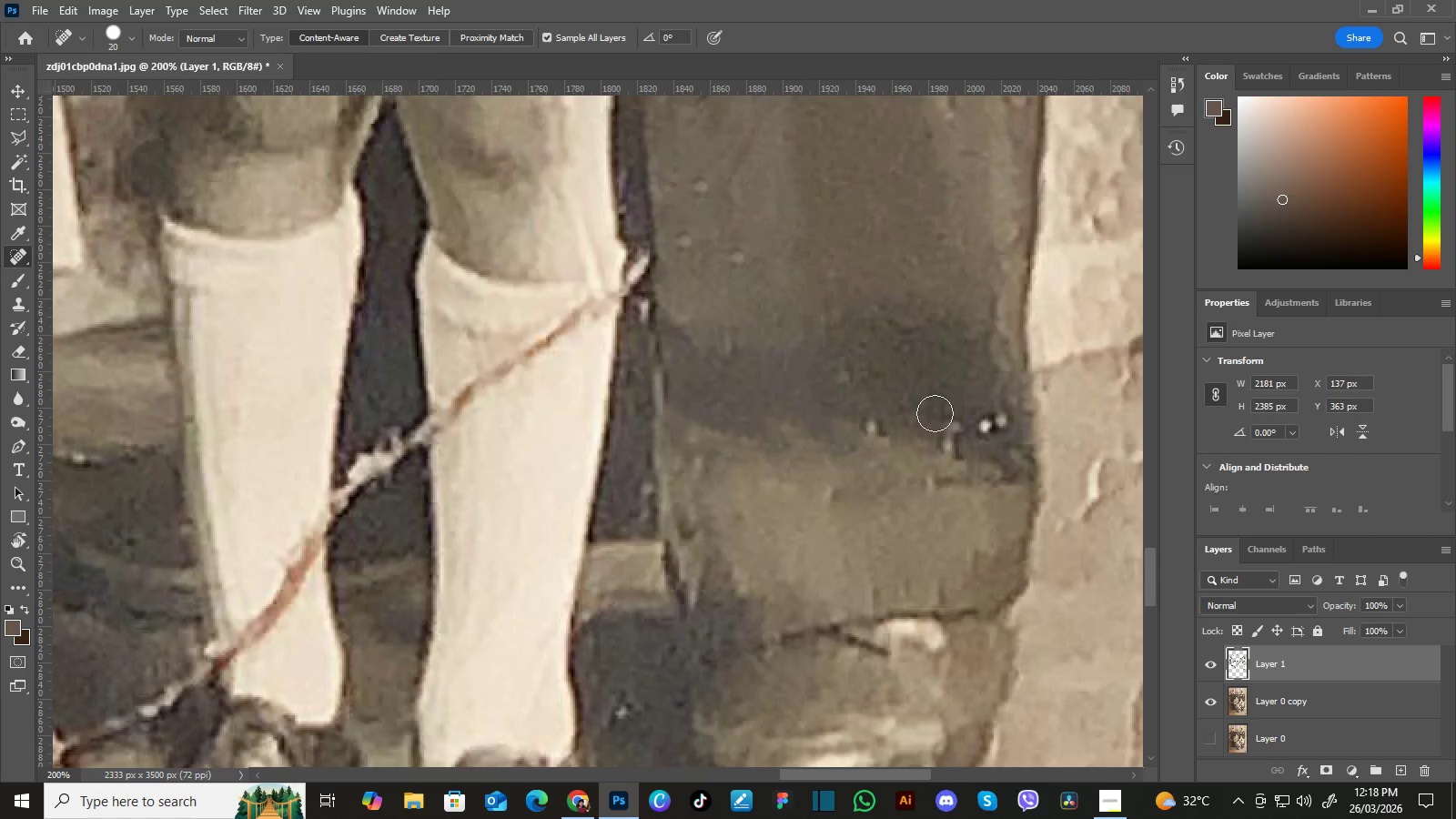 
hold_key(key=Space, duration=0.59)
 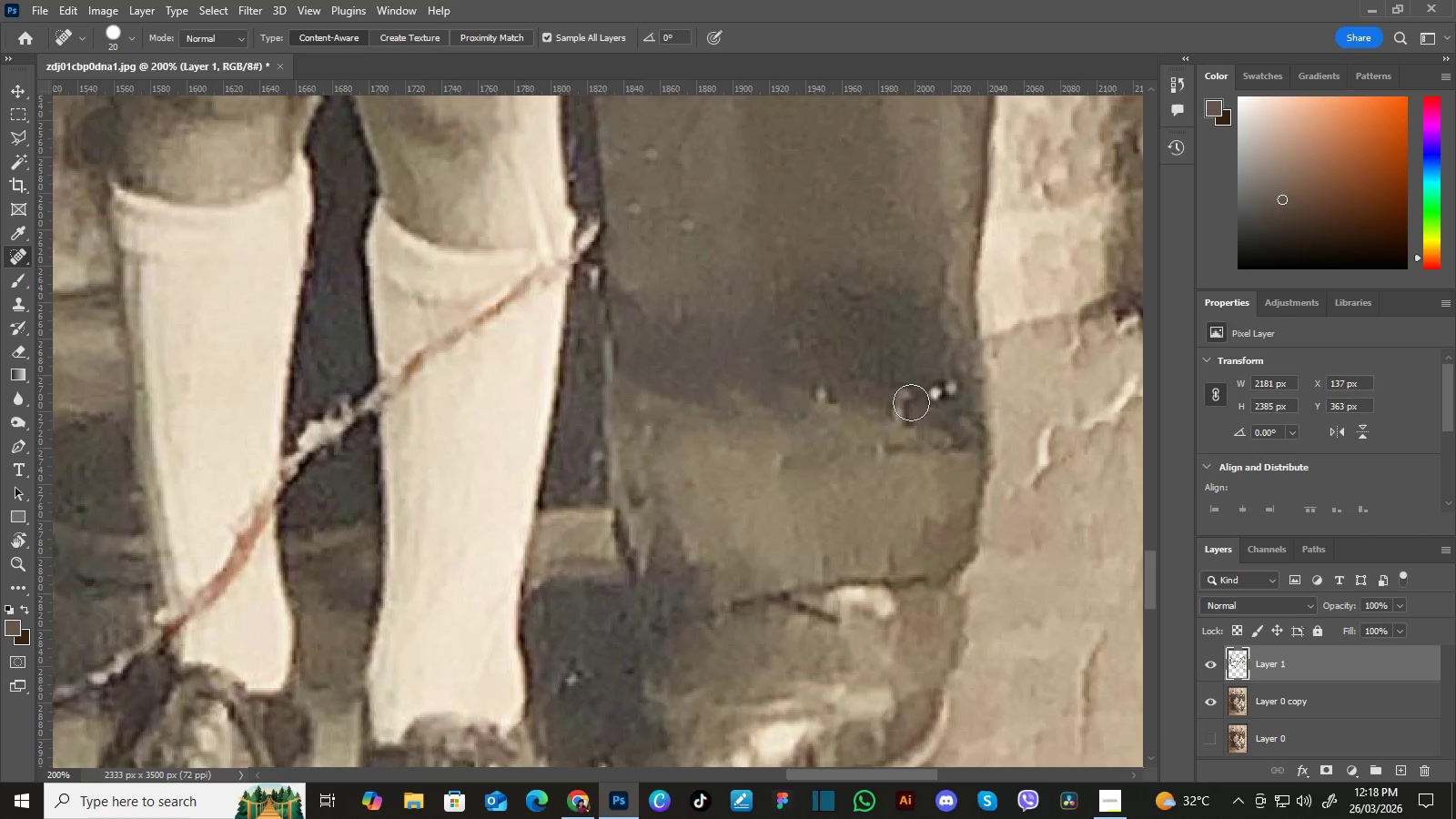 
left_click_drag(start_coordinate=[945, 424], to_coordinate=[895, 391])
 